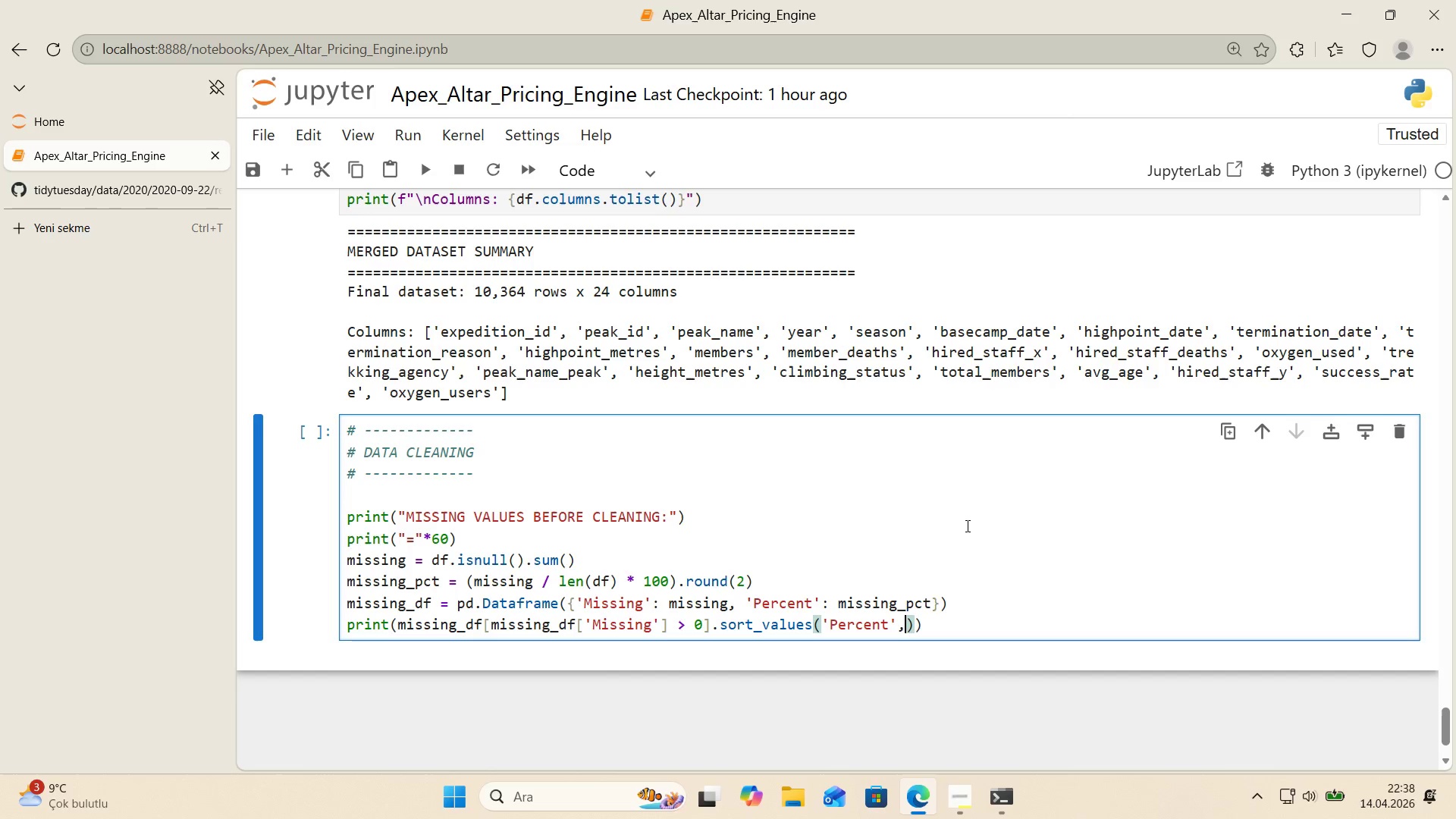 
type(, ascend'ng)False)
 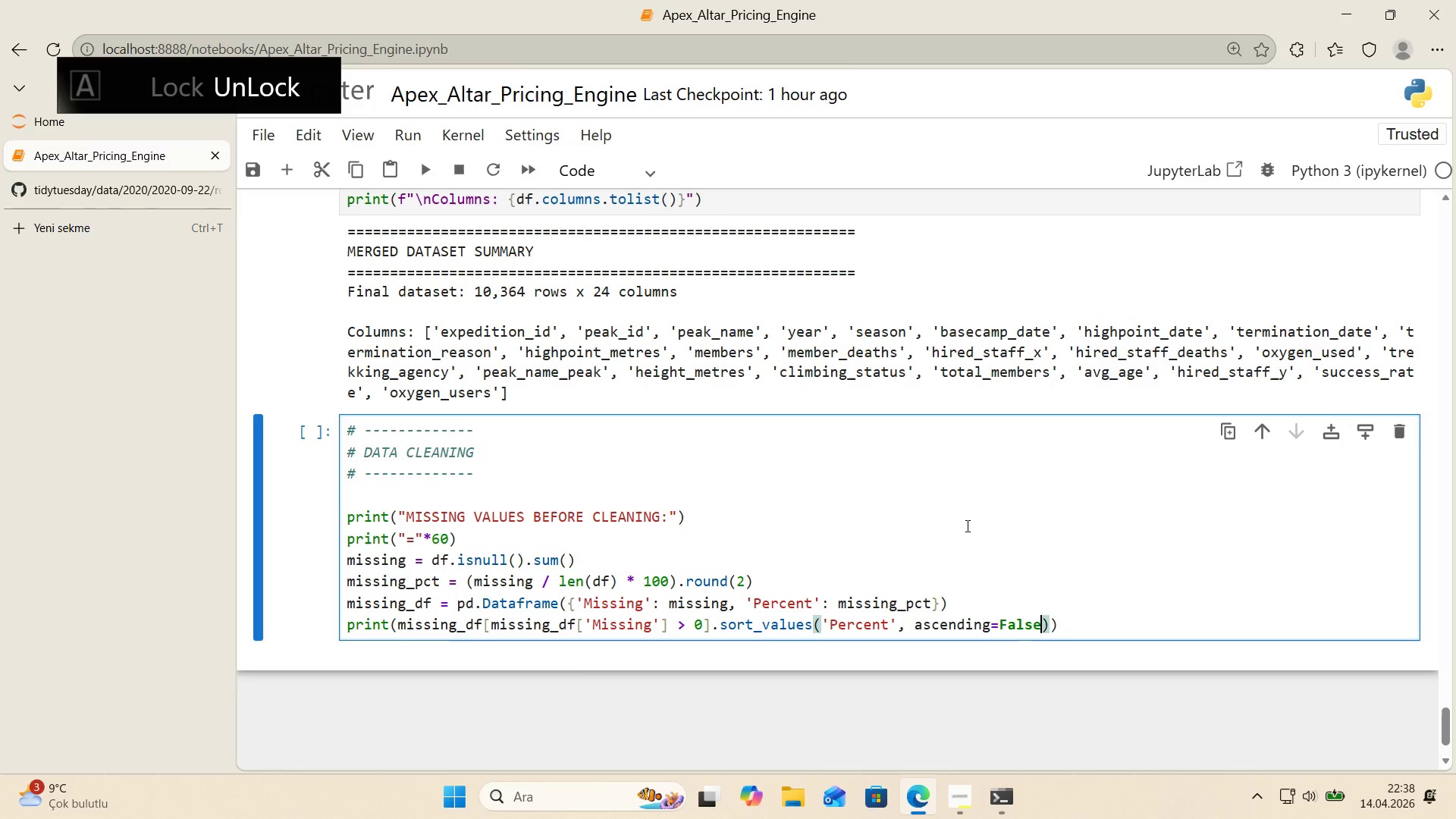 
key(ArrowRight)
 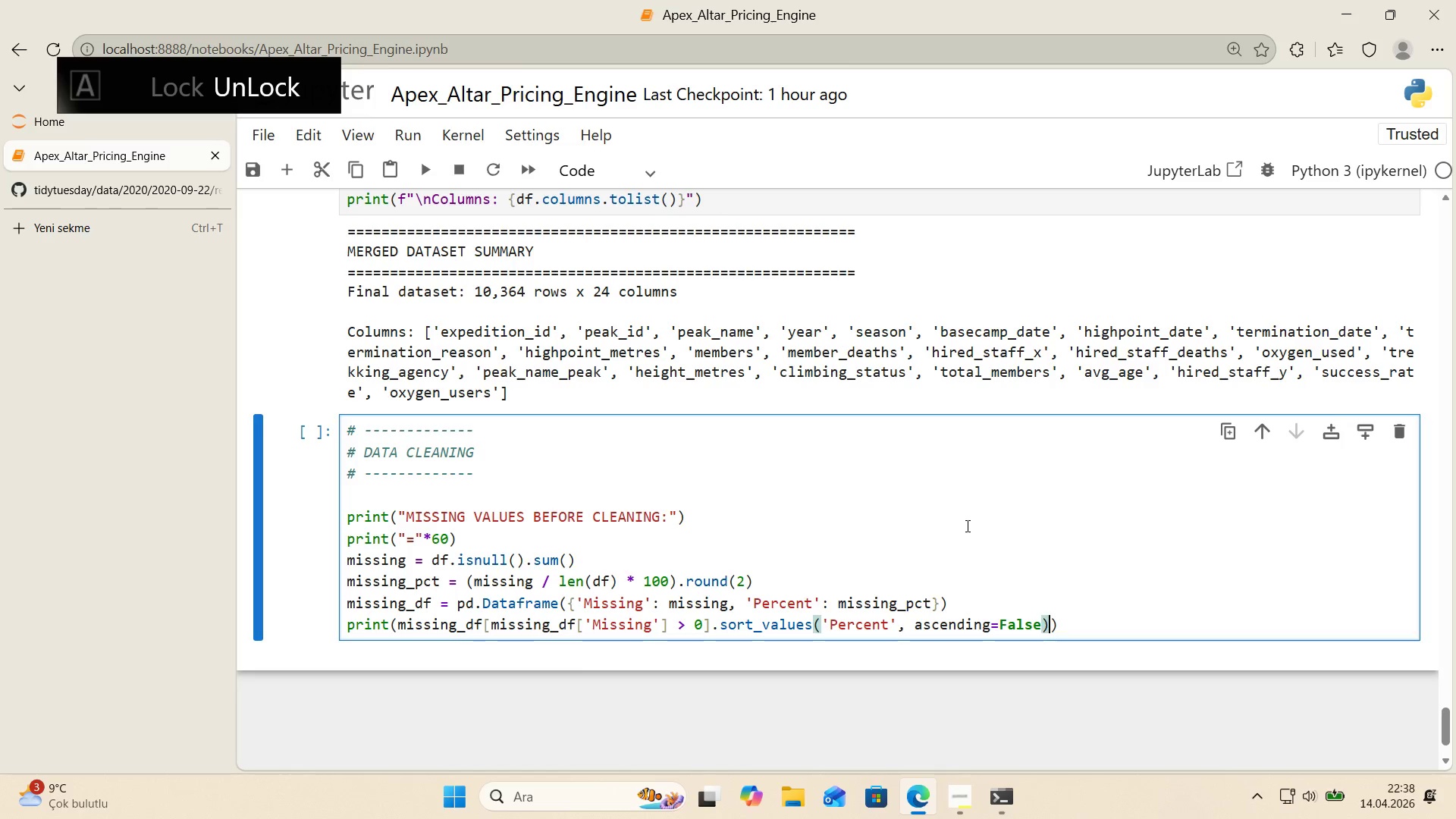 
key(ArrowRight)
 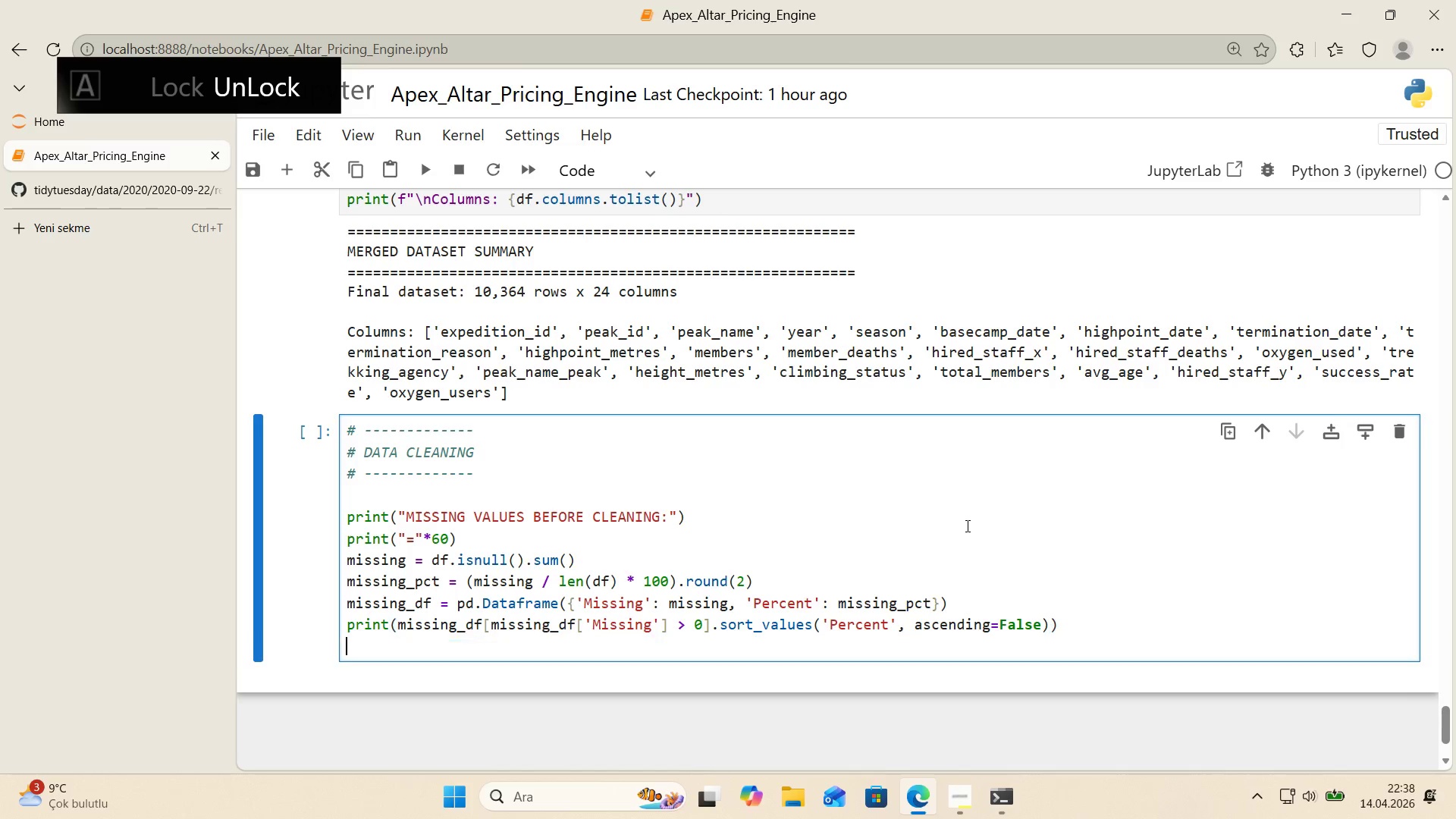 
key(Enter)
 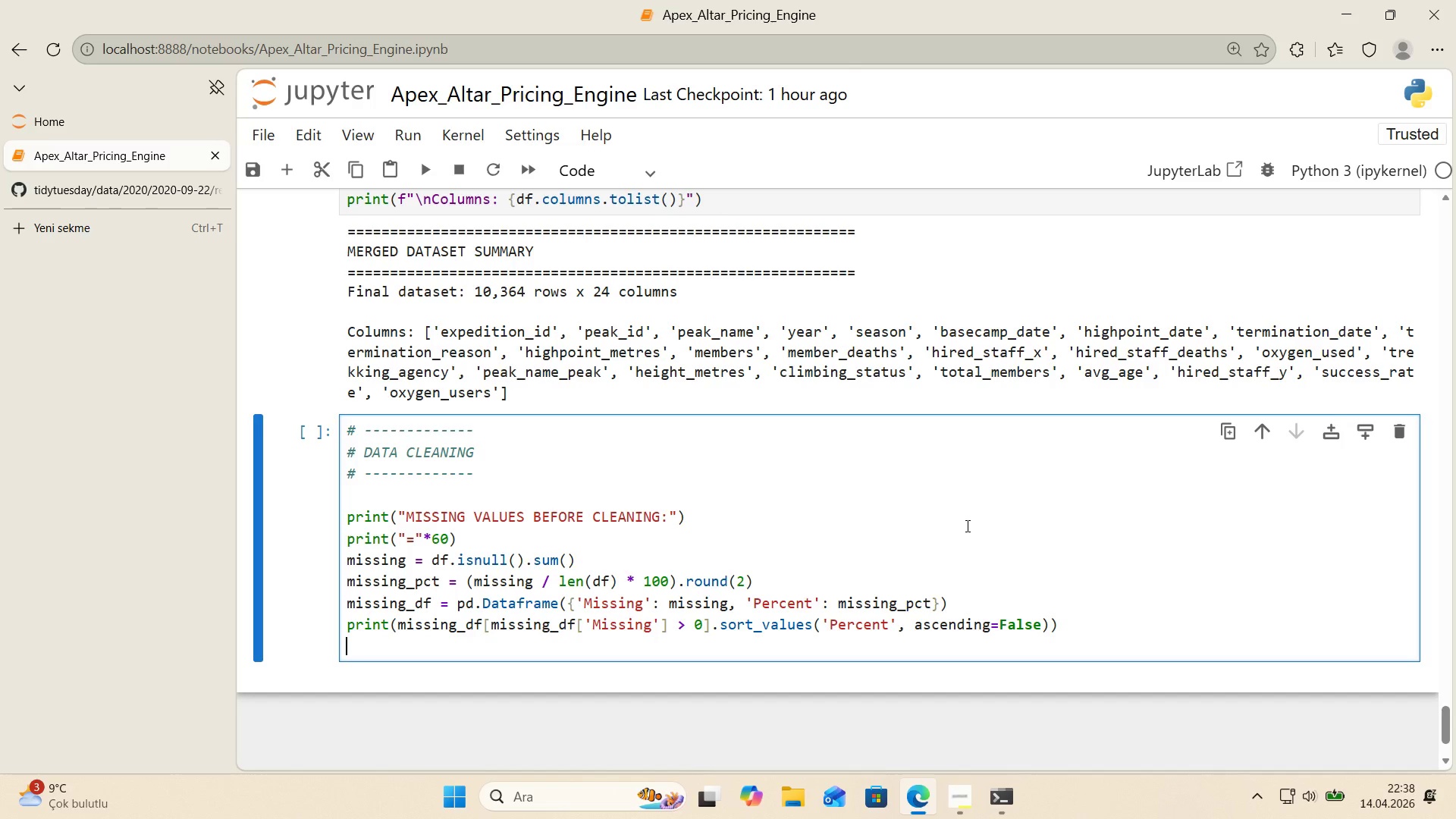 
hold_key(key=AltRight, duration=0.42)
 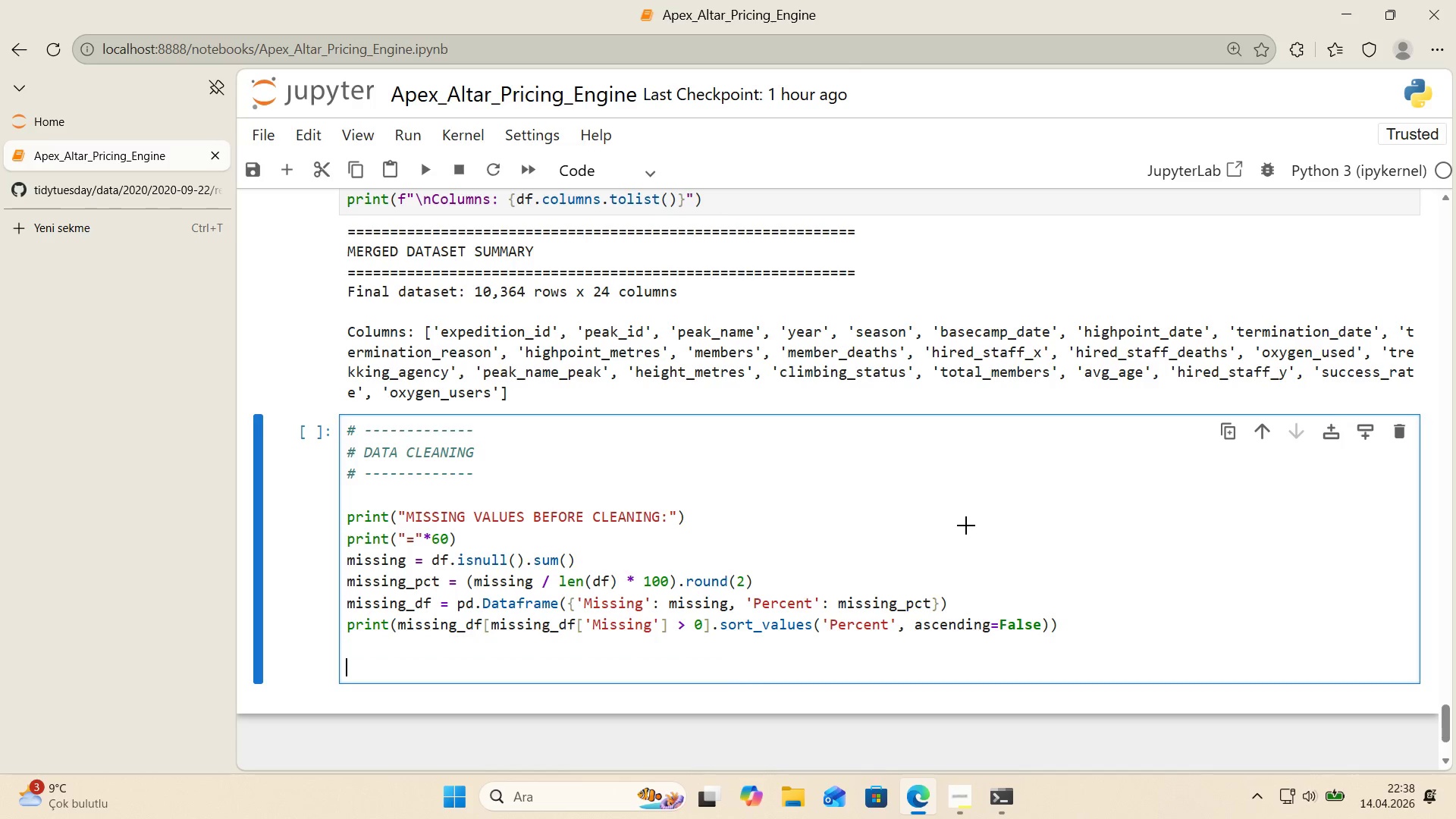 
hold_key(key=ControlLeft, duration=0.42)
 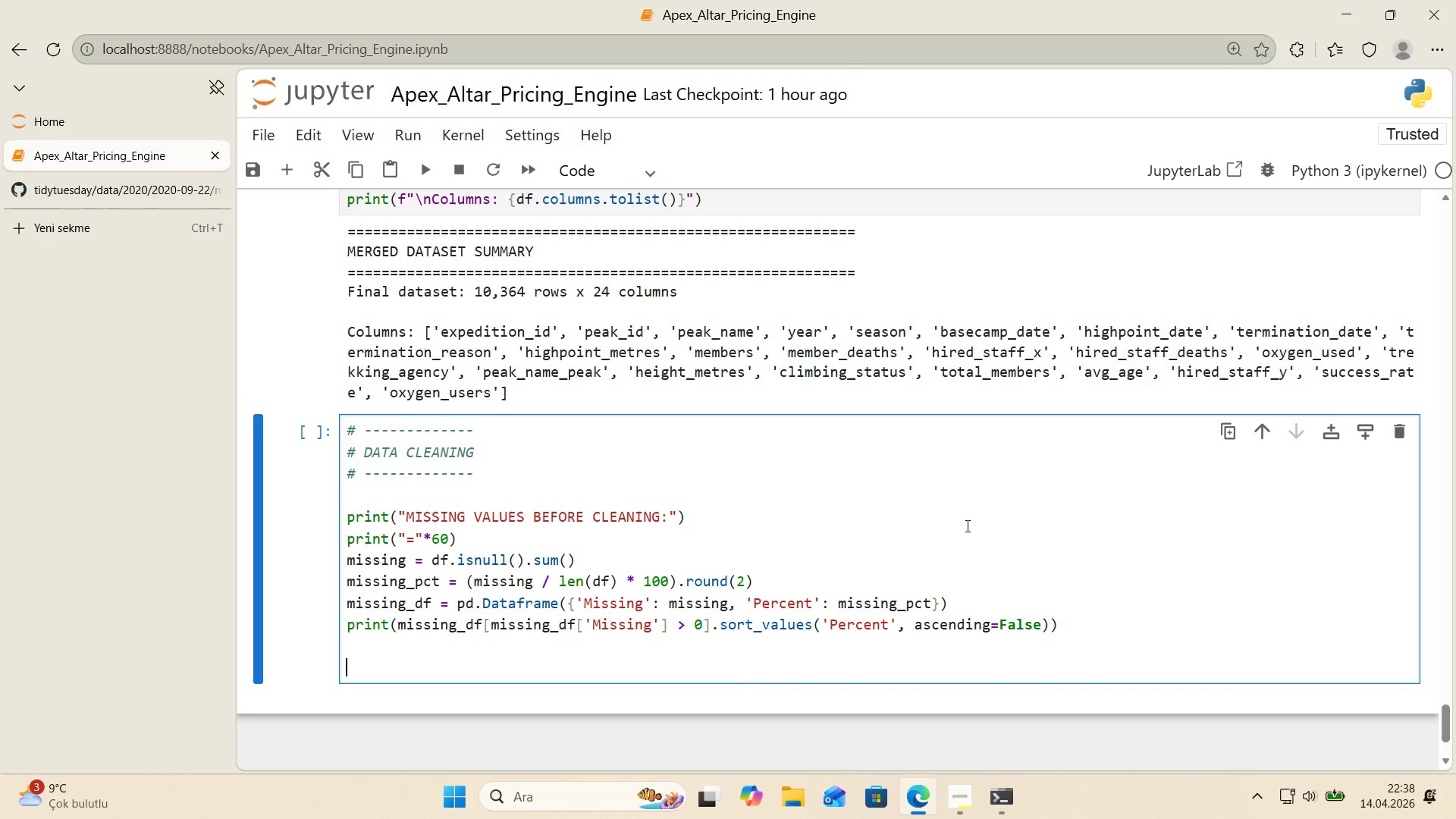 
key(Enter)
 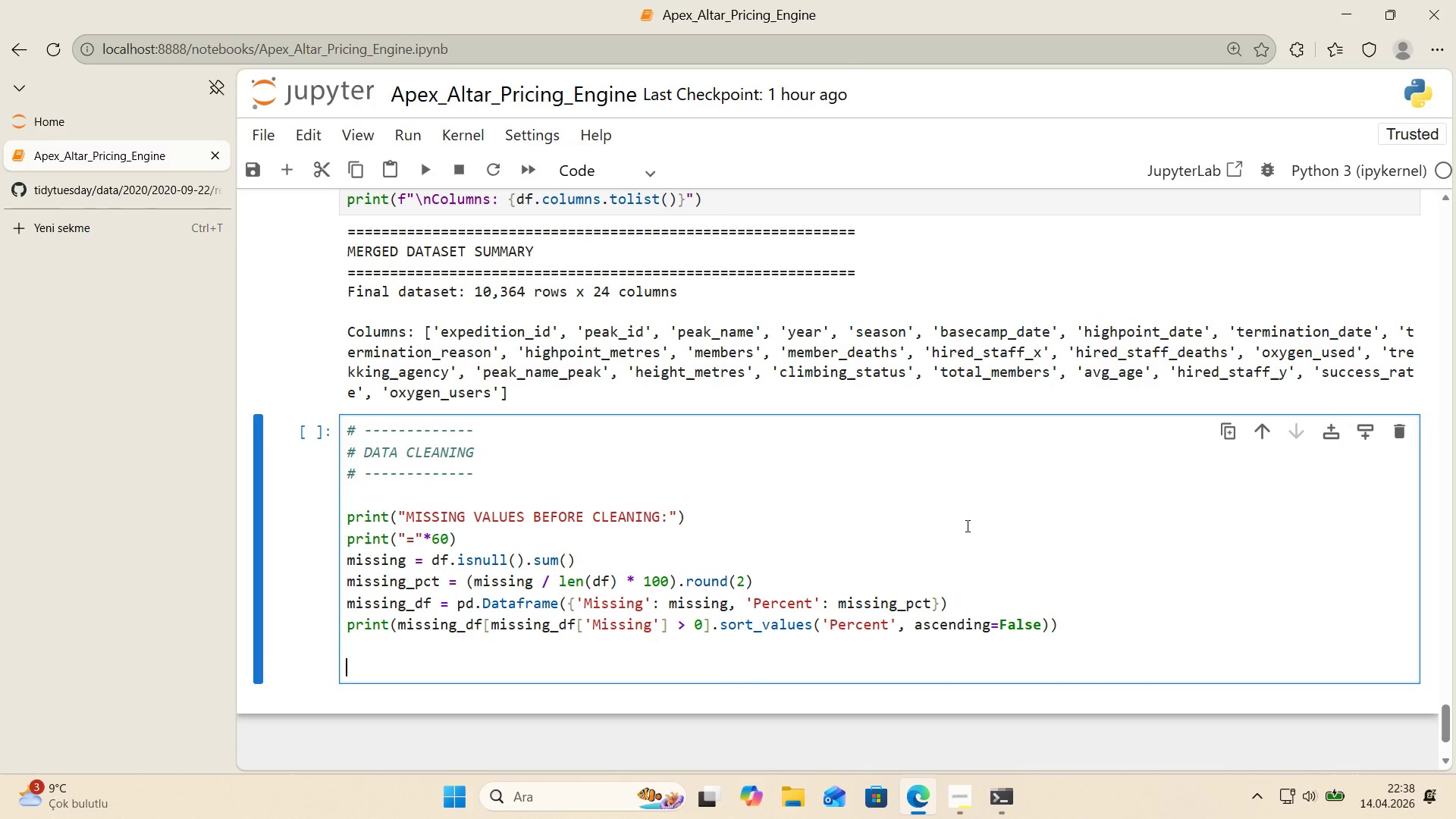 
key(Control+ControlLeft)
 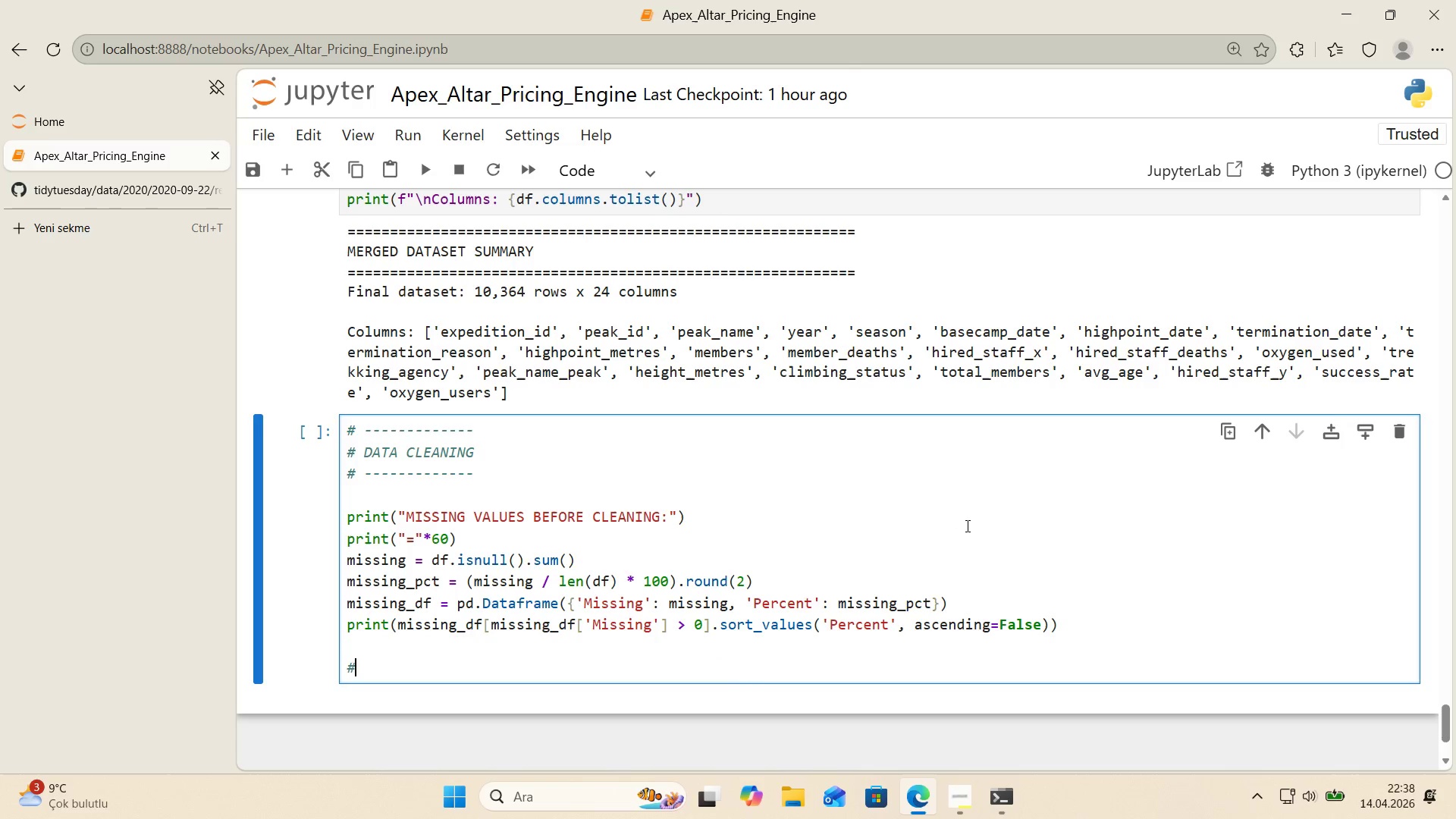 
key(Alt+Control+AltRight)
 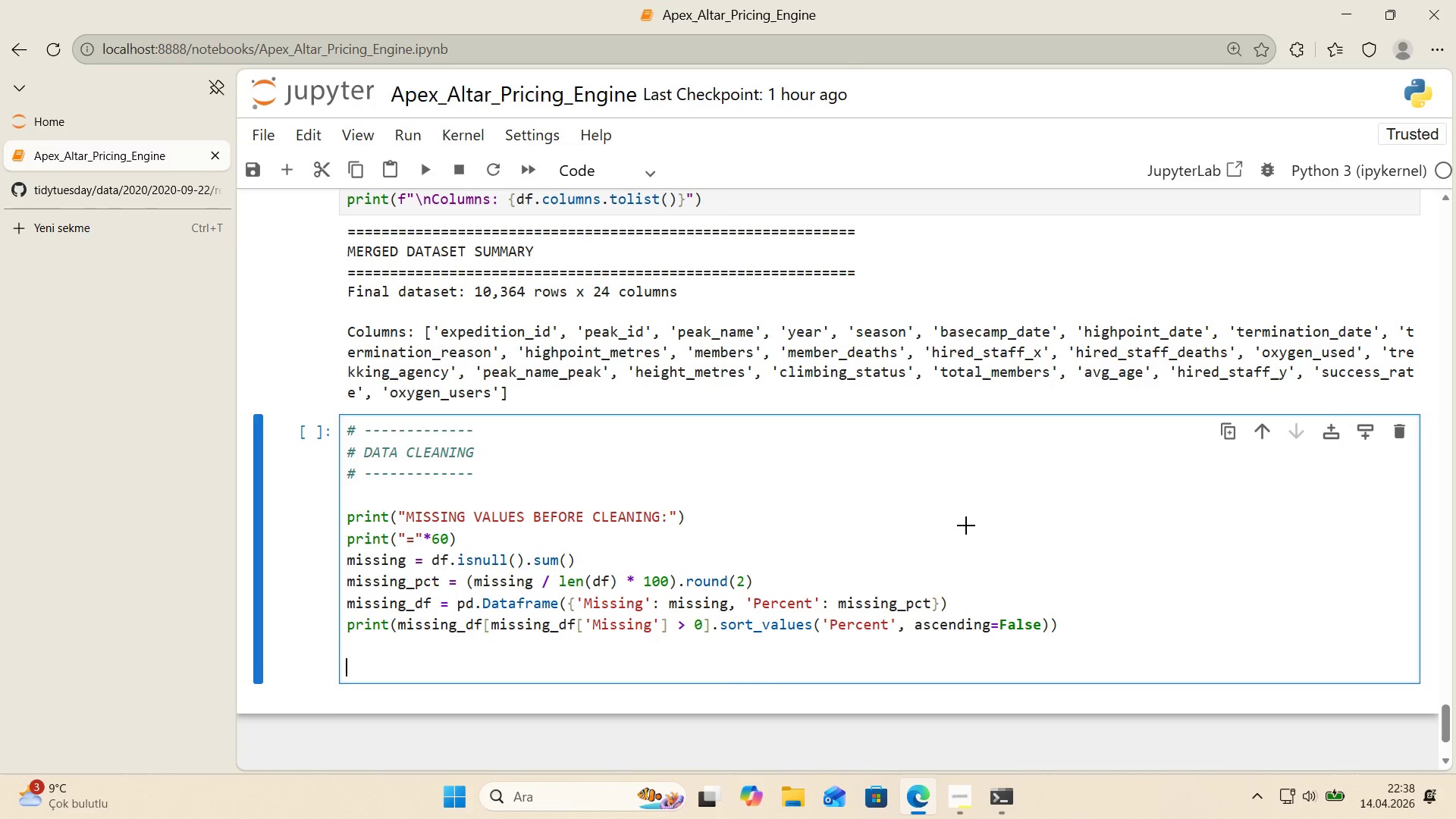 
key(Alt+Control+3)
 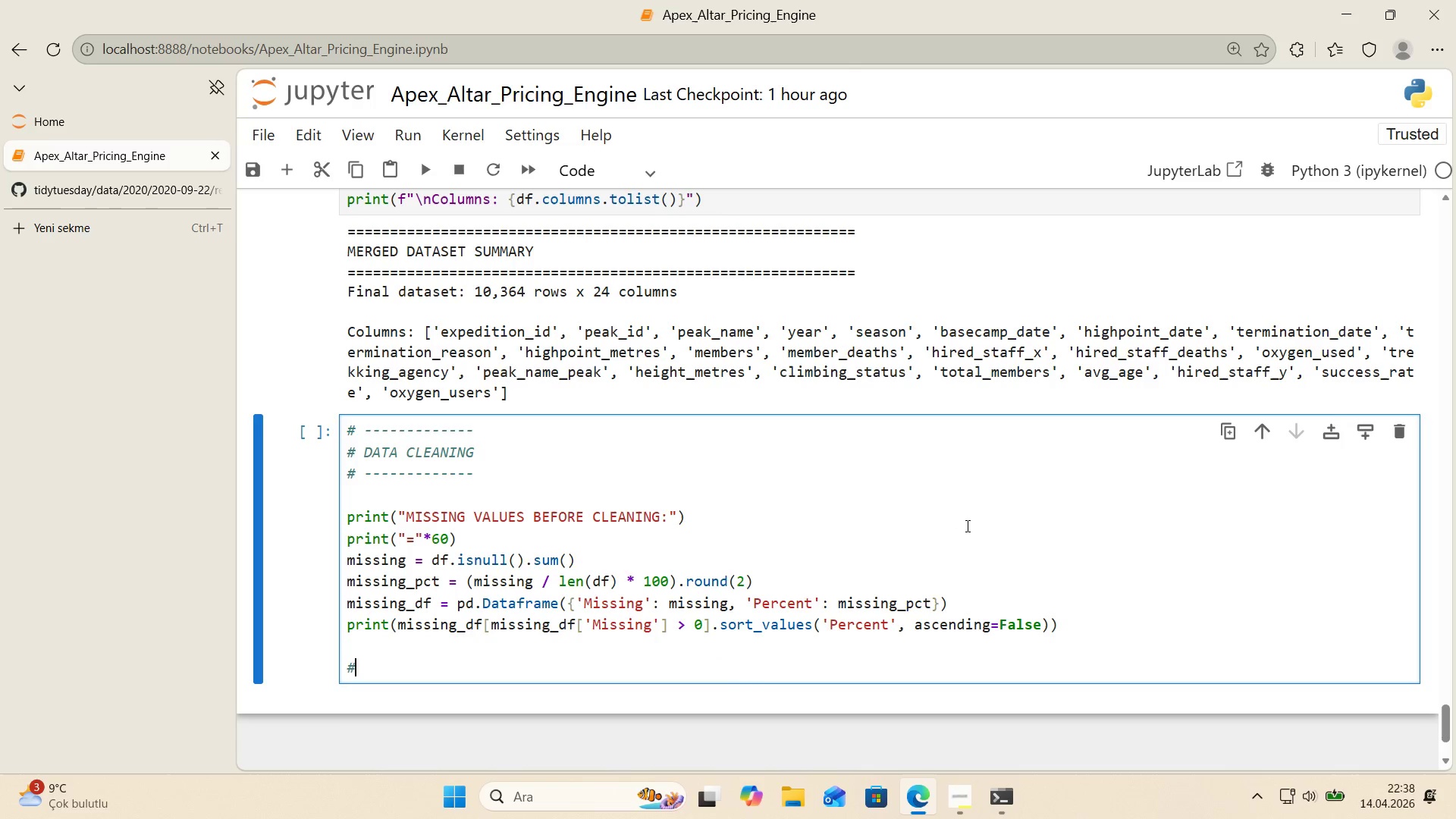 
type( F'll m'ss'ng values w'th appropr'ate strateg'es)
 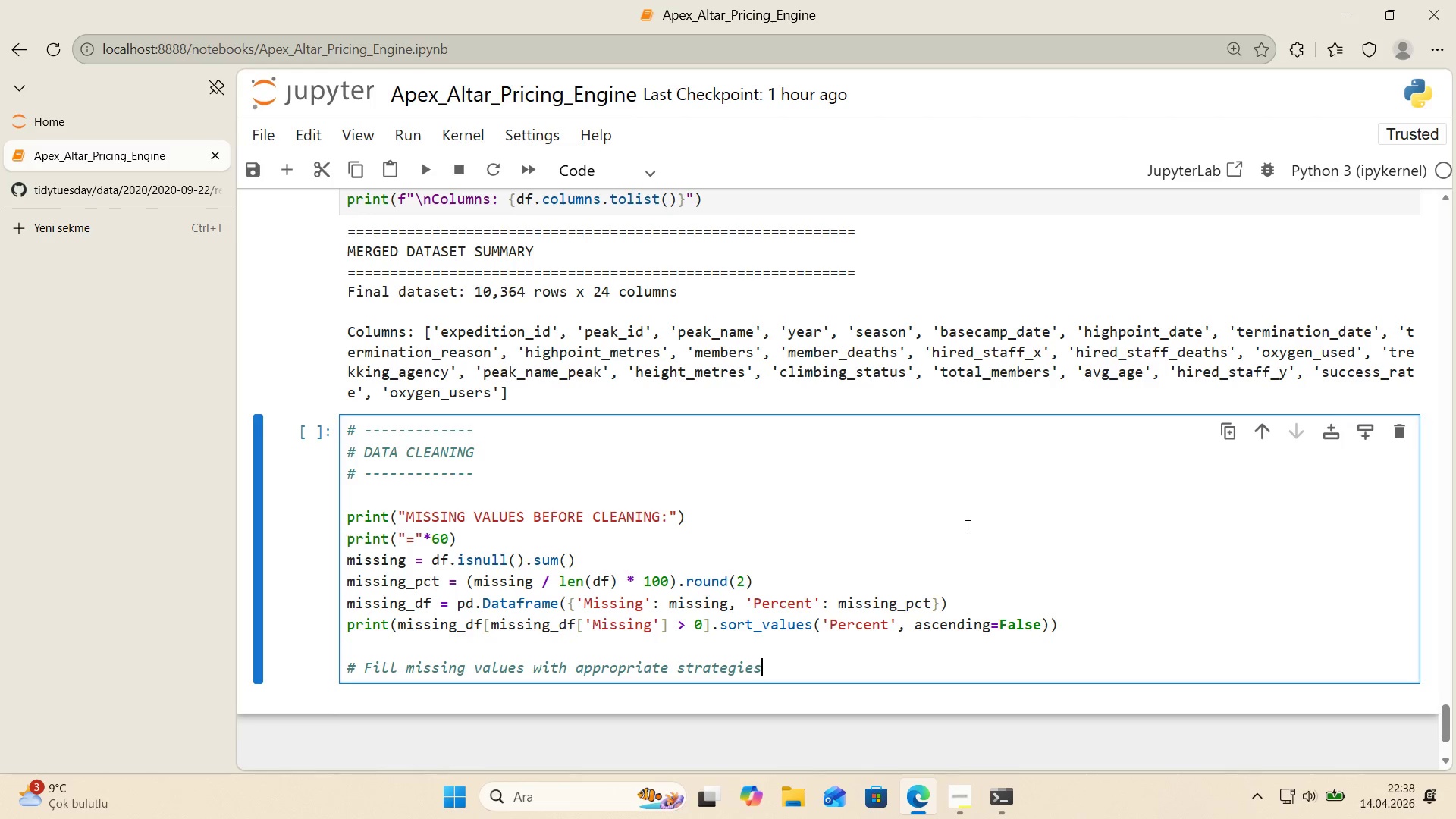 
key(Enter)
 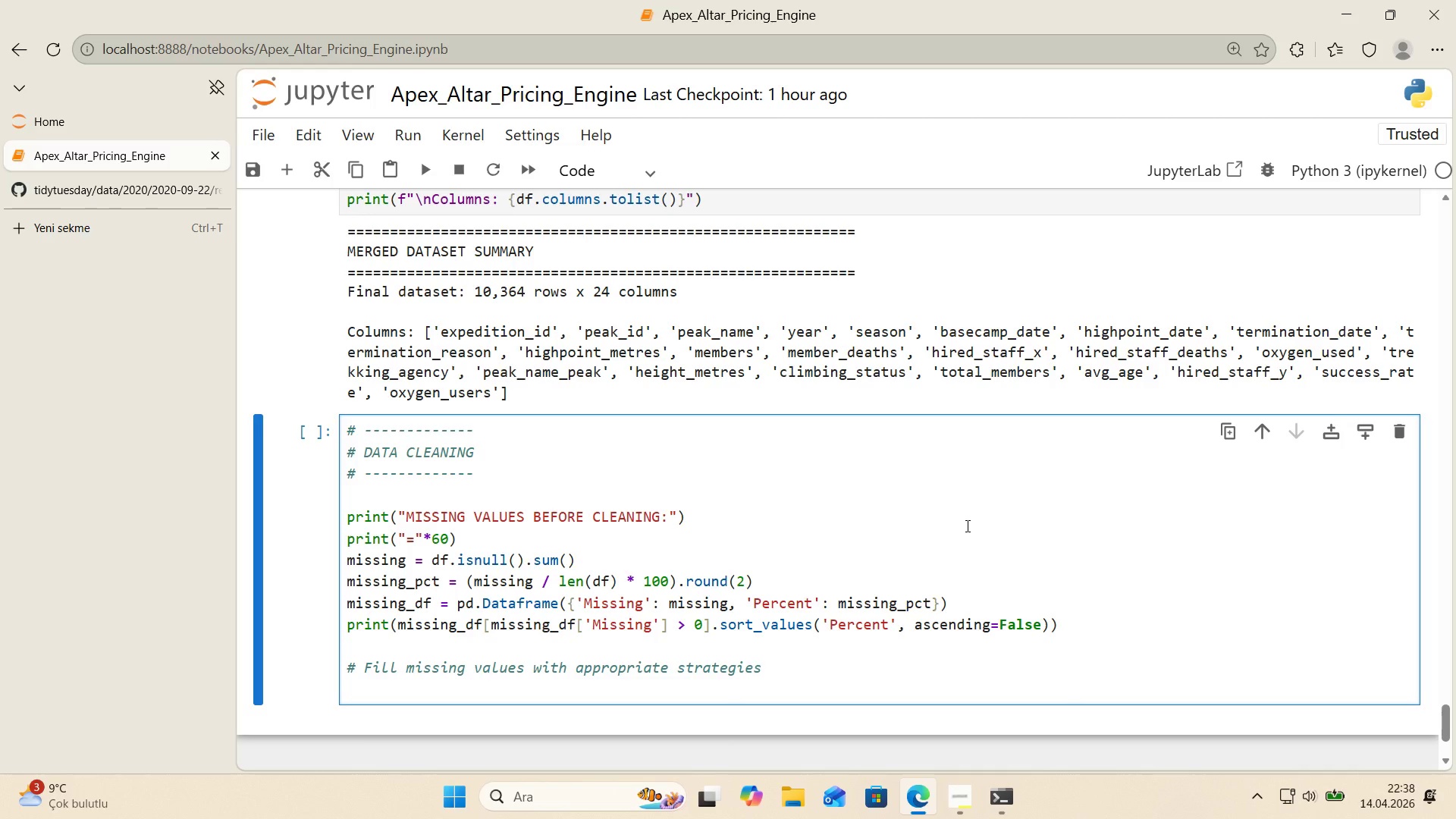 
type(df)
 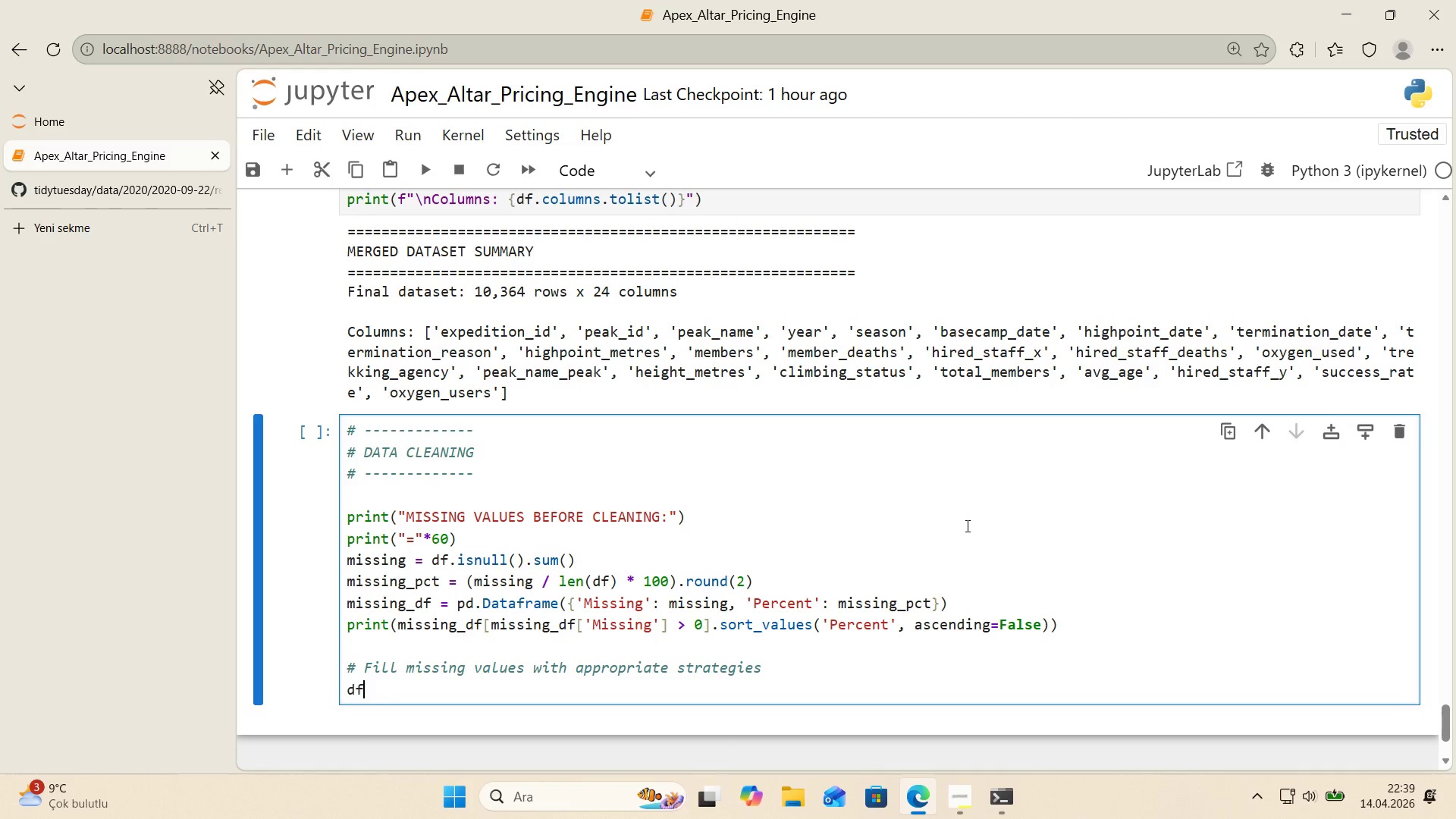 
key(Alt+Control+8)
 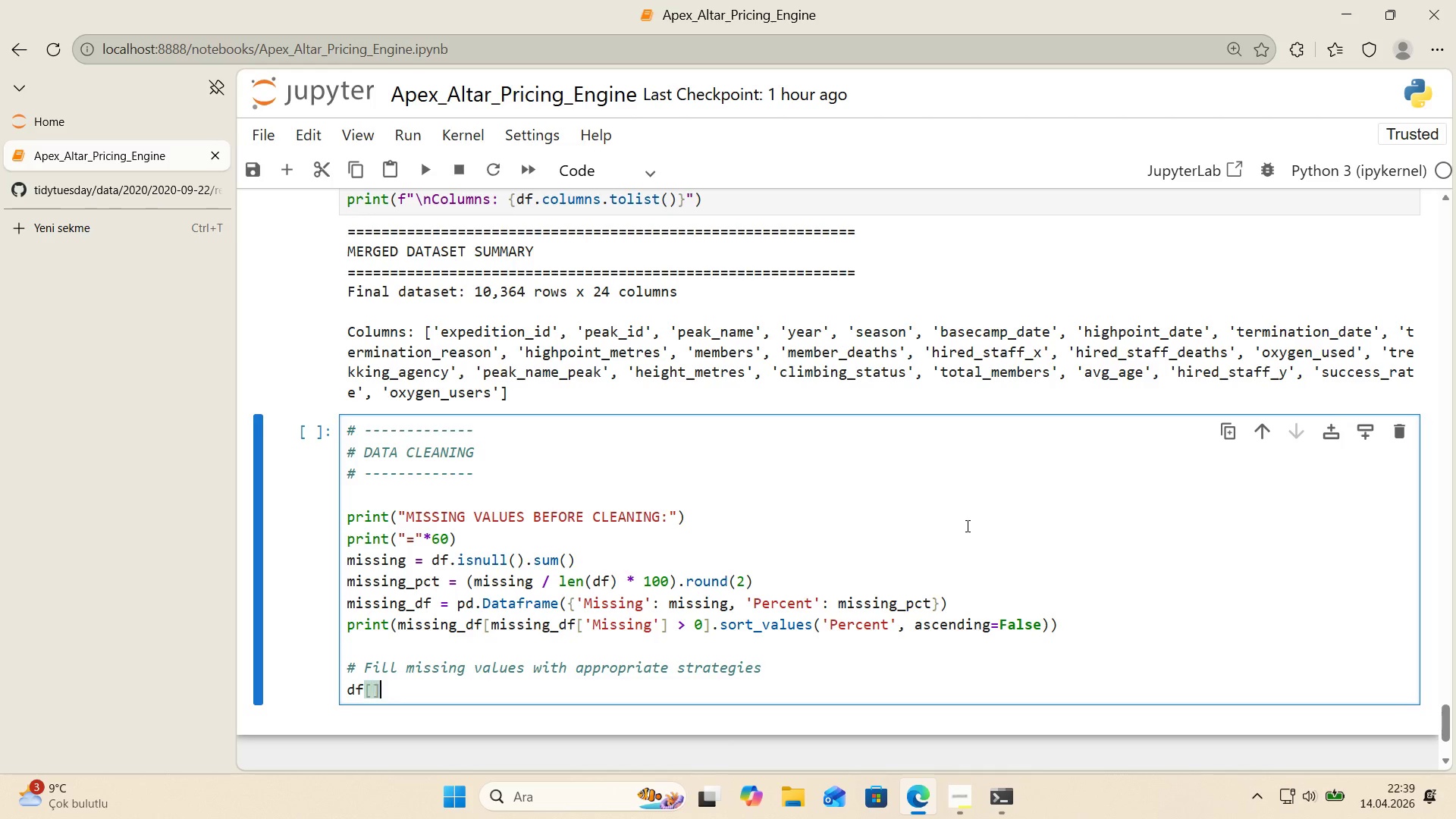 
key(Alt+Control+9)
 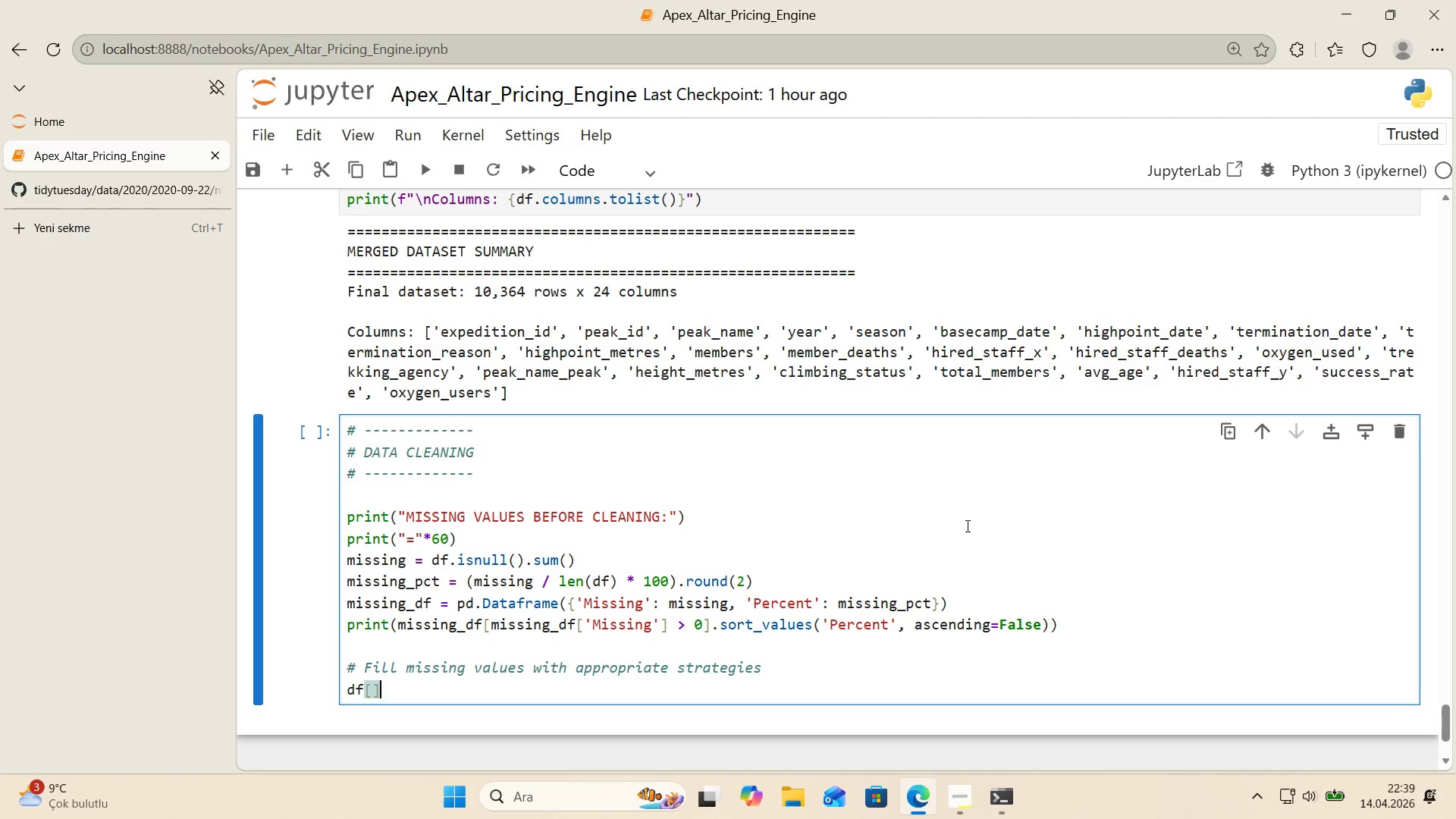 
key(ArrowLeft)
 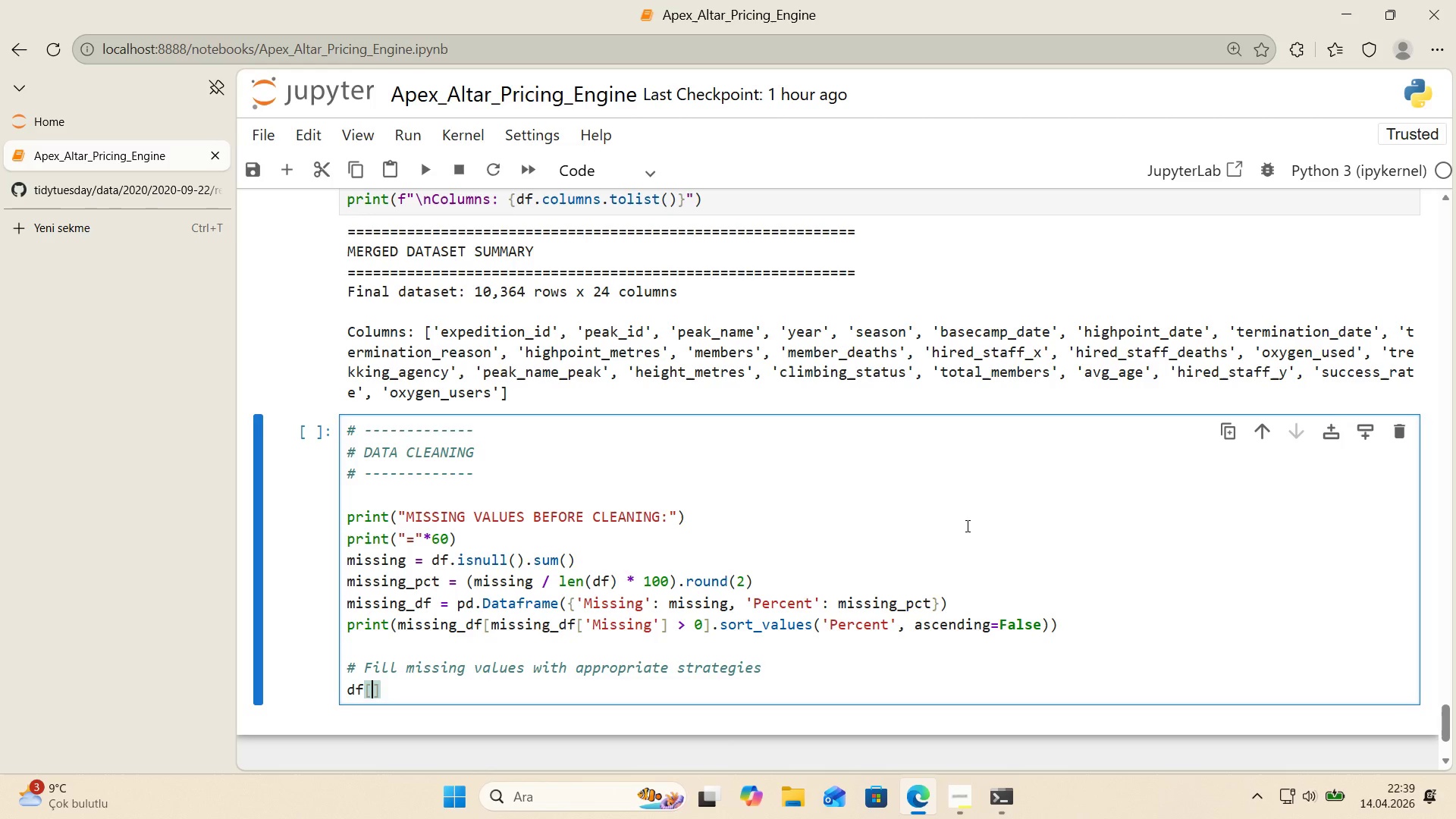 
type(@@)
 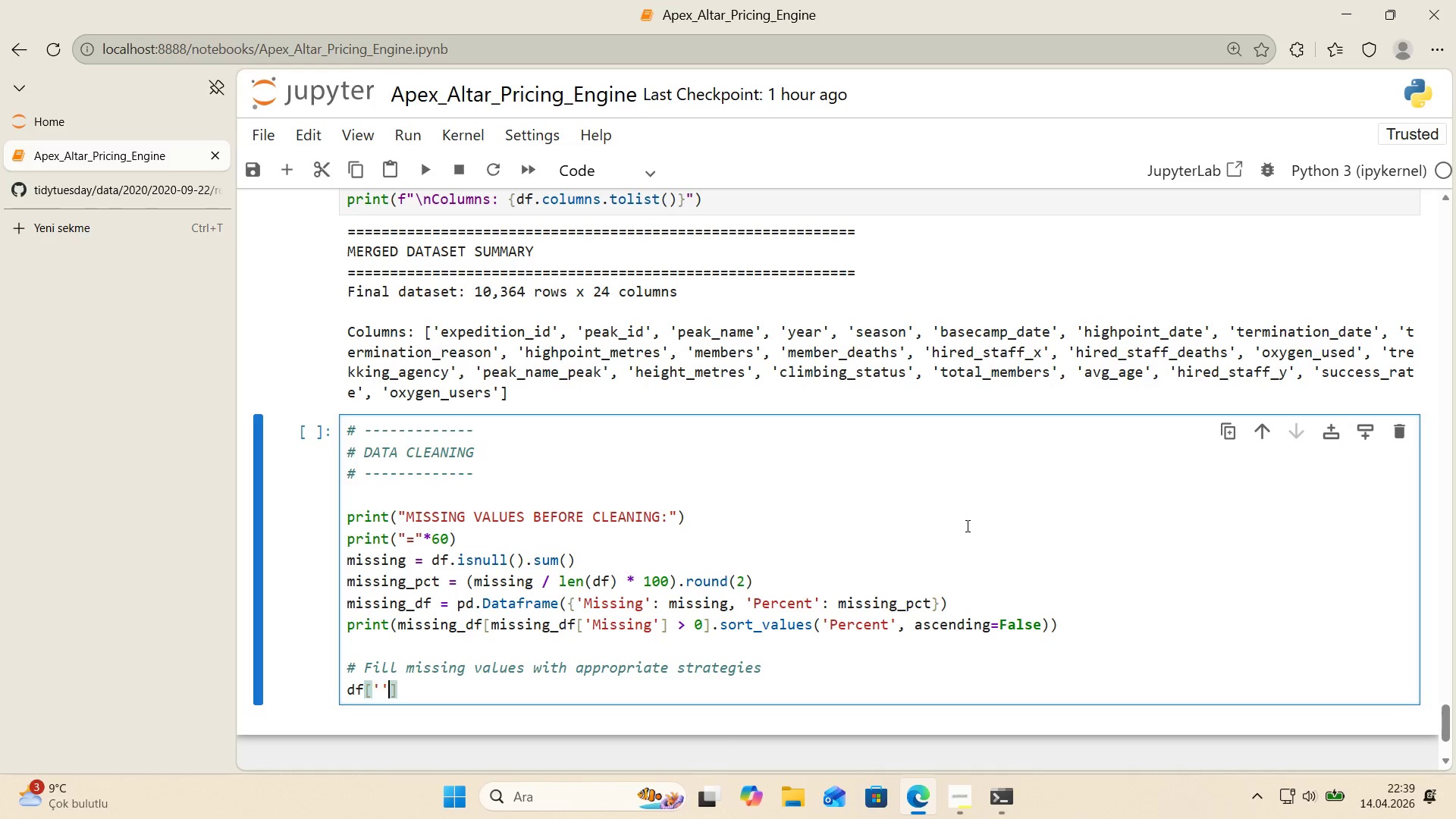 
key(ArrowLeft)
 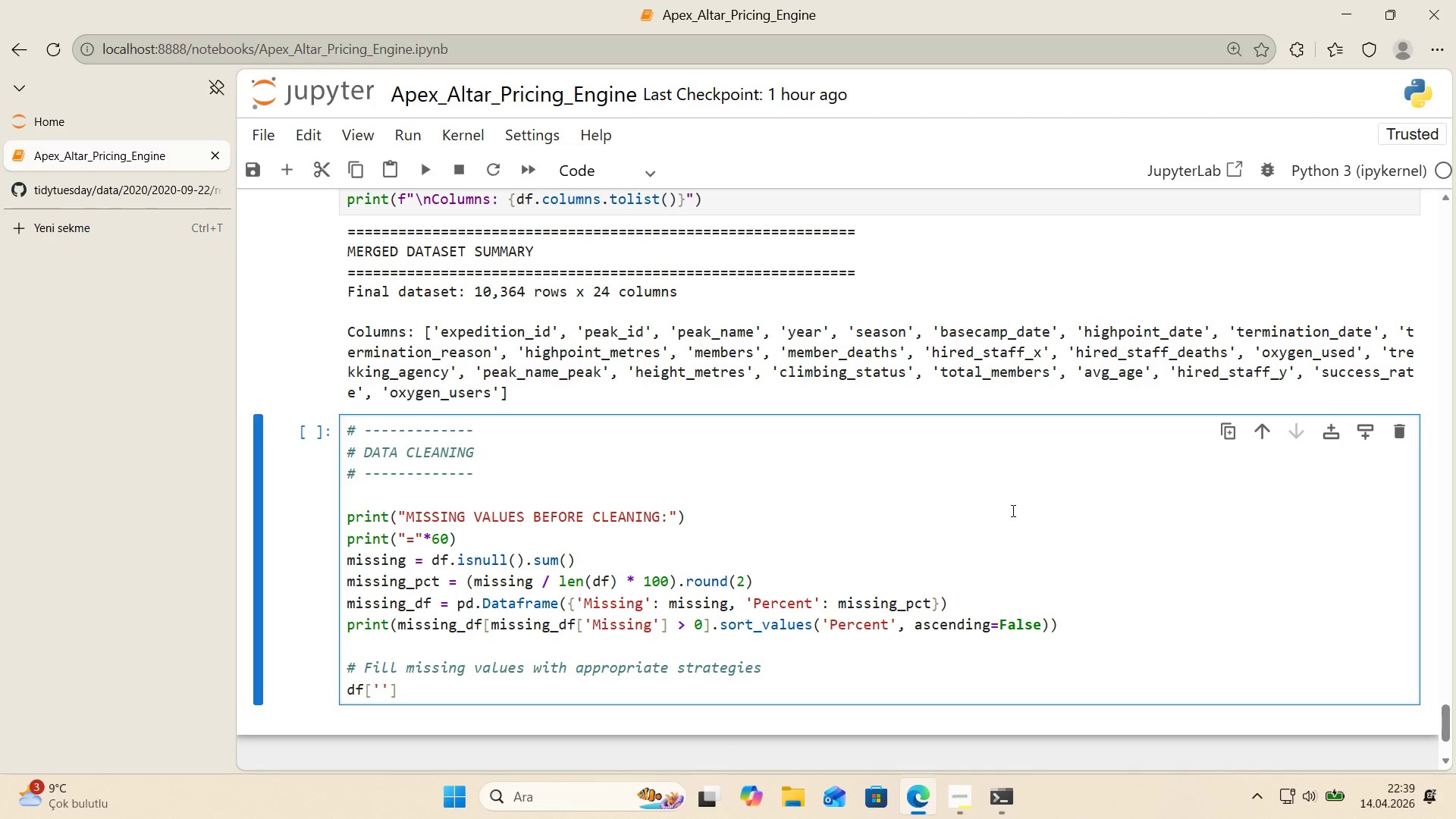 
scroll: coordinate [1012, 510], scroll_direction: down, amount: 1.0
 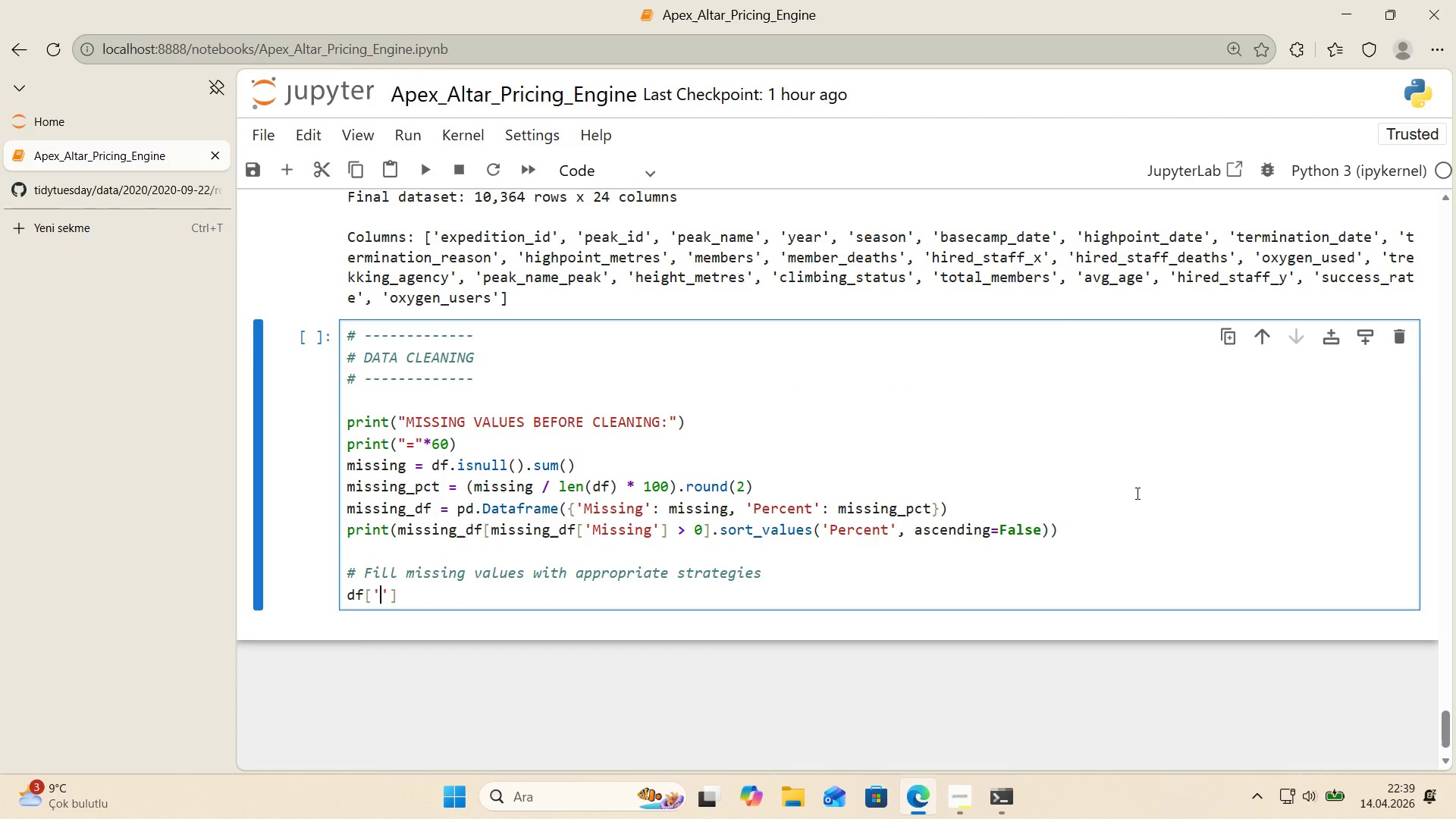 
type(h'ghpo'nt_metres)
 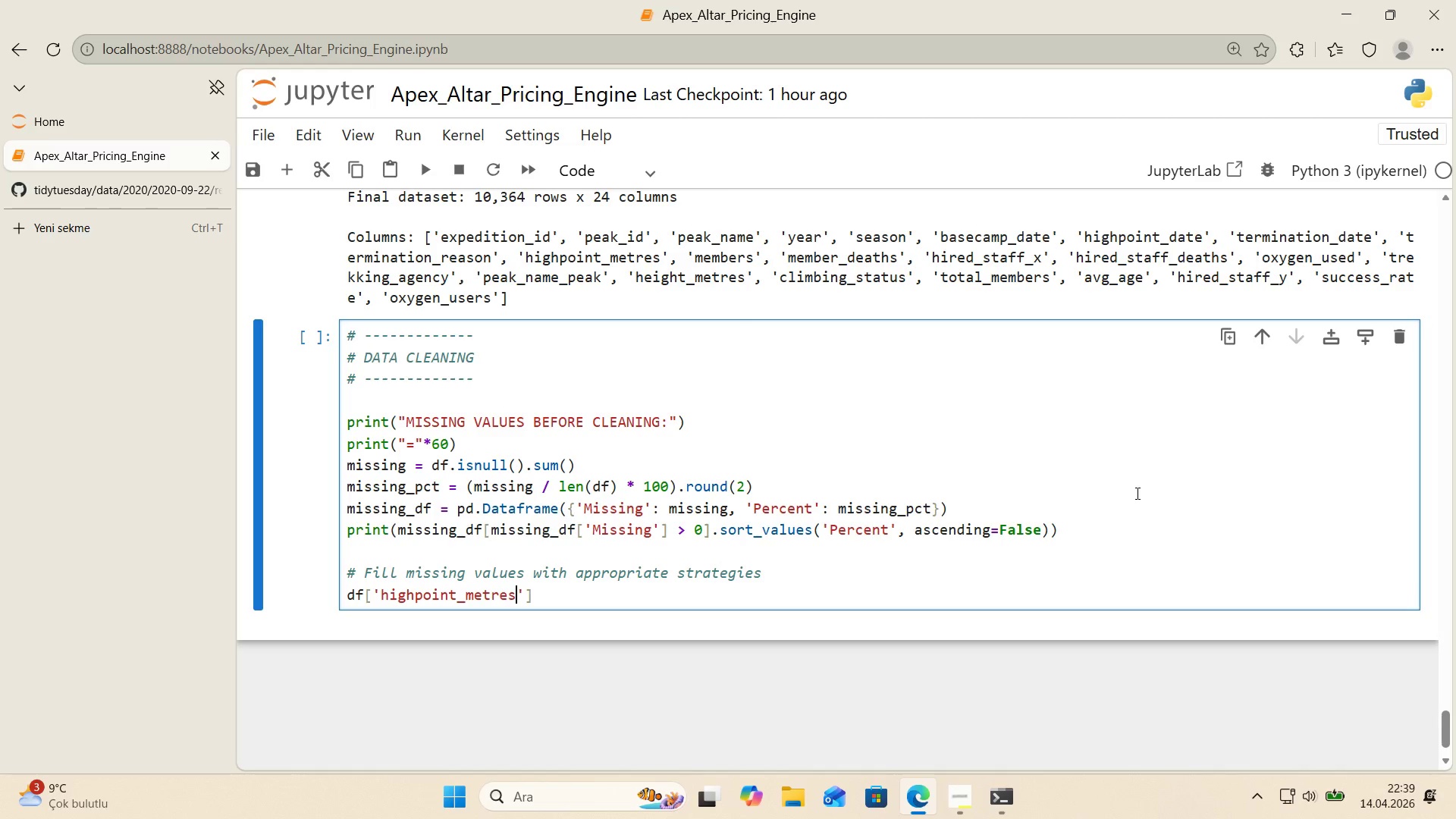 
key(ArrowRight)
 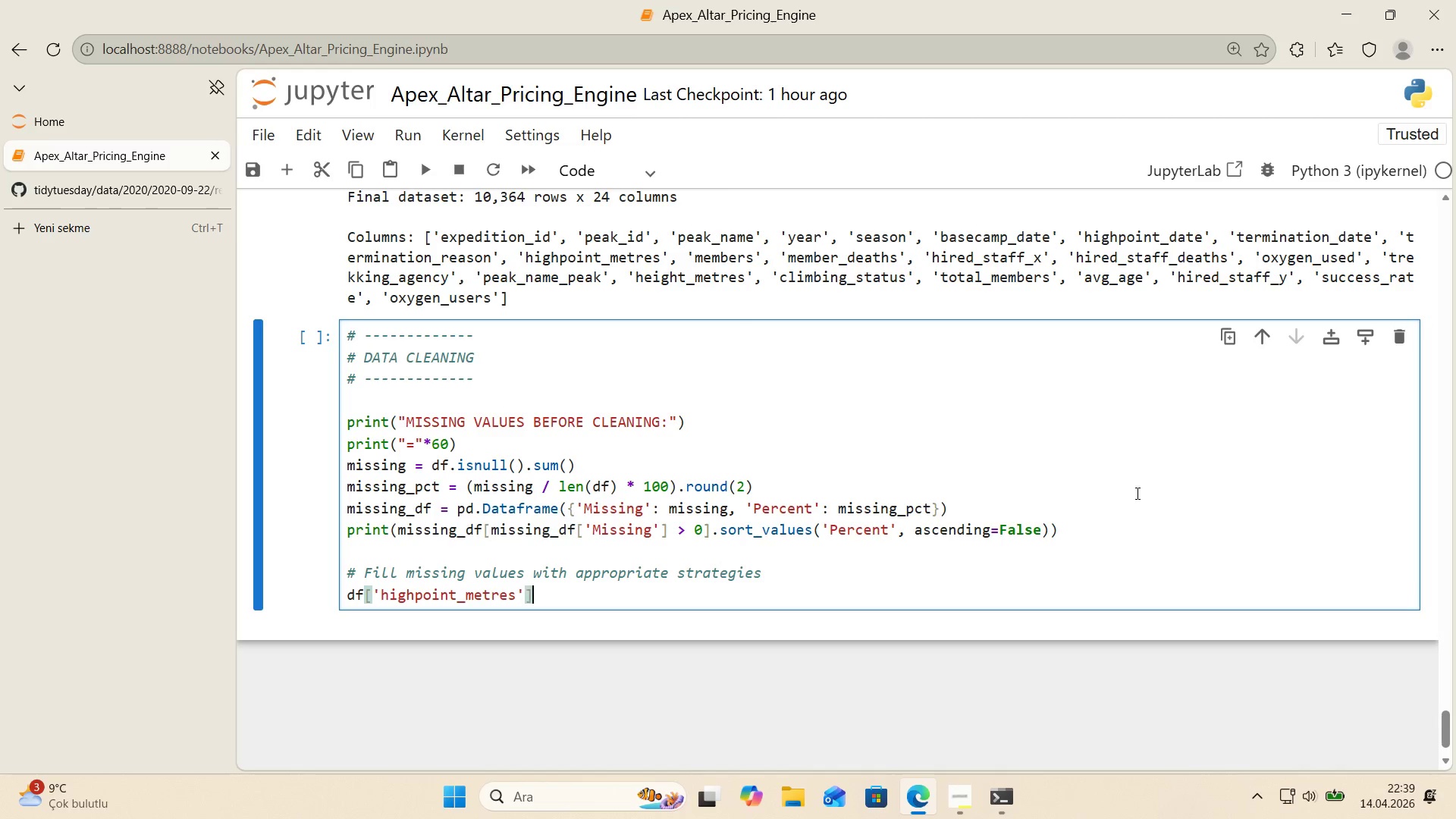 
key(ArrowRight)
 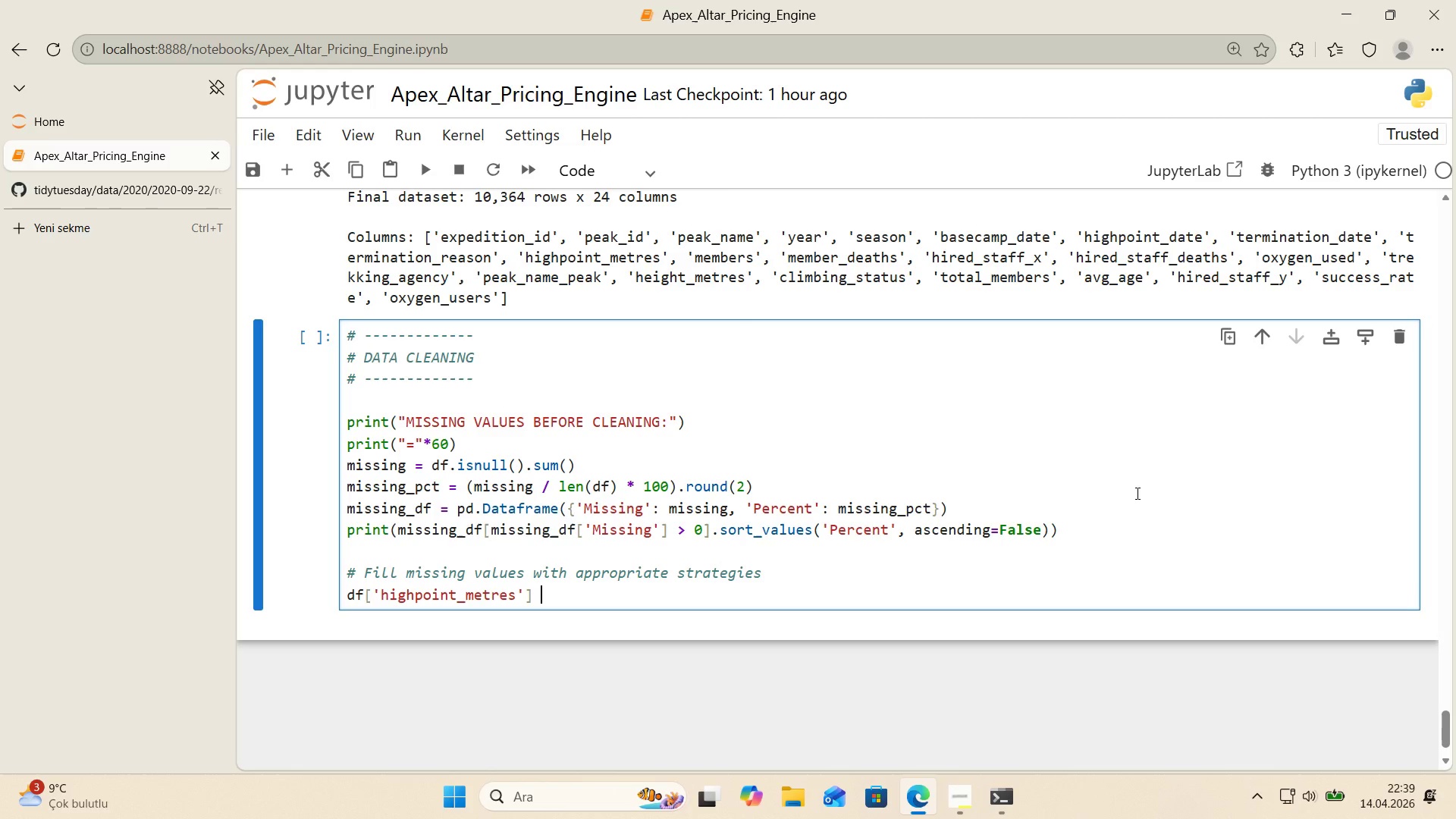 
type( ) df)
 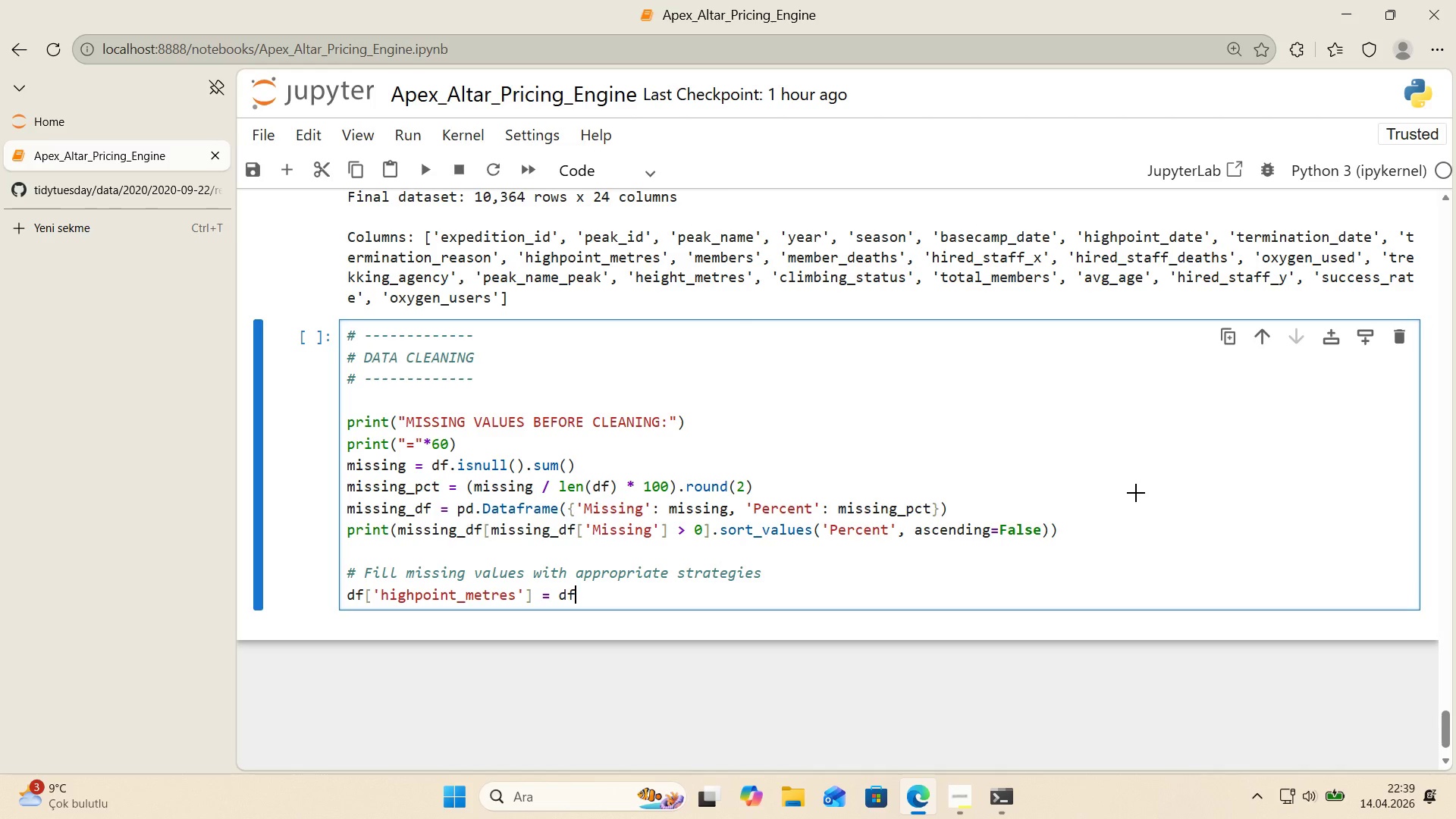 
key(Alt+Control+8)
 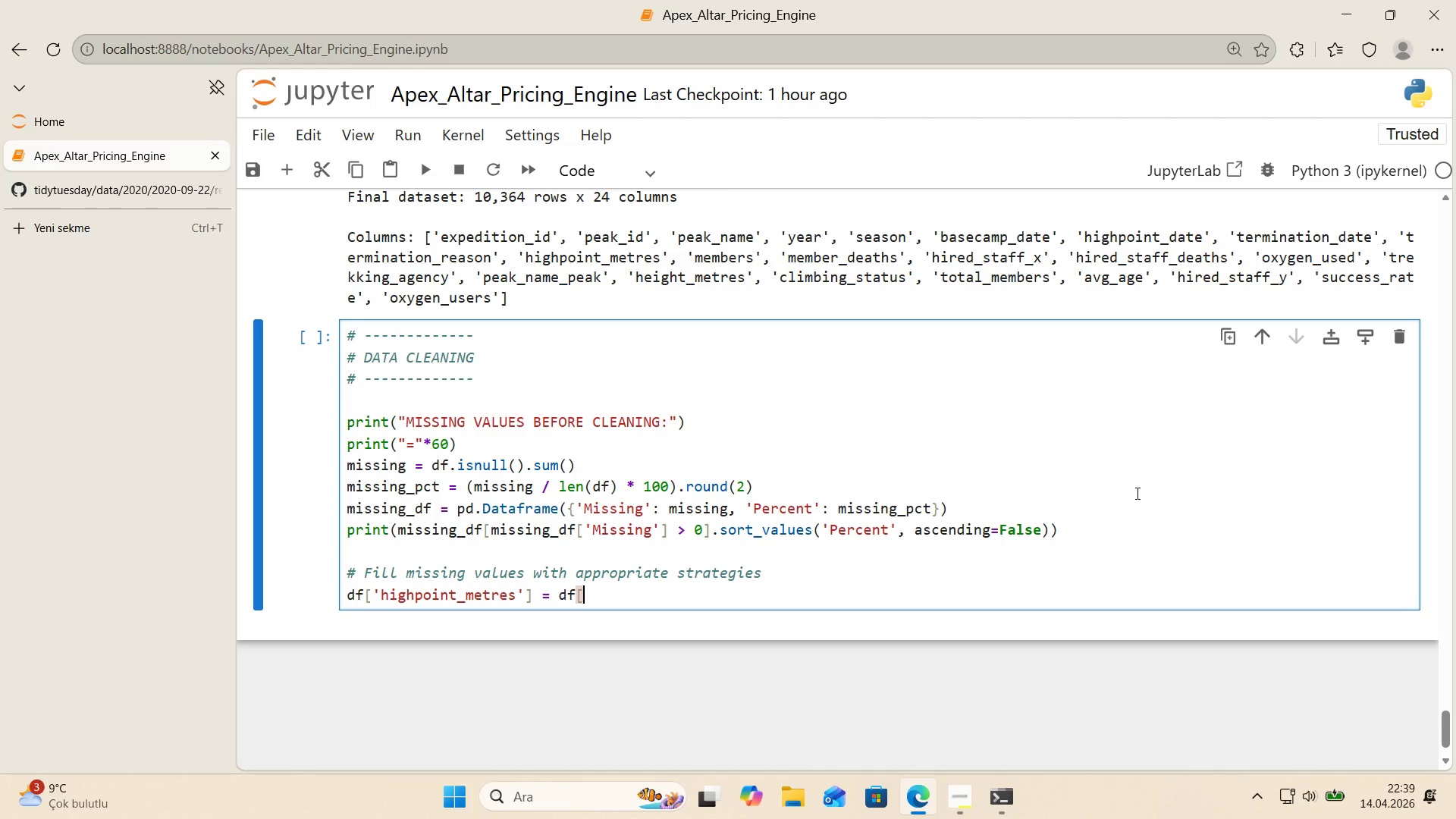 
key(Alt+Control+9)
 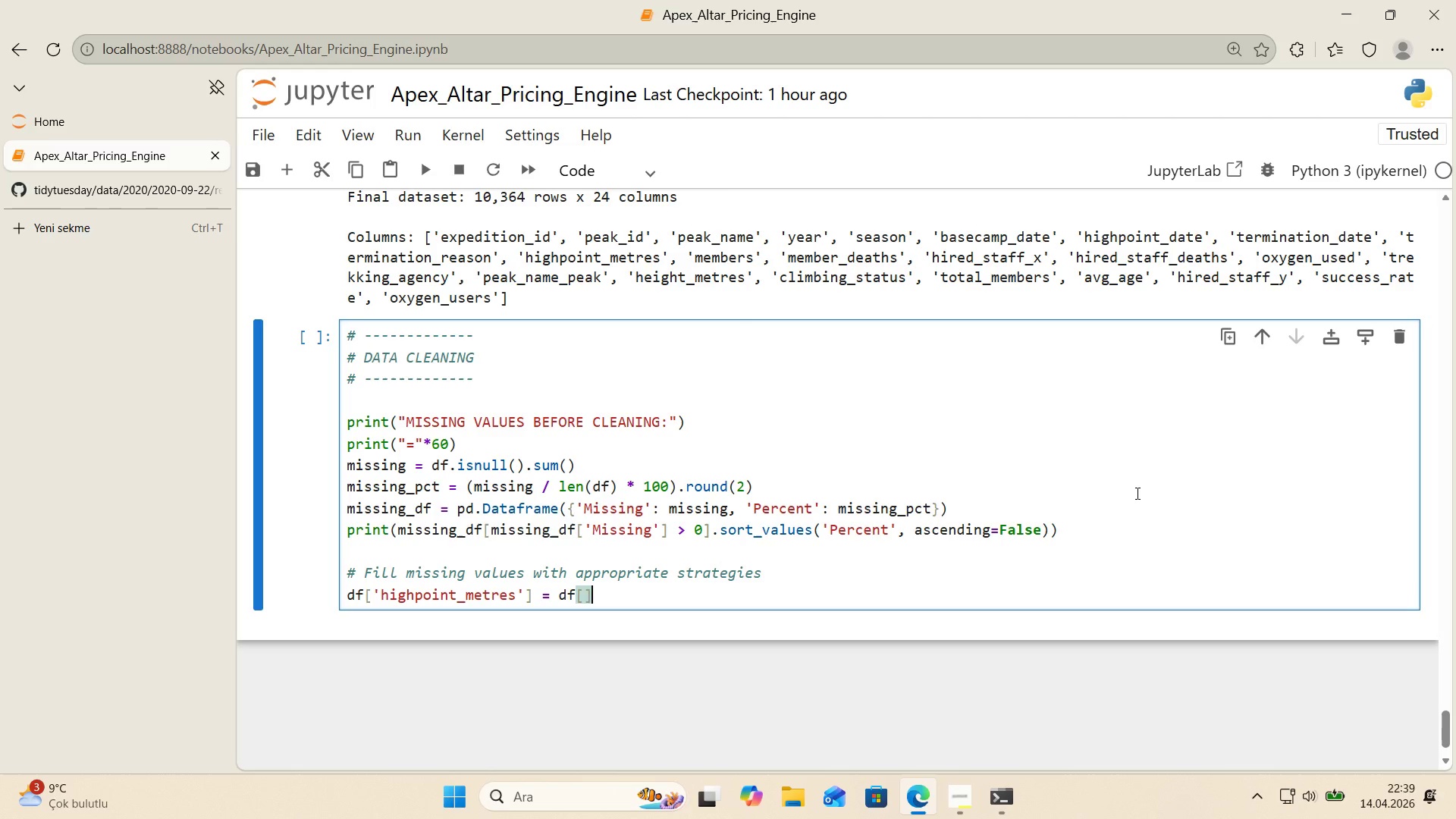 
key(ArrowLeft)
 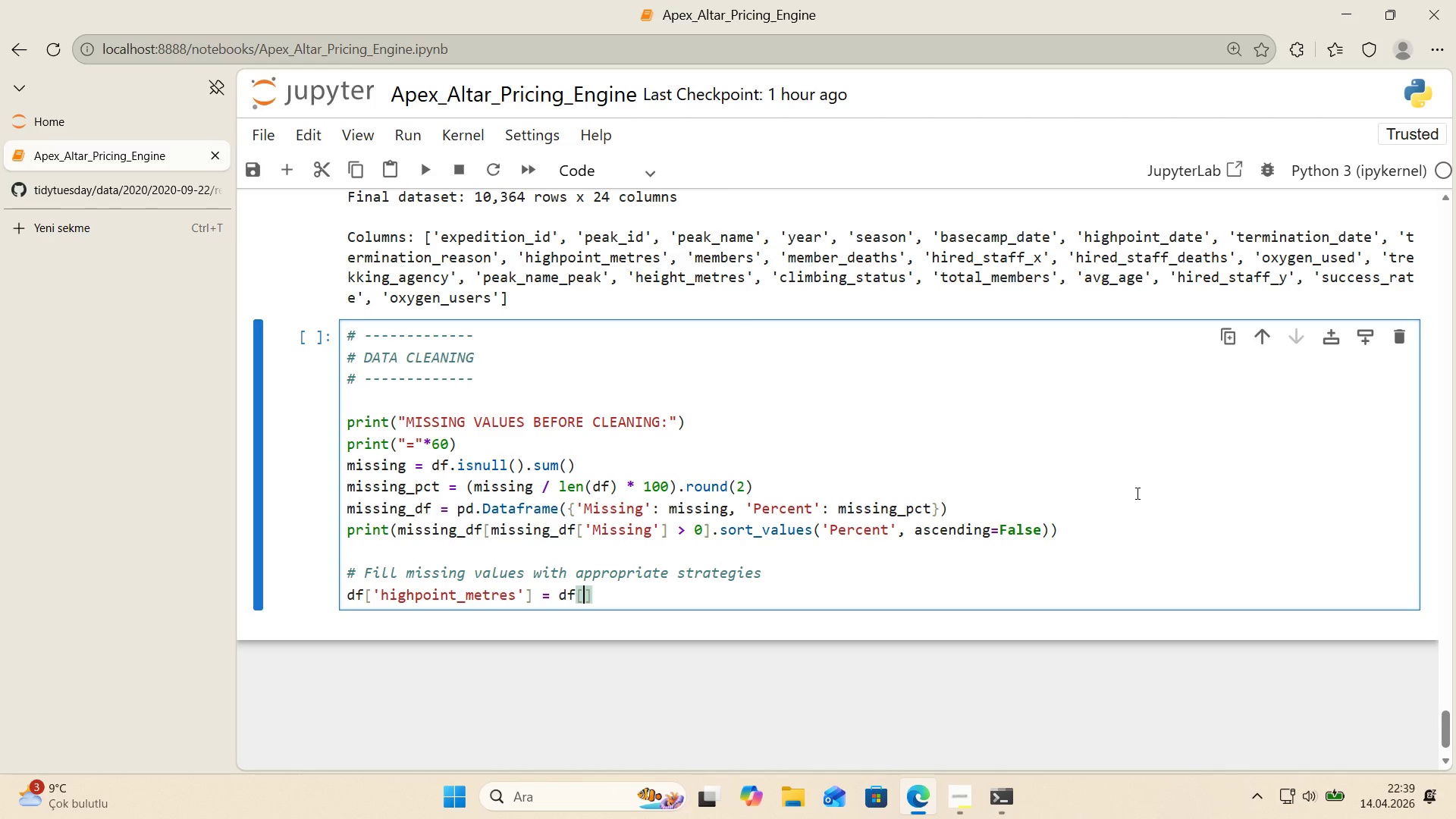 
type(@@)
 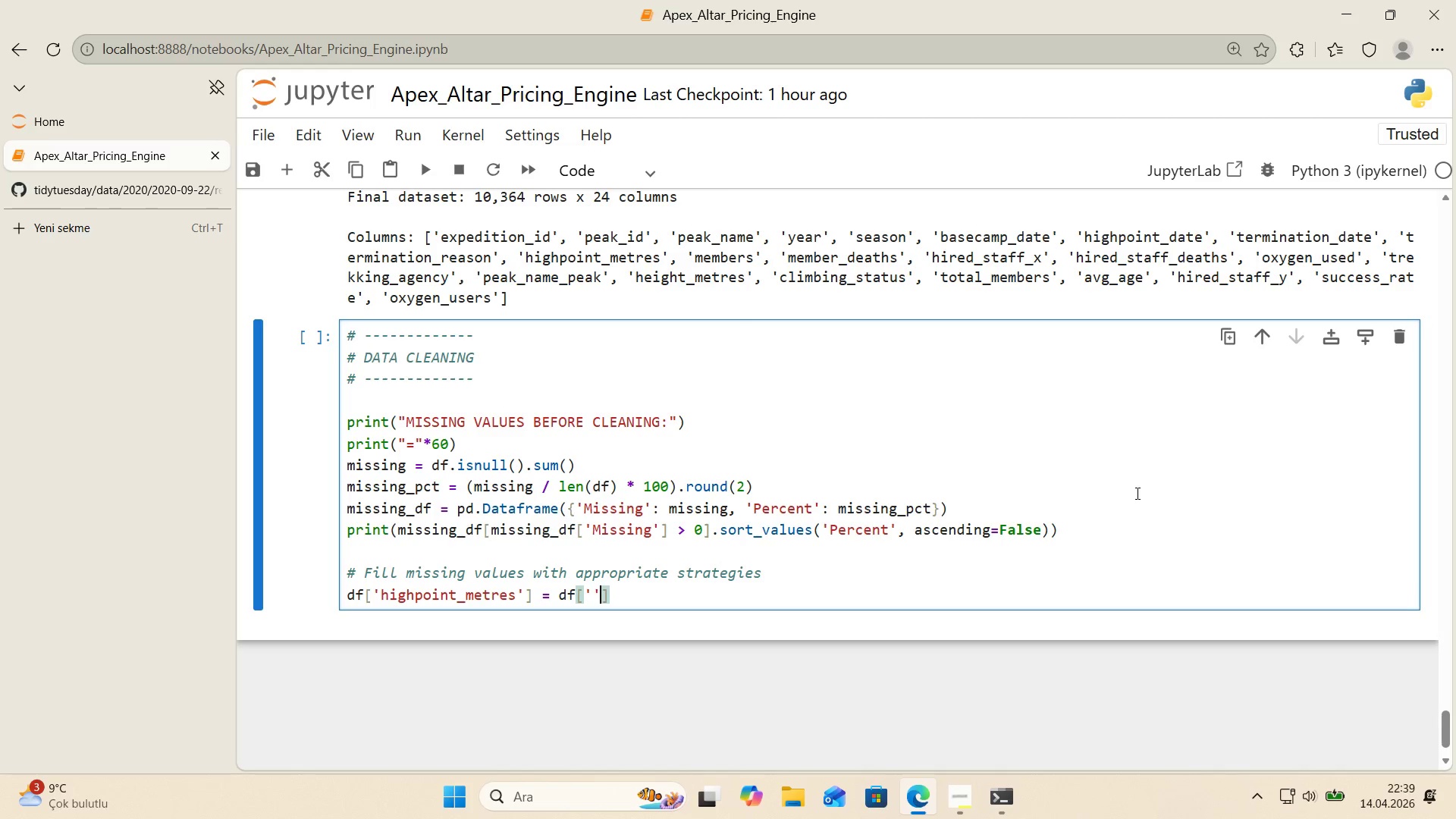 
key(ArrowLeft)
 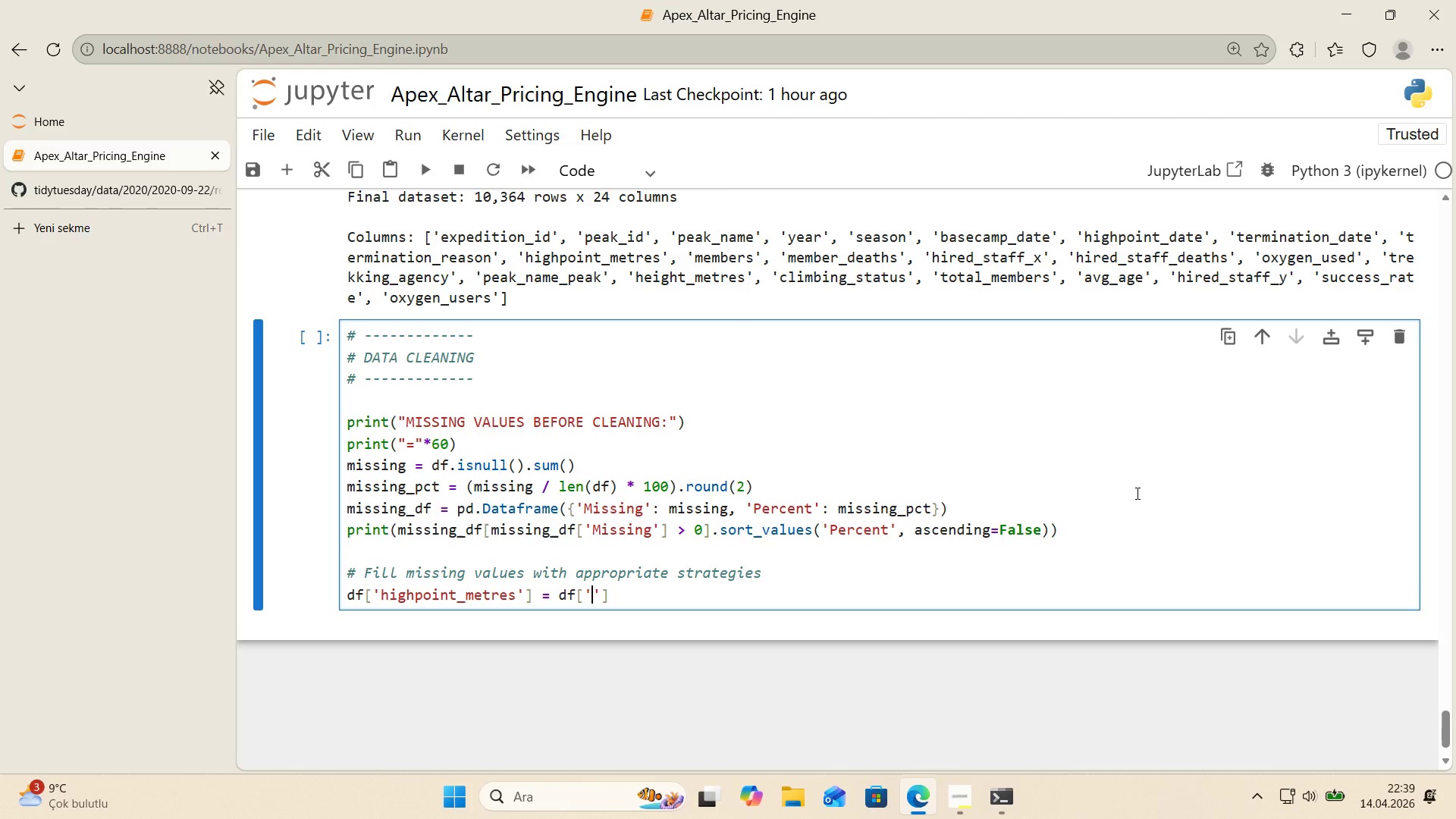 
type(h'gh_)
key(Backspace)
type(po'nt_metres)
 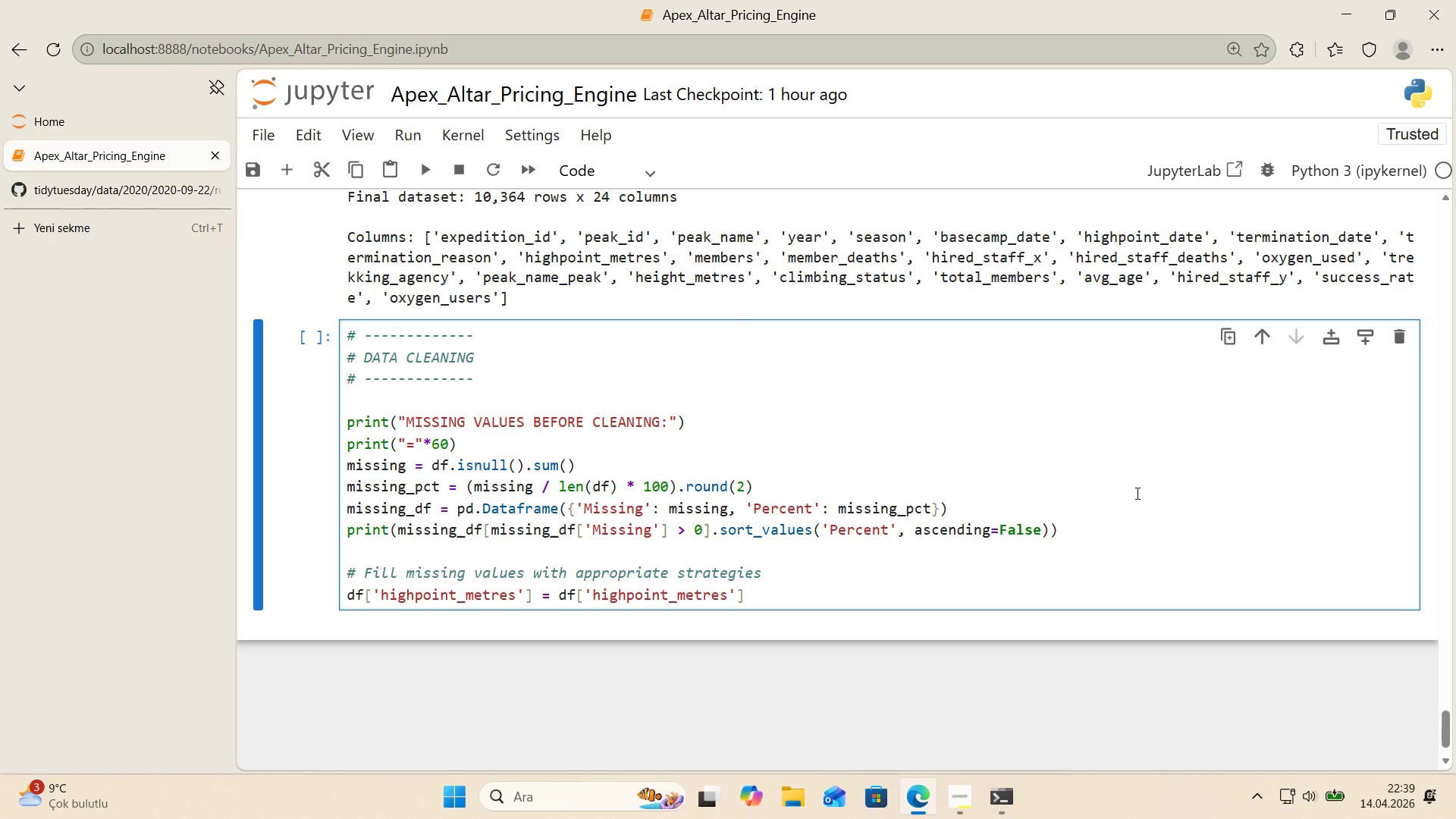 
key(ArrowRight)
 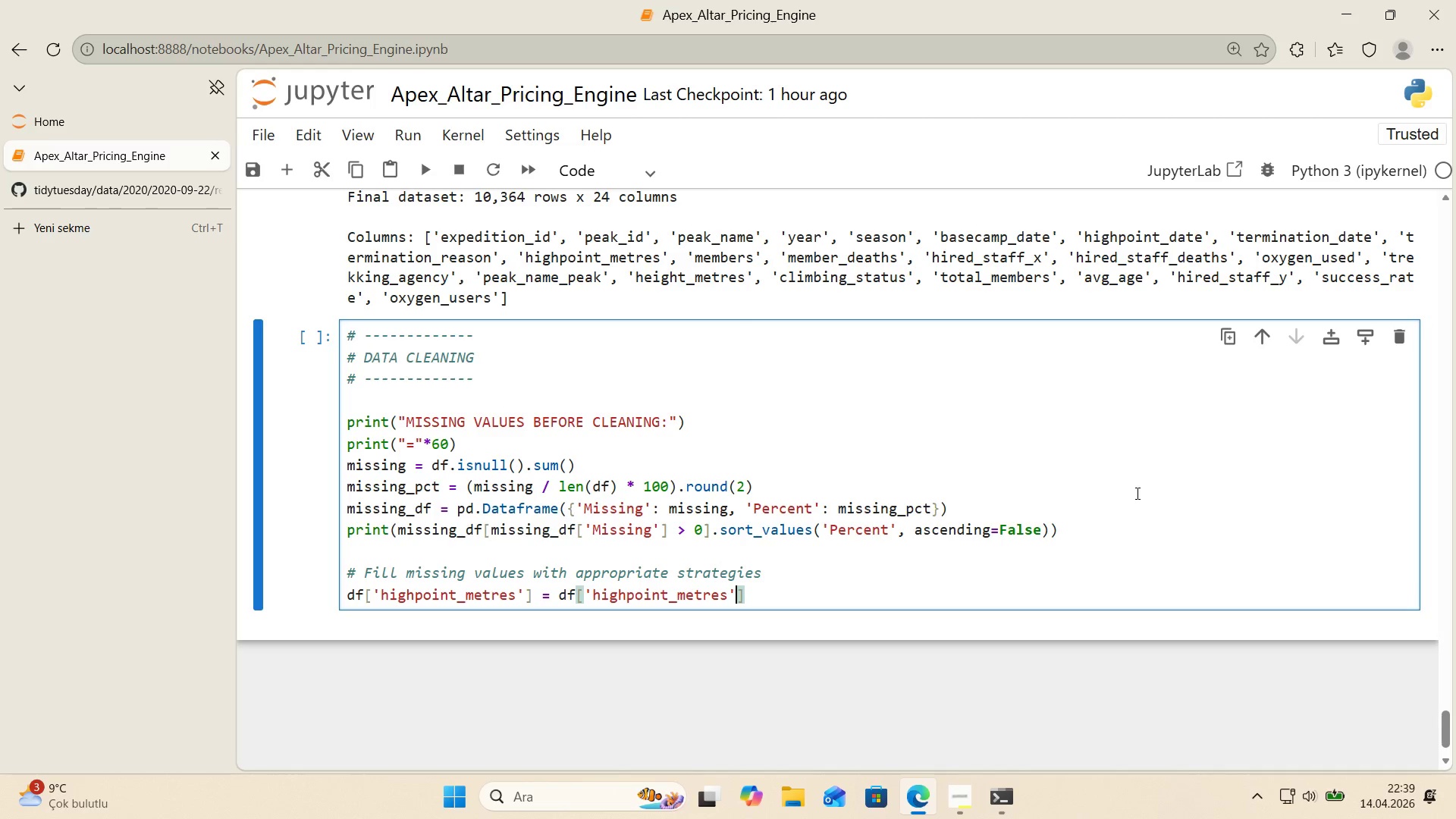 
key(ArrowRight)
 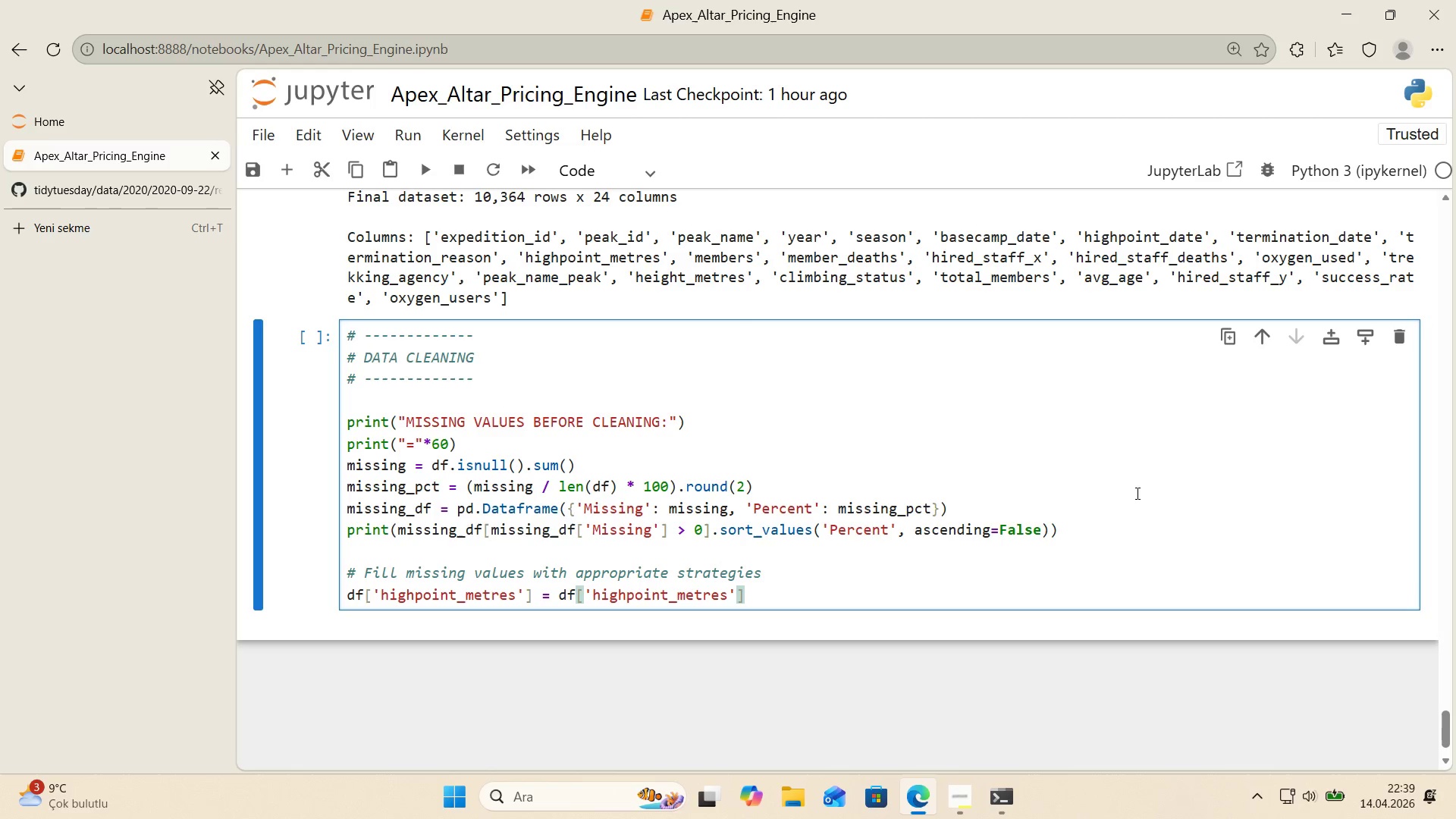 
type(.f'llna*()
 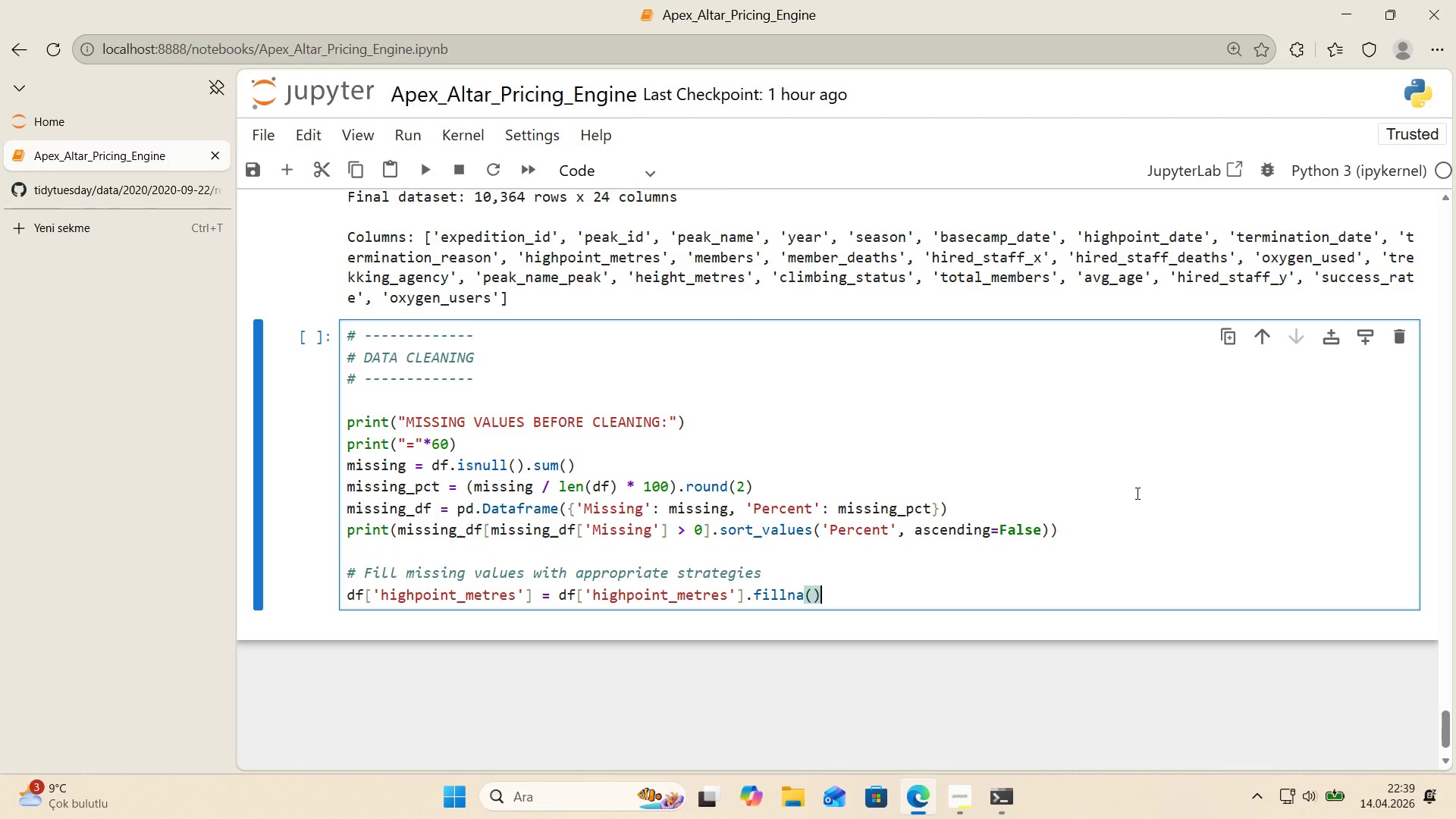 
key(ArrowLeft)
 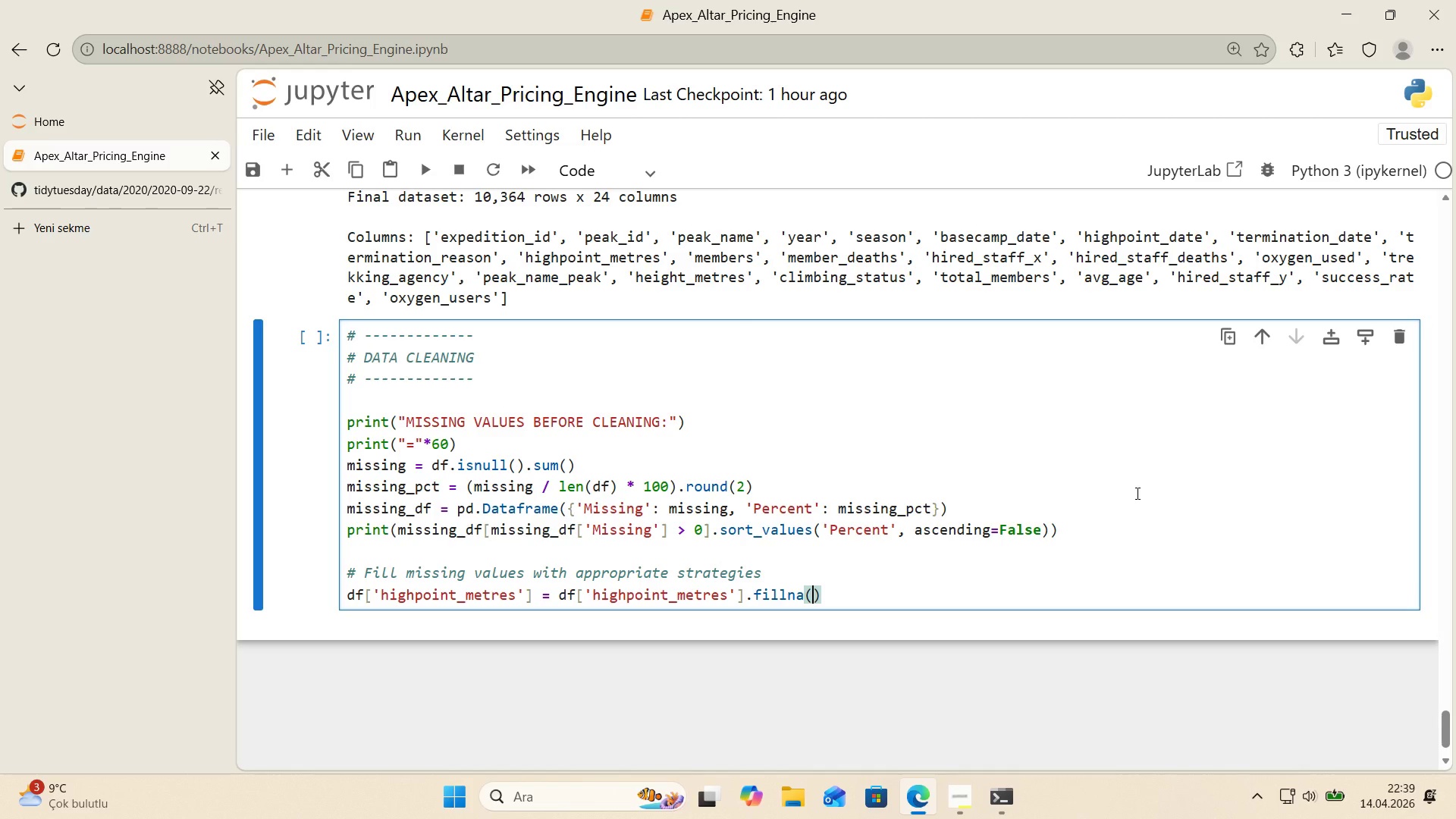 
type(df)
 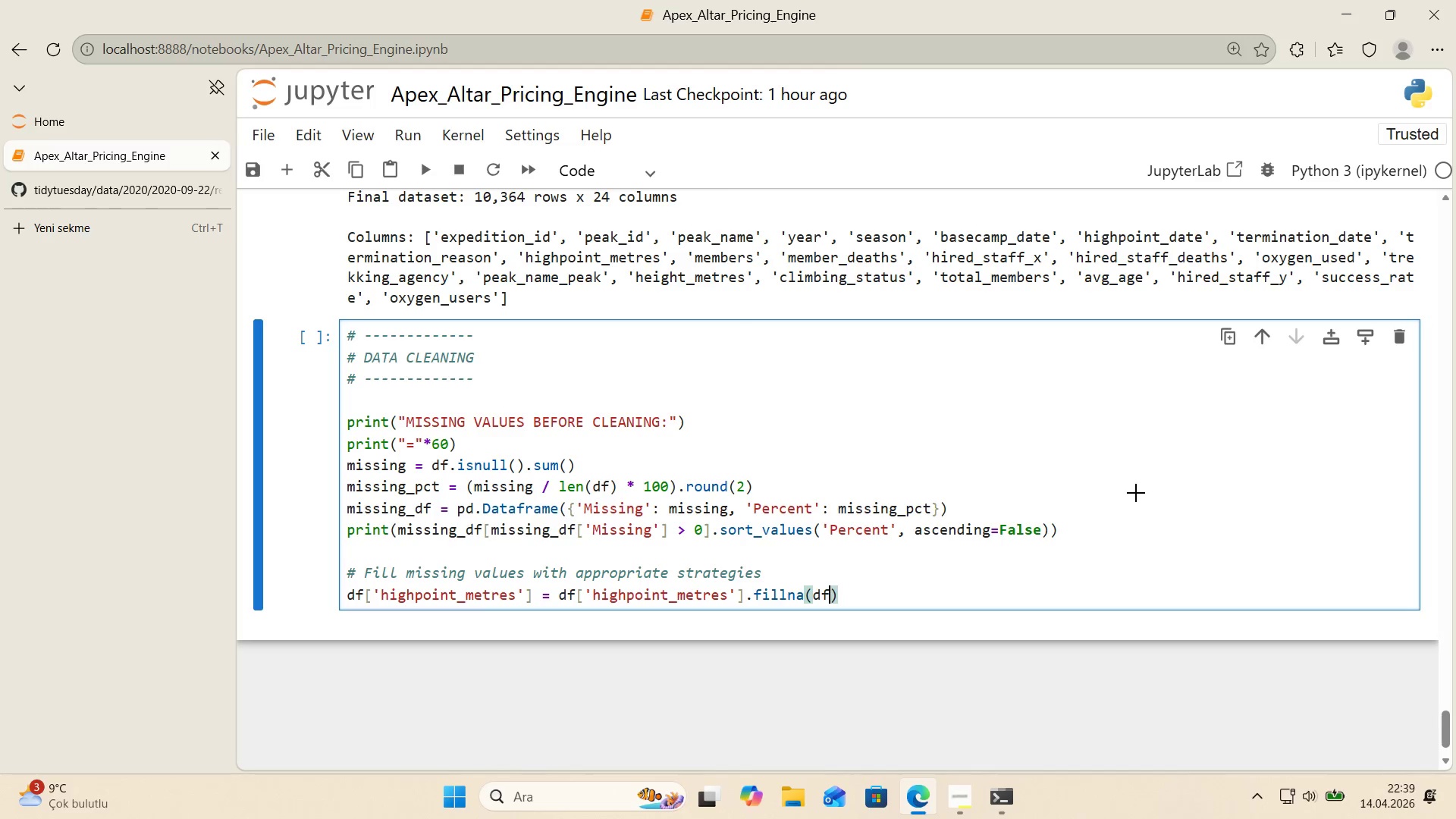 
key(Alt+Control+8)
 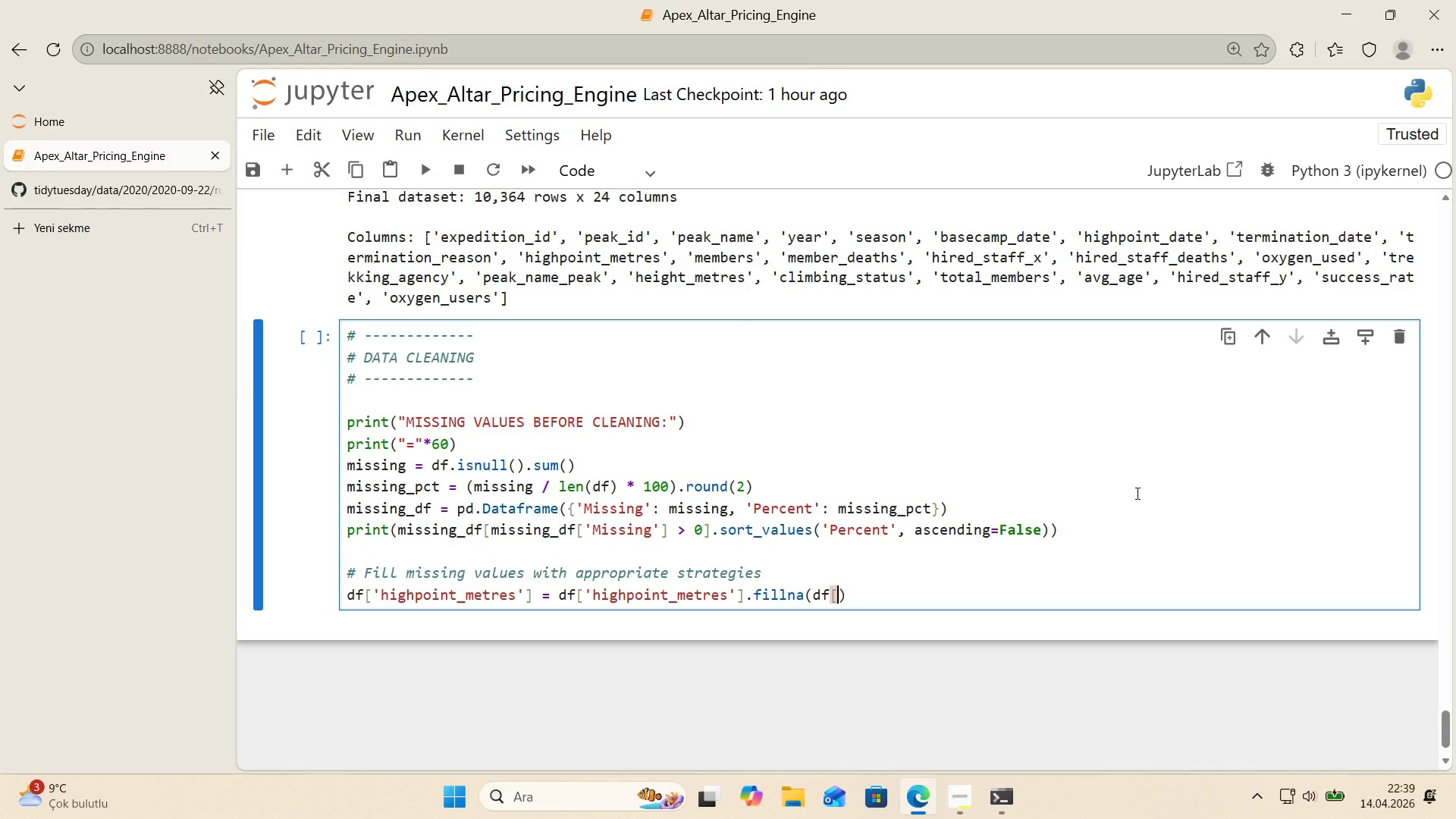 
key(Alt+Control+9)
 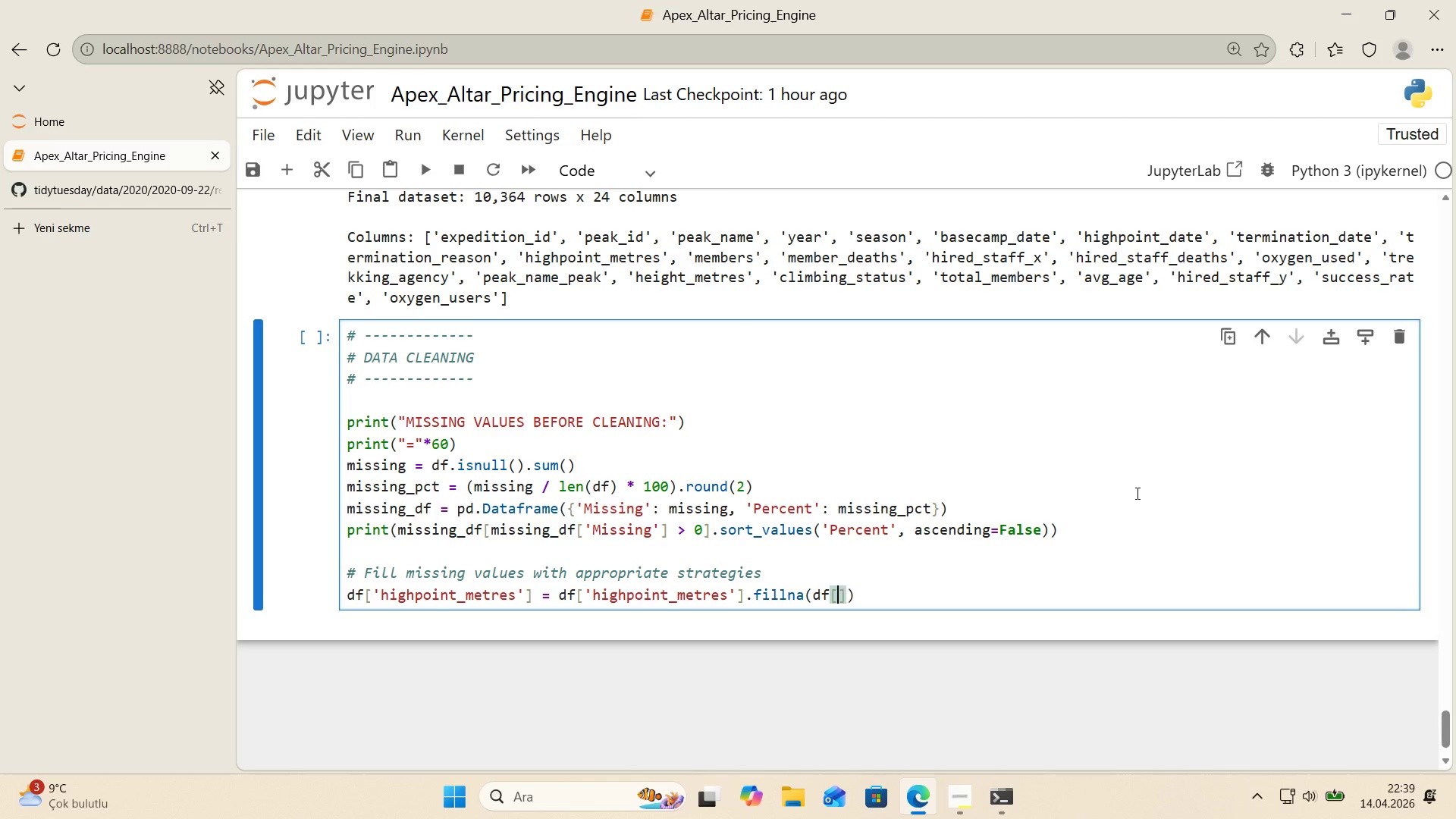 
key(ArrowLeft)
 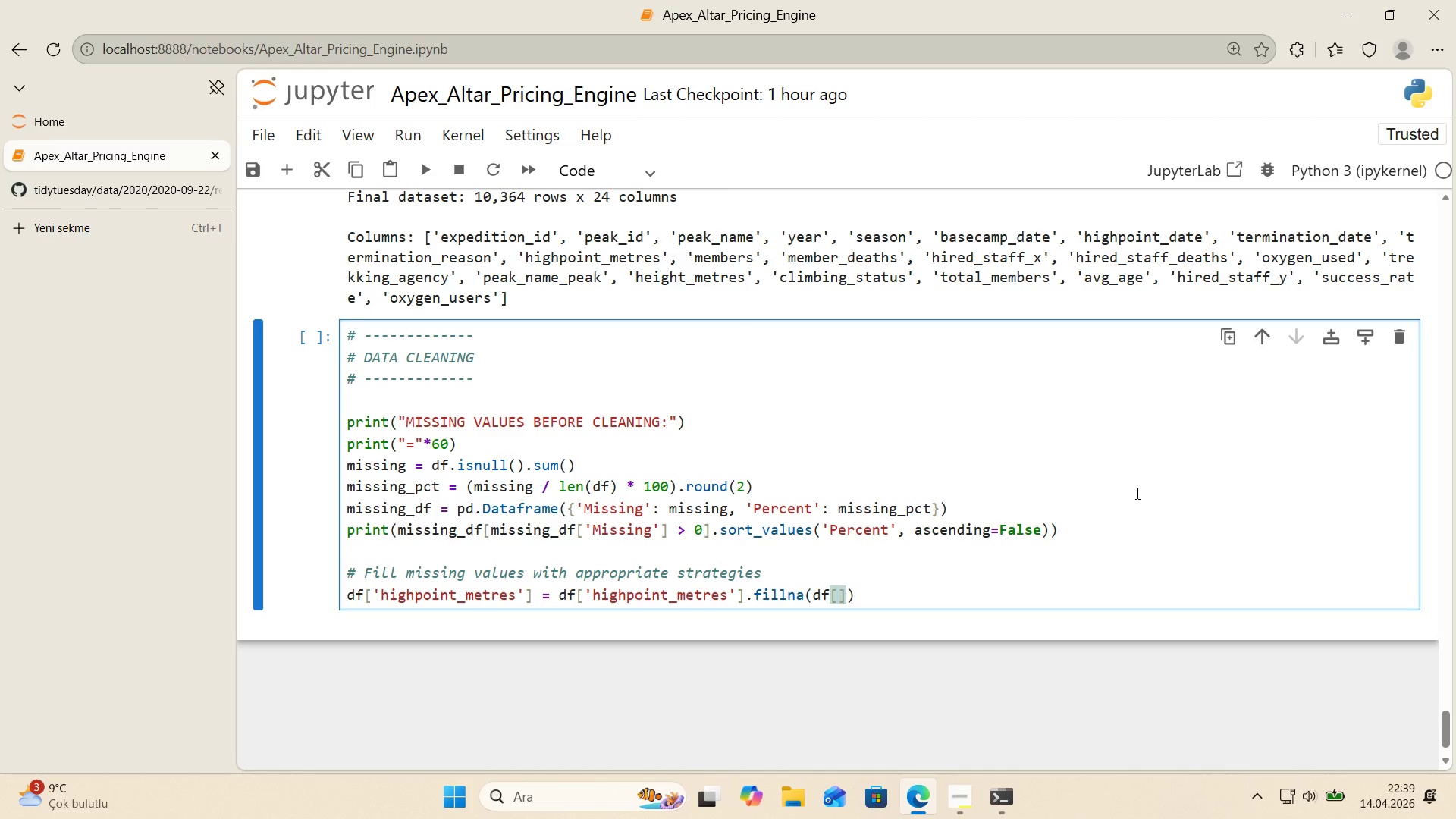 
type(@@)
 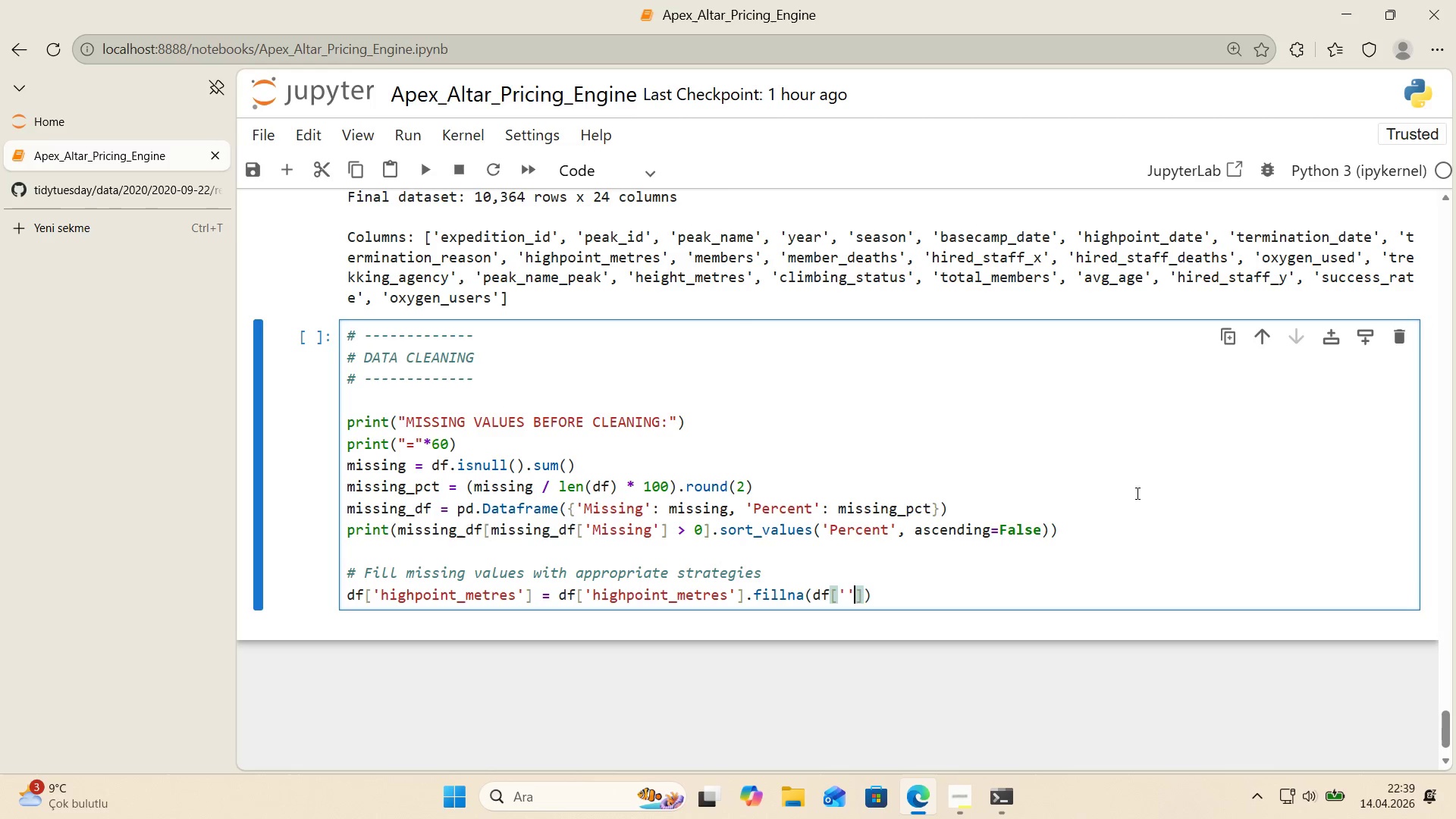 
key(ArrowLeft)
 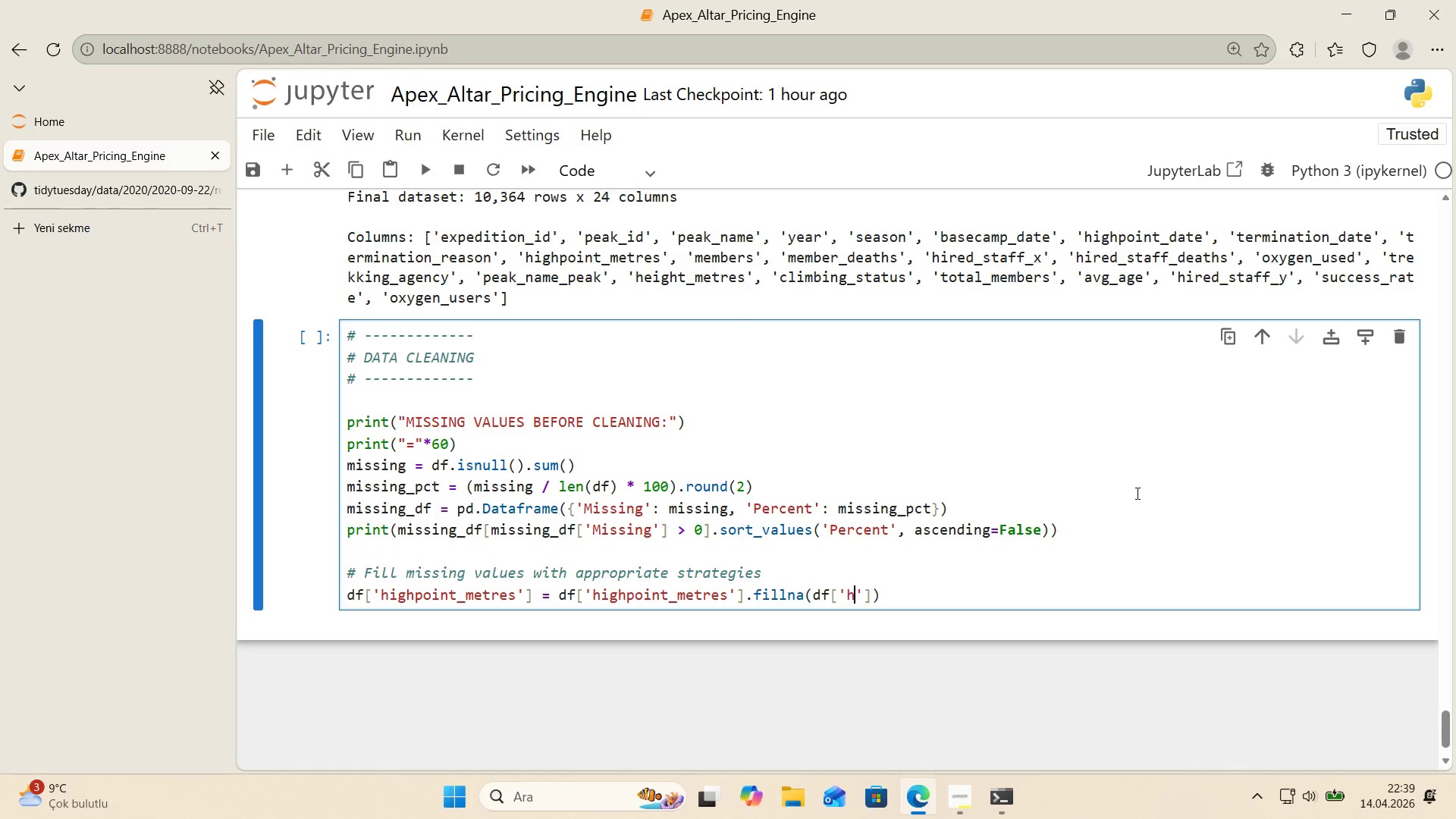 
type(hr'ght)
key(Backspace)
key(Backspace)
key(Backspace)
key(Backspace)
key(Backspace)
type(e'ght_metres)
 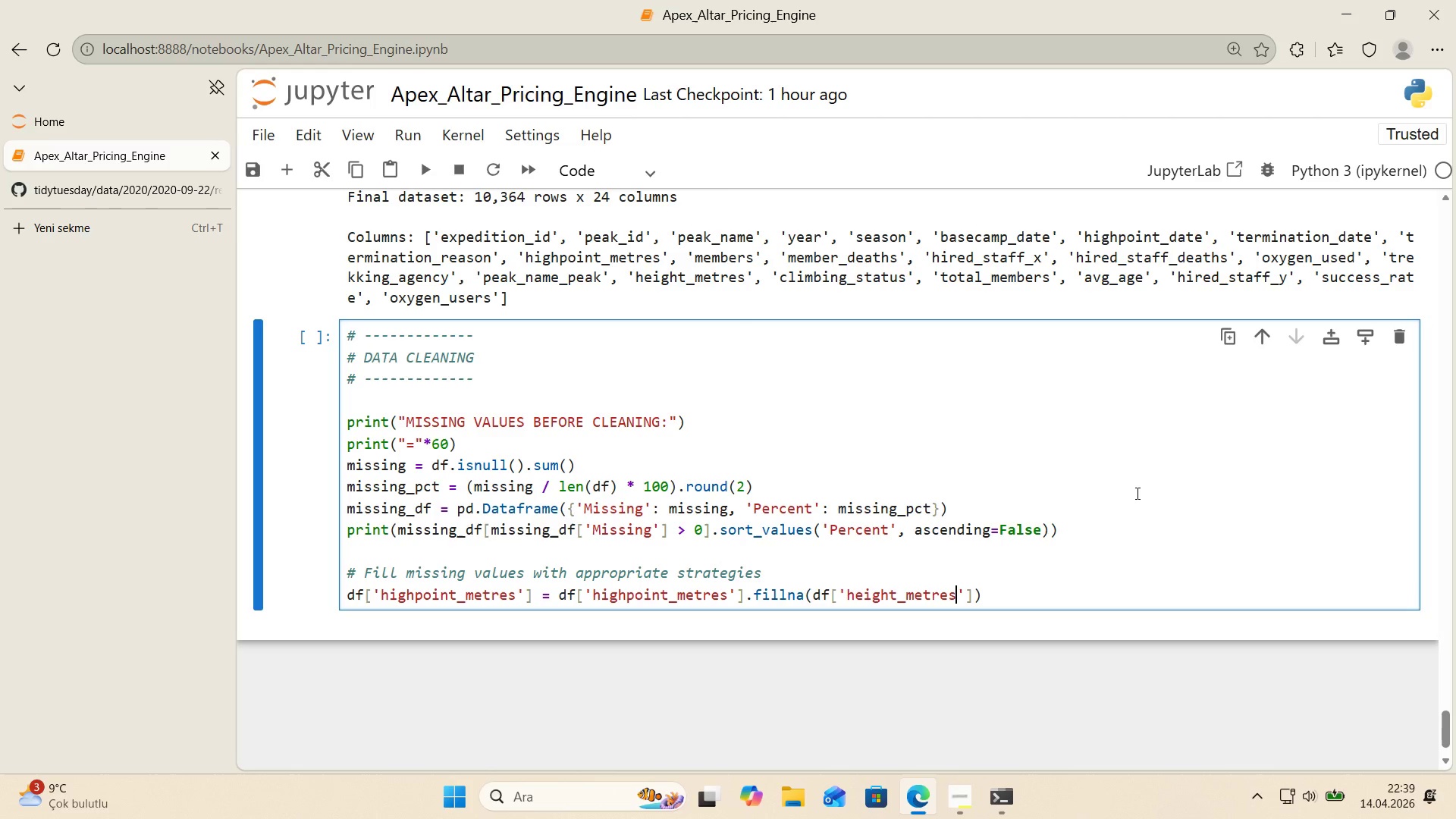 
key(ArrowRight)
 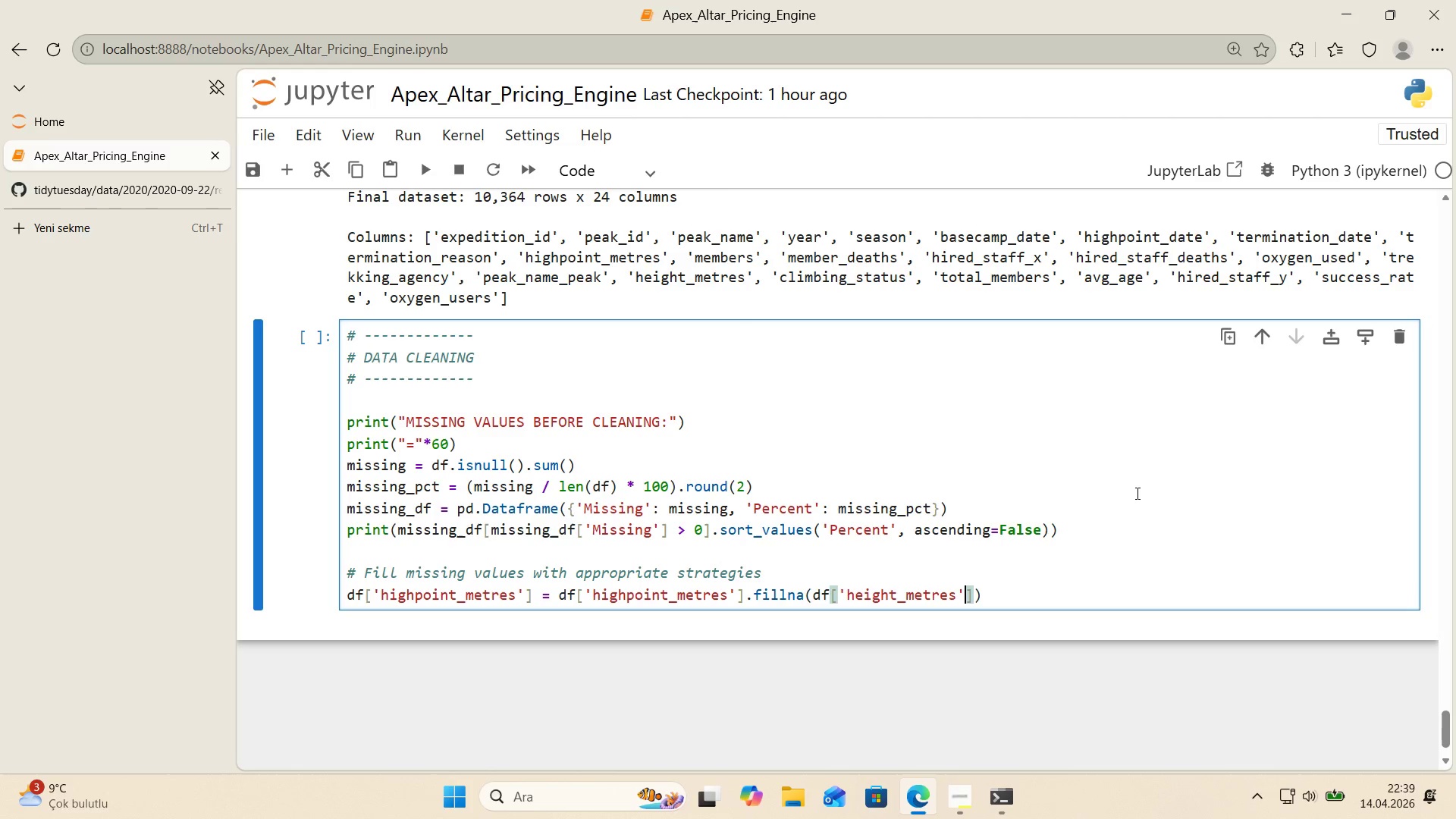 
key(ArrowRight)
 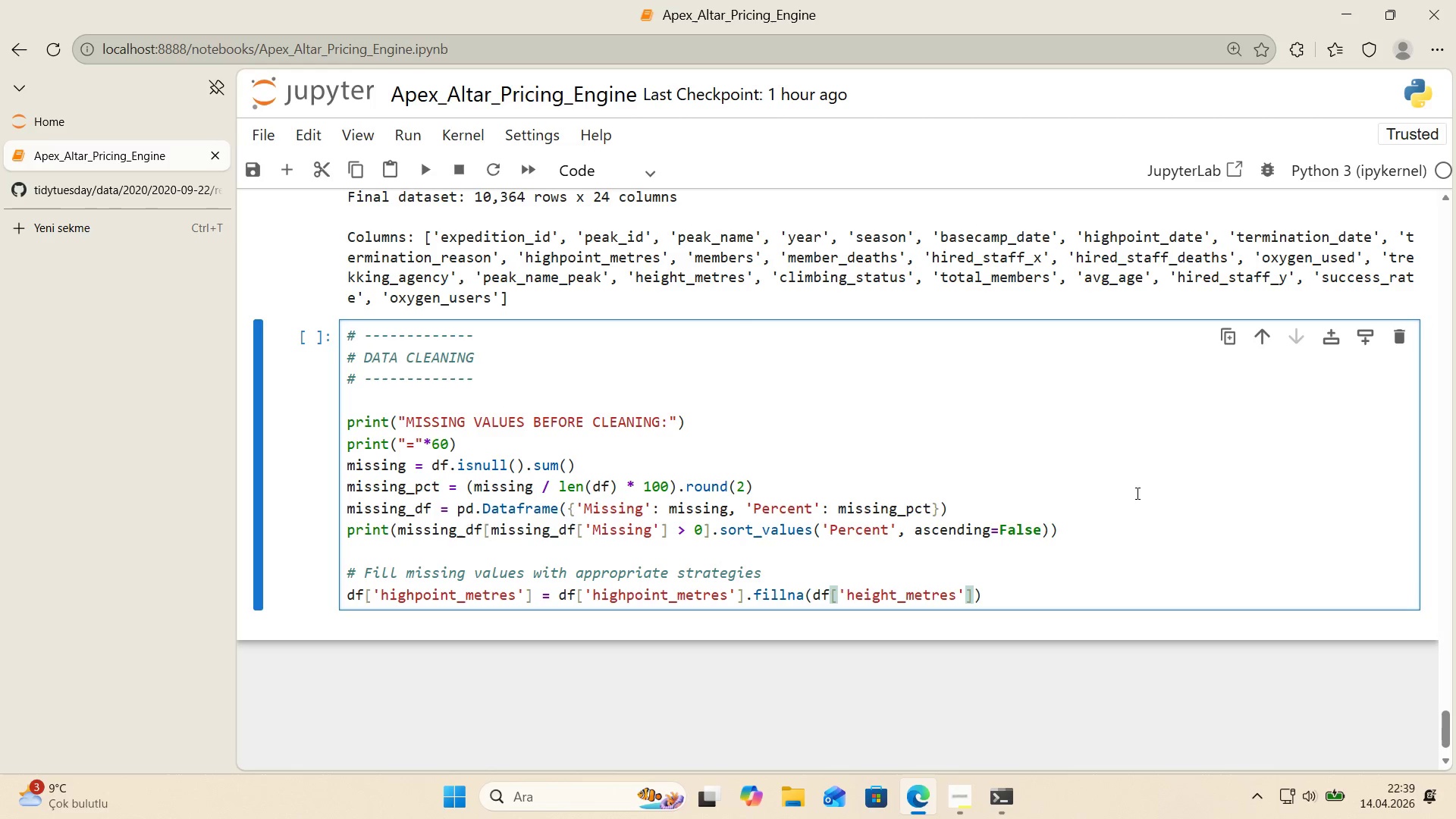 
key(Space)
 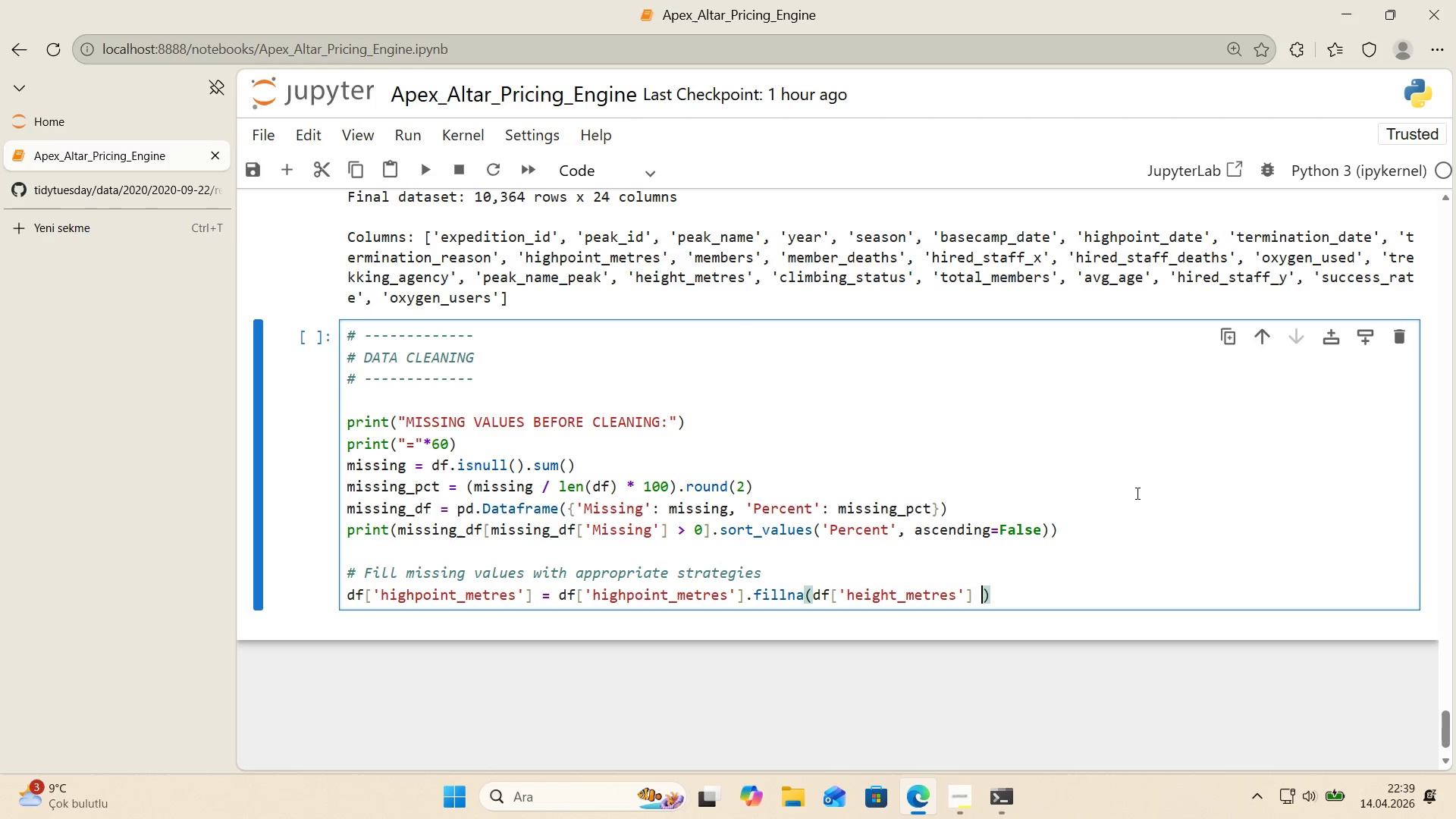 
key(NumpadMultiply)
 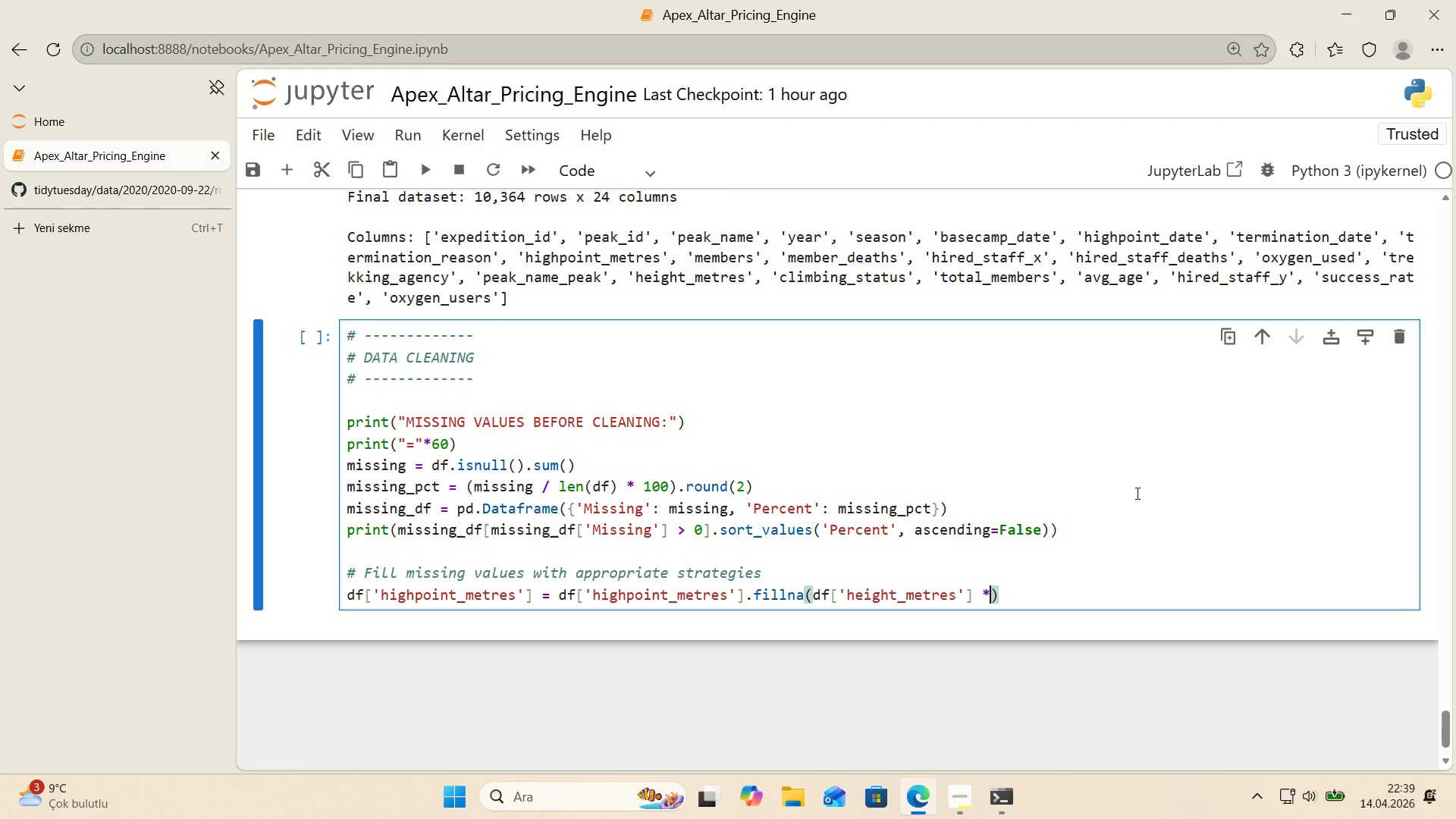 
key(Space)
 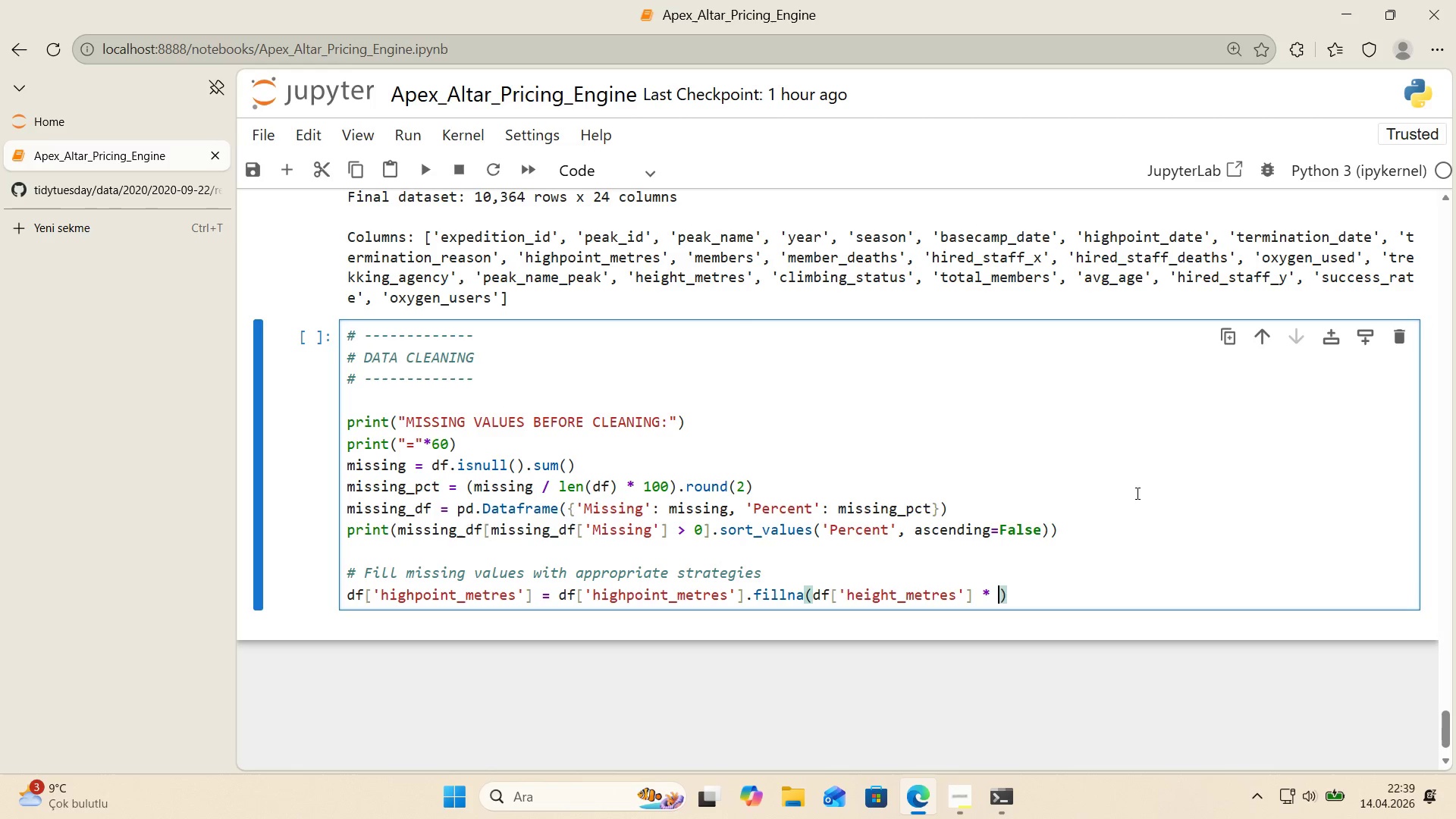 
key(Numpad0)
 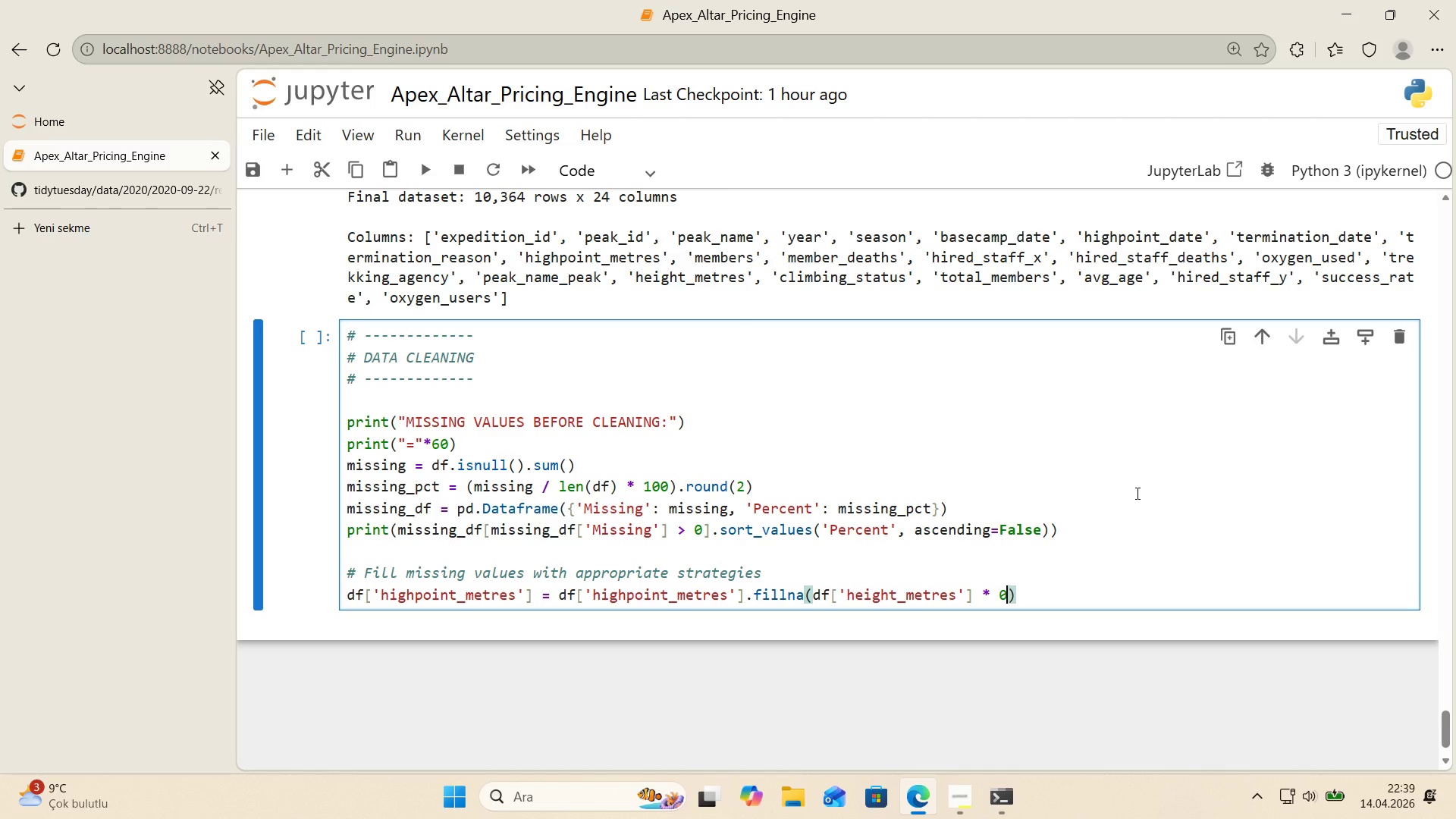 
key(Period)
 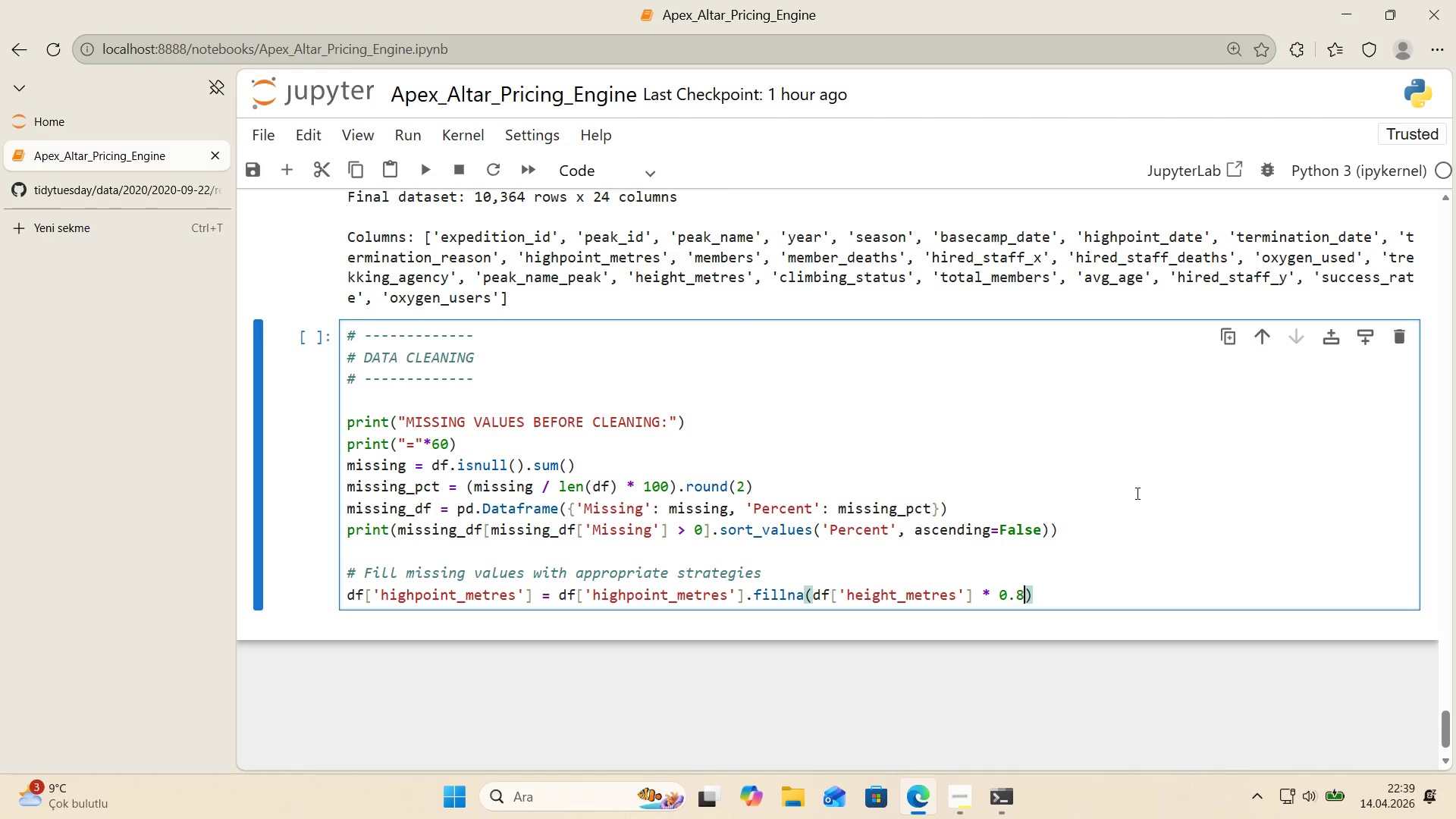 
key(Numpad8)
 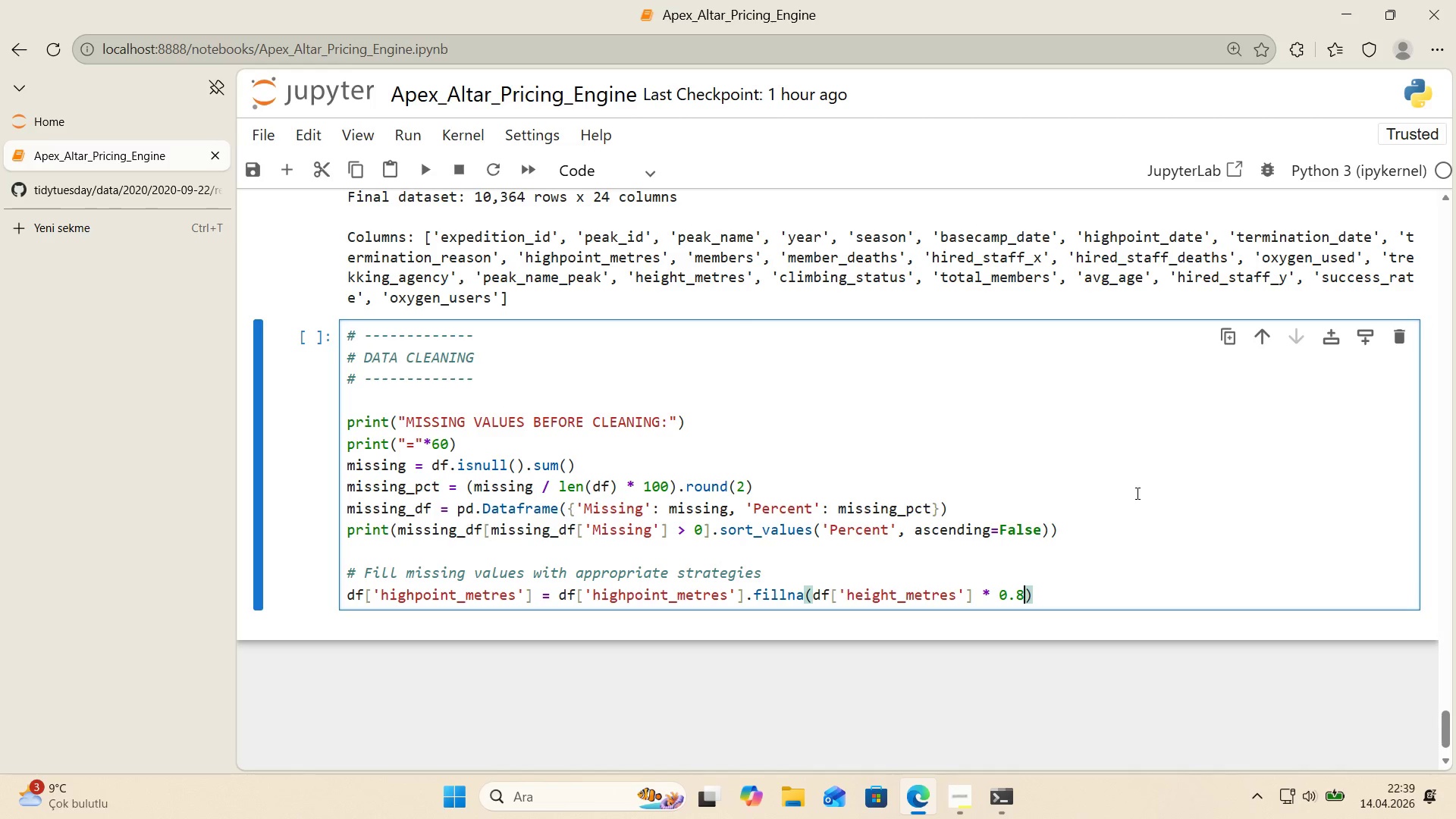 
key(Numpad5)
 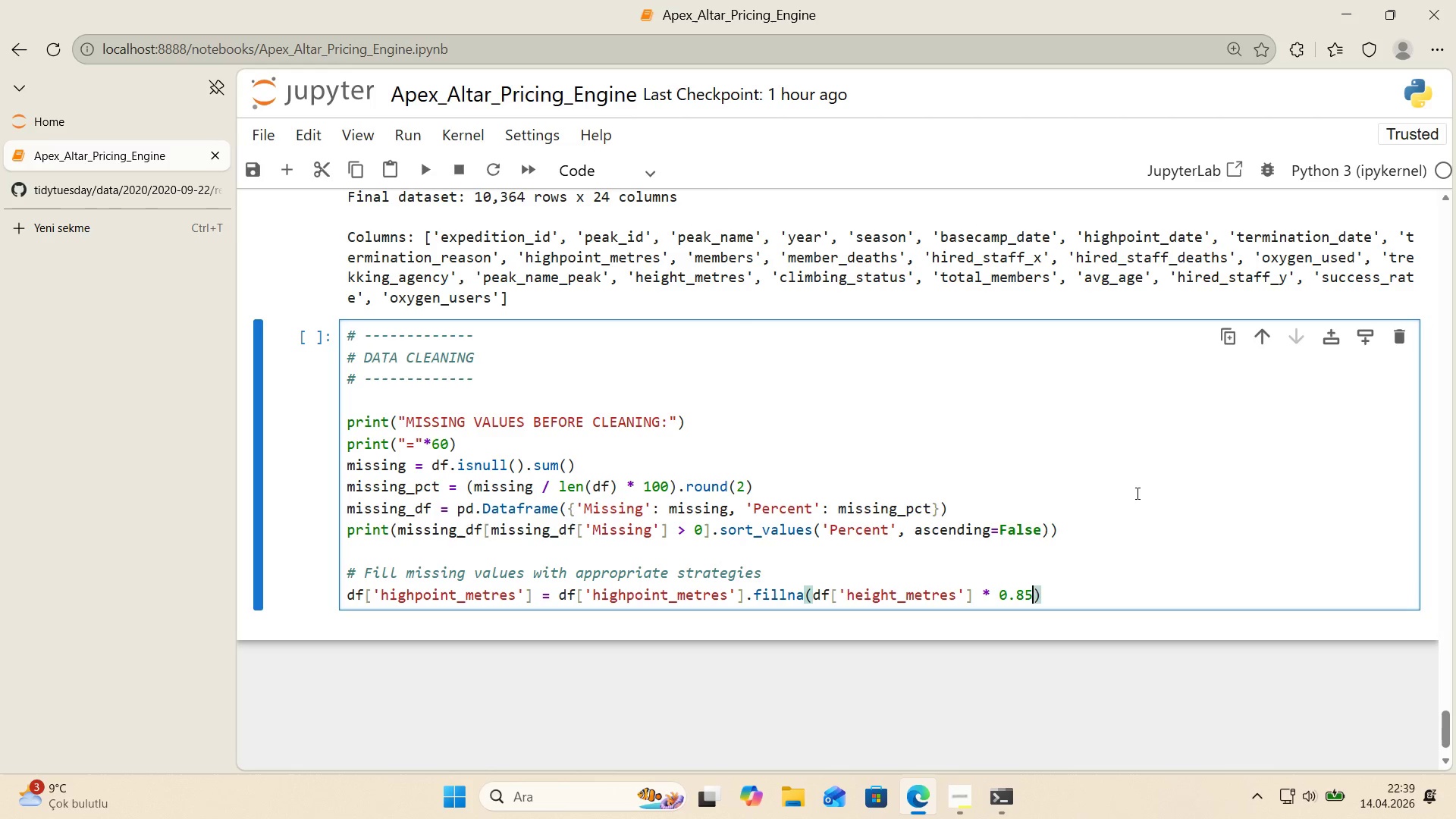 
key(ArrowRight)
 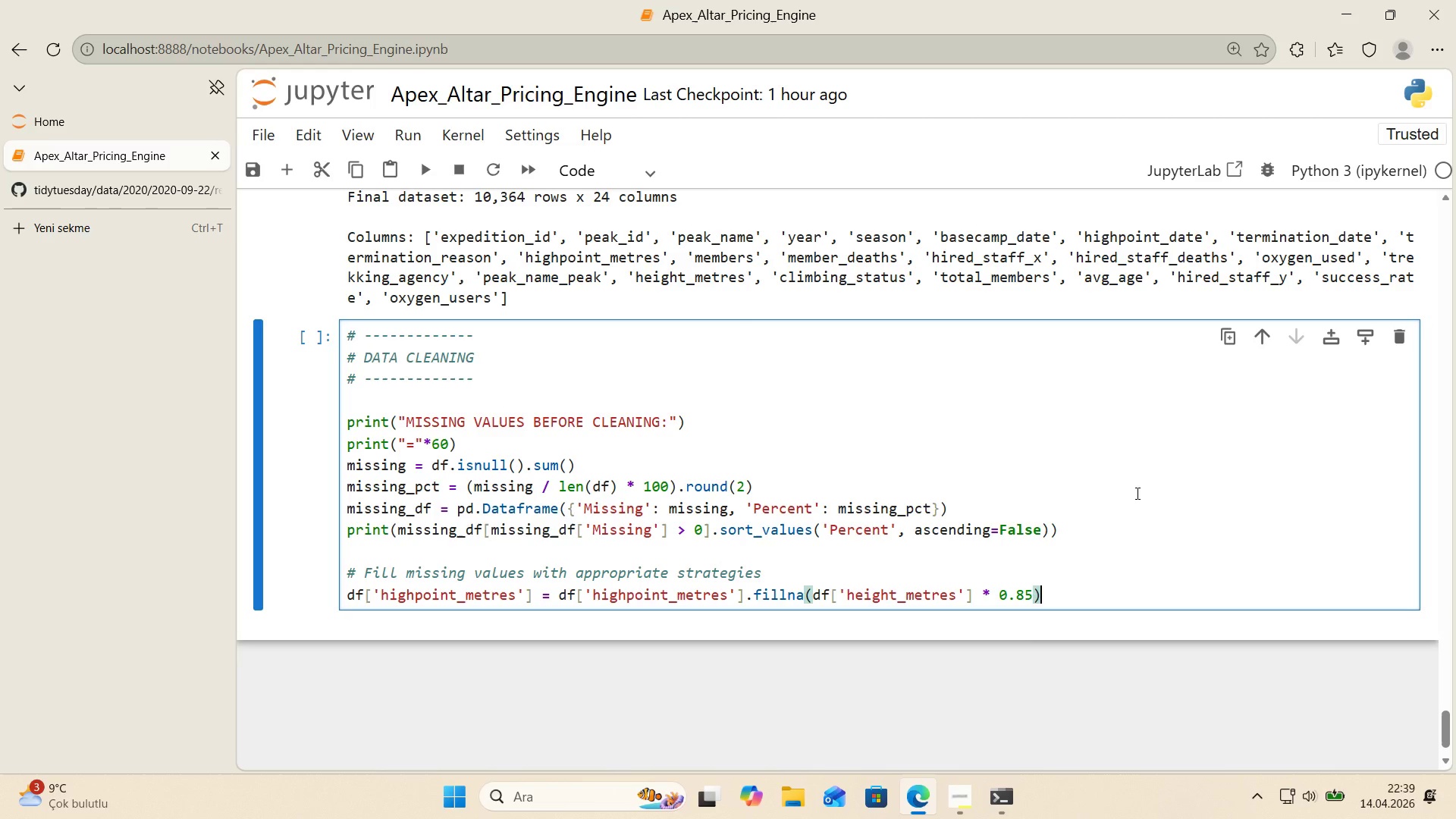 
key(Enter)
 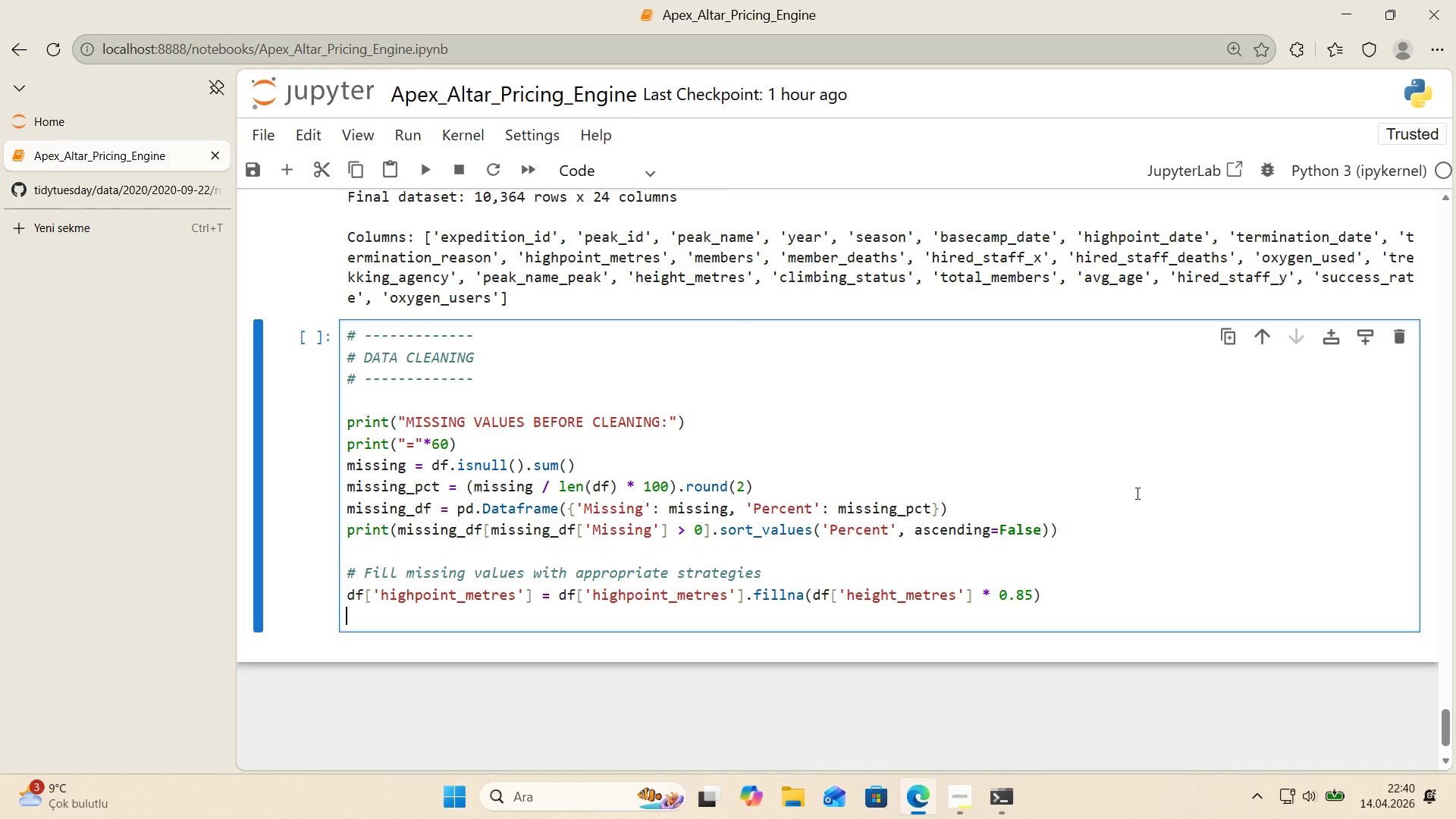 
wait(37.39)
 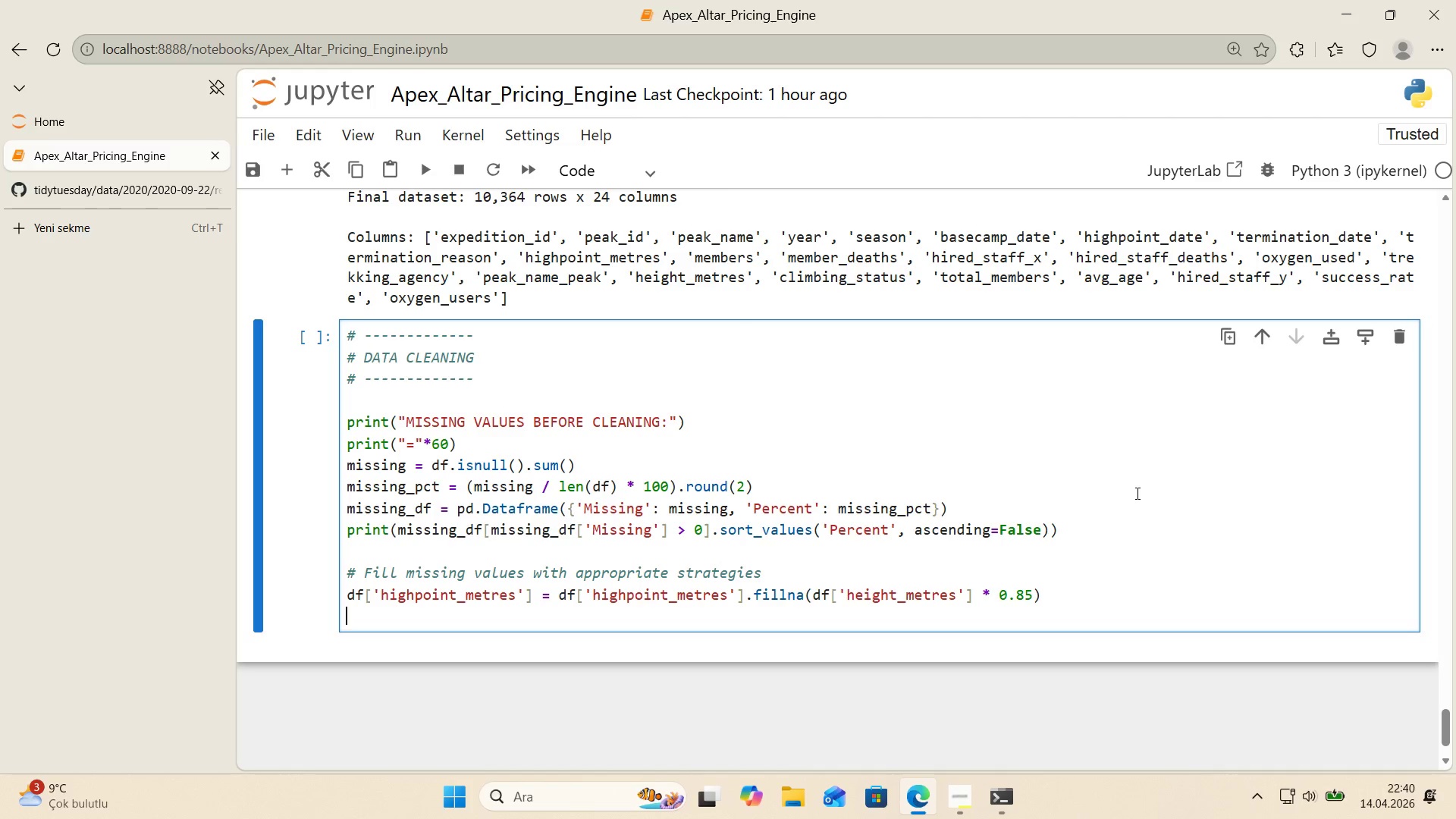 
type(df)
 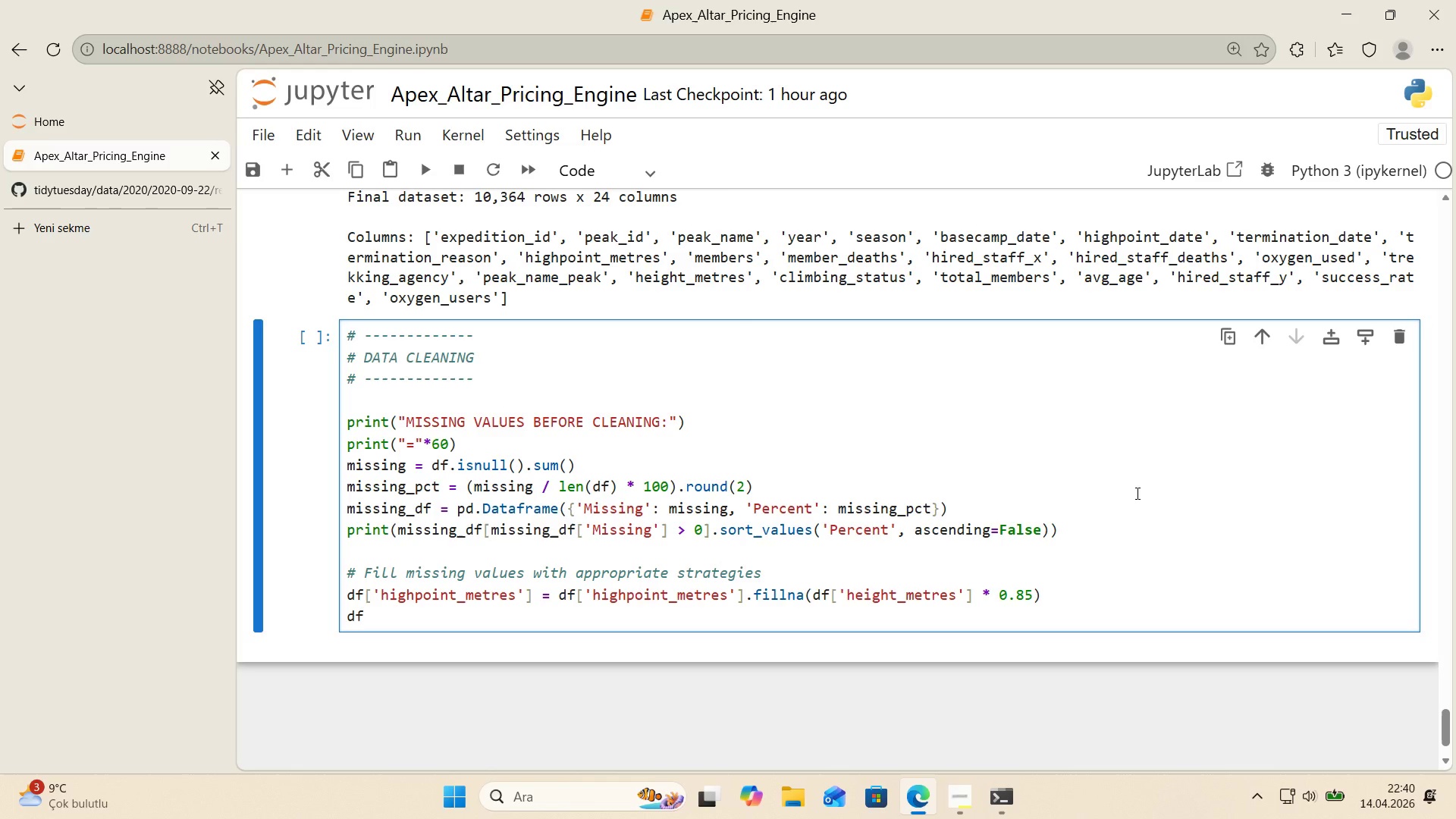 
key(Alt+Control+8)
 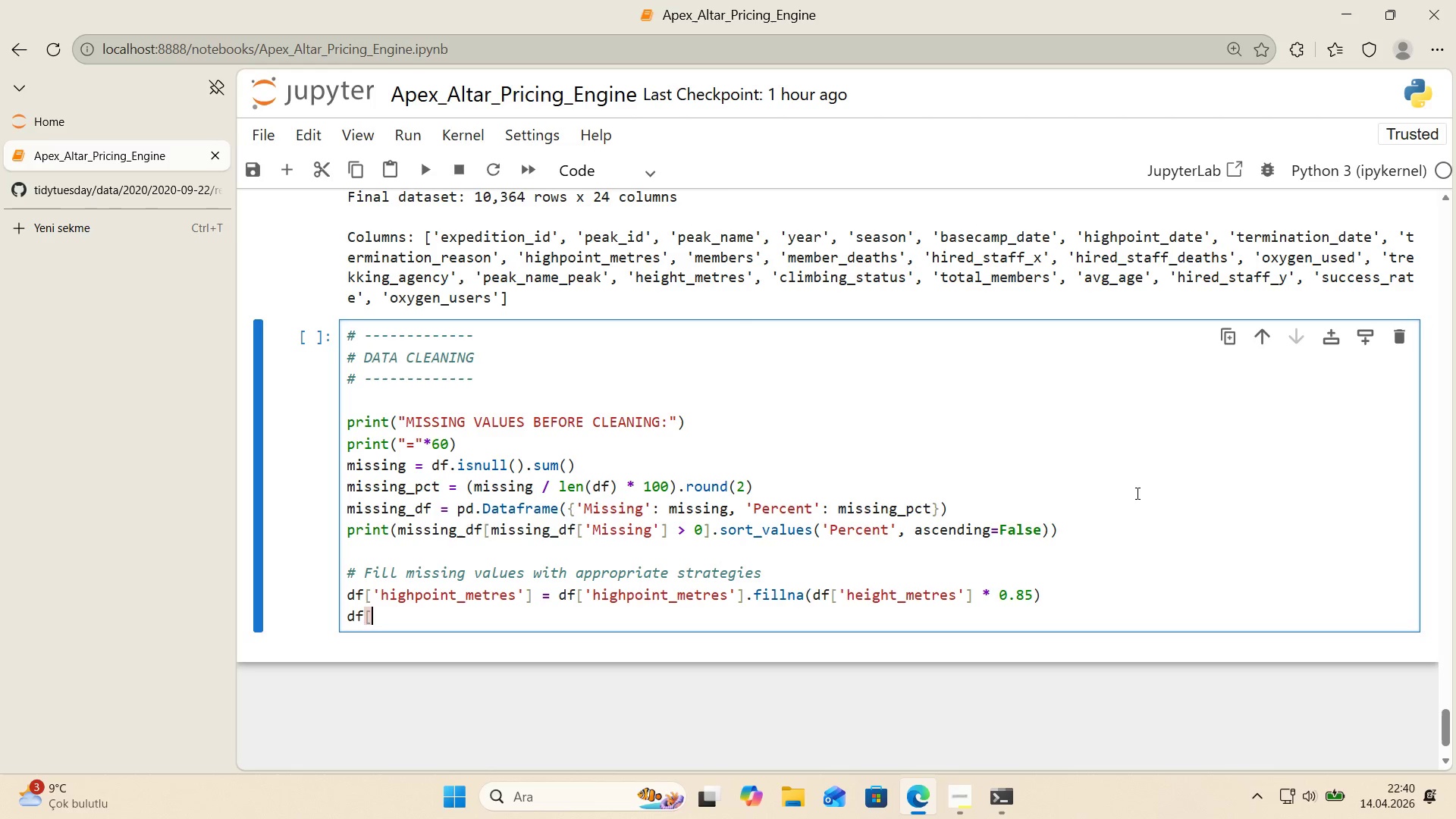 
key(Alt+Control+9)
 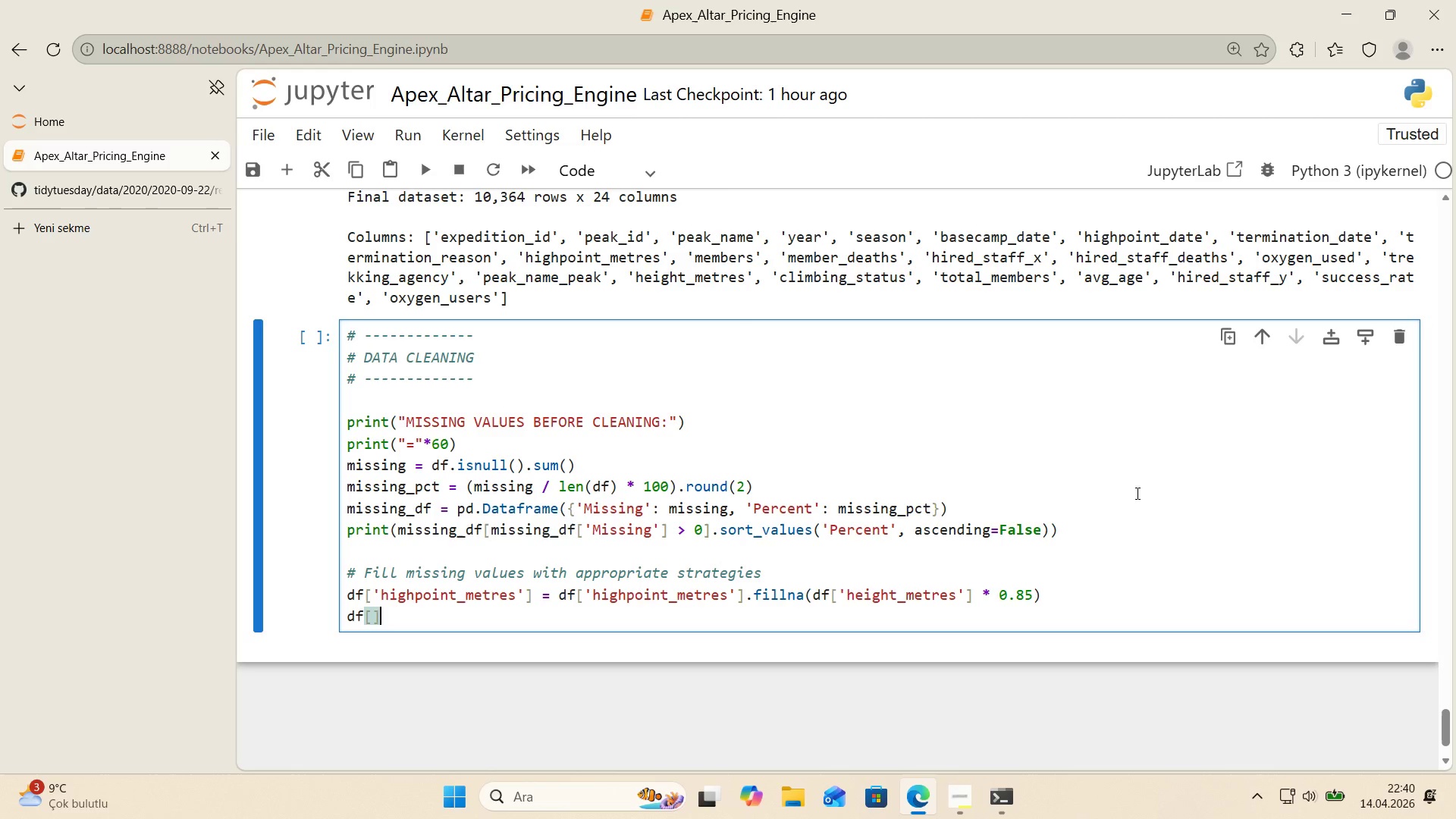 
key(ArrowLeft)
 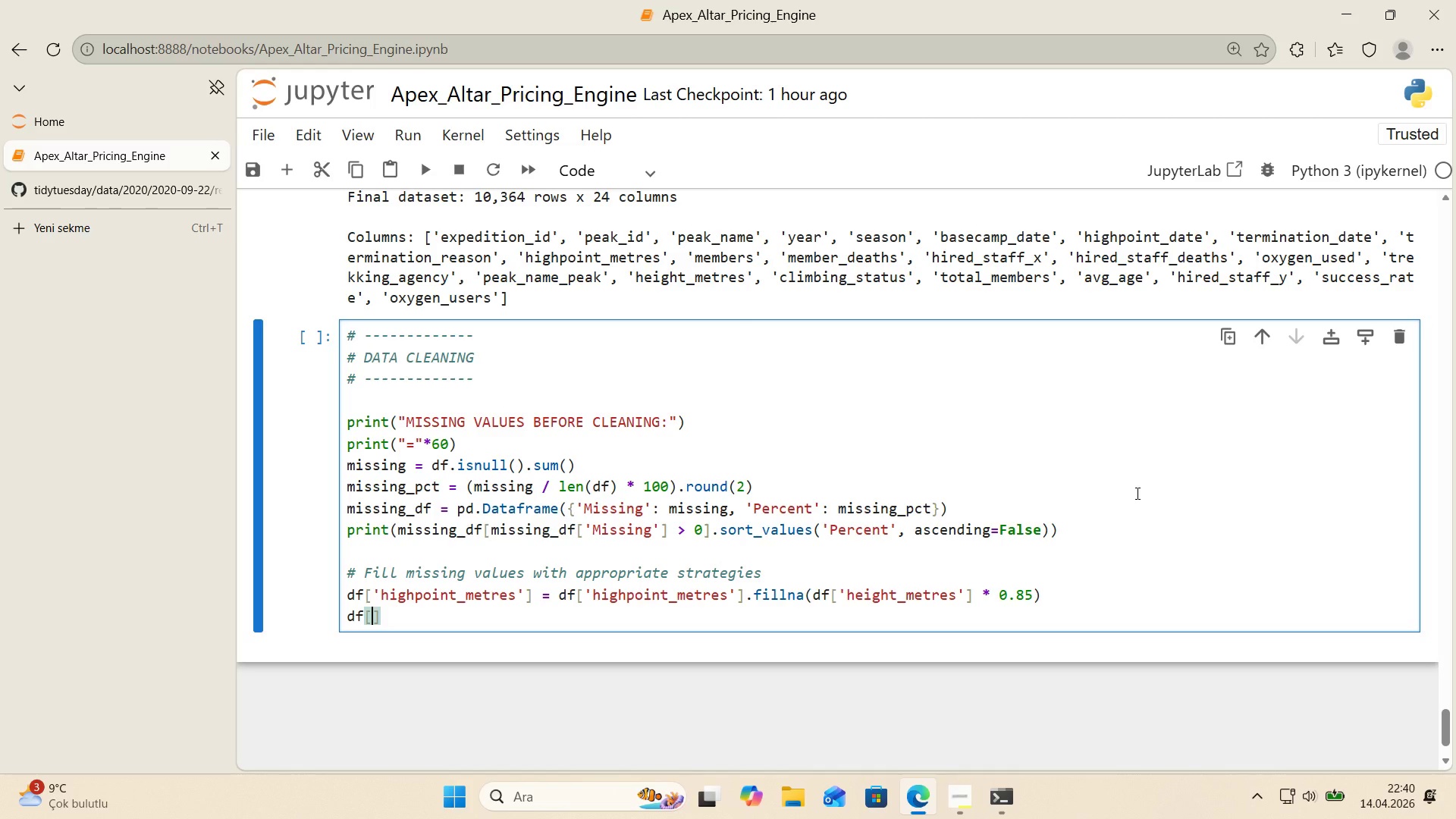 
type(@@)
 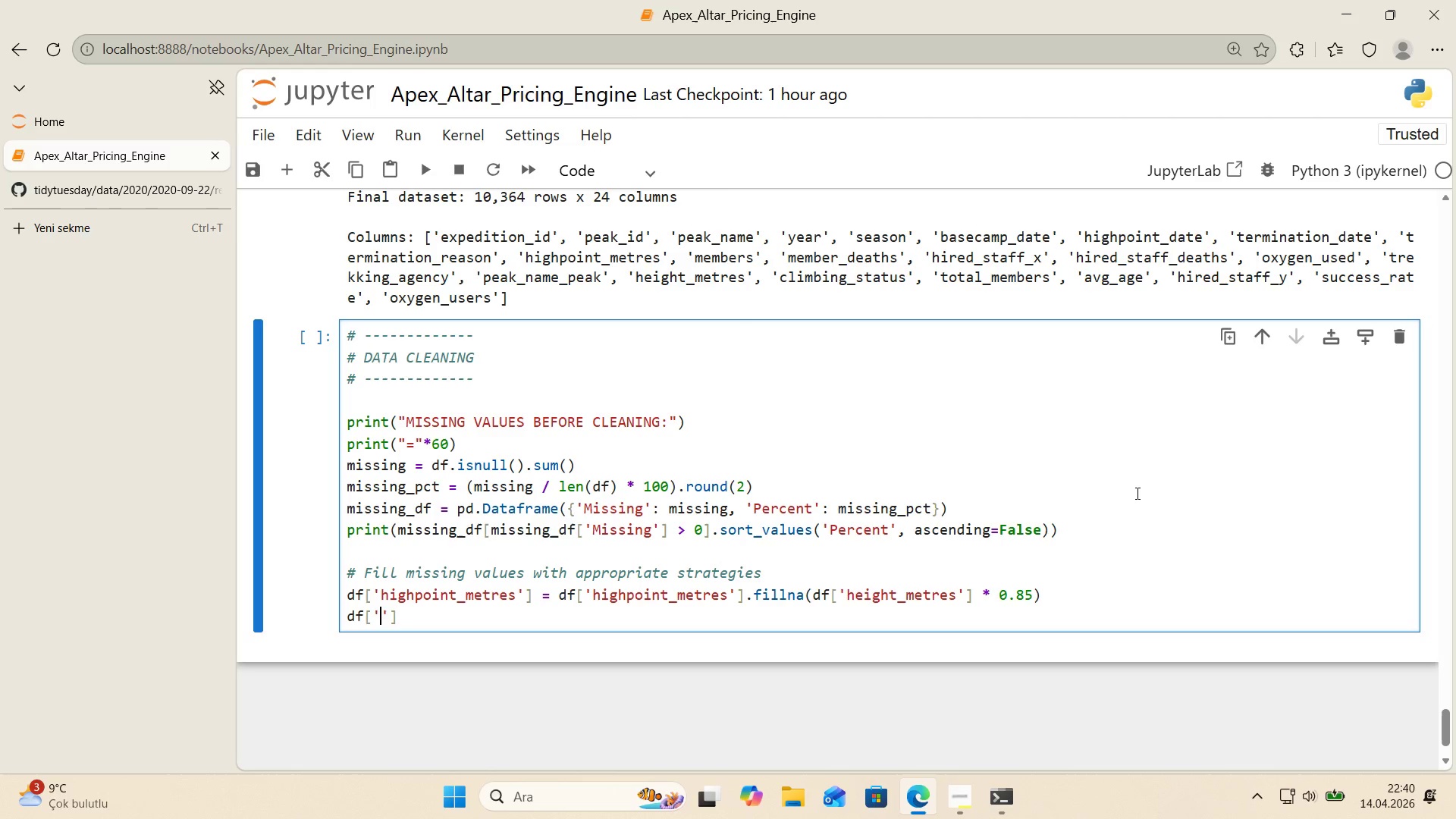 
key(ArrowLeft)
 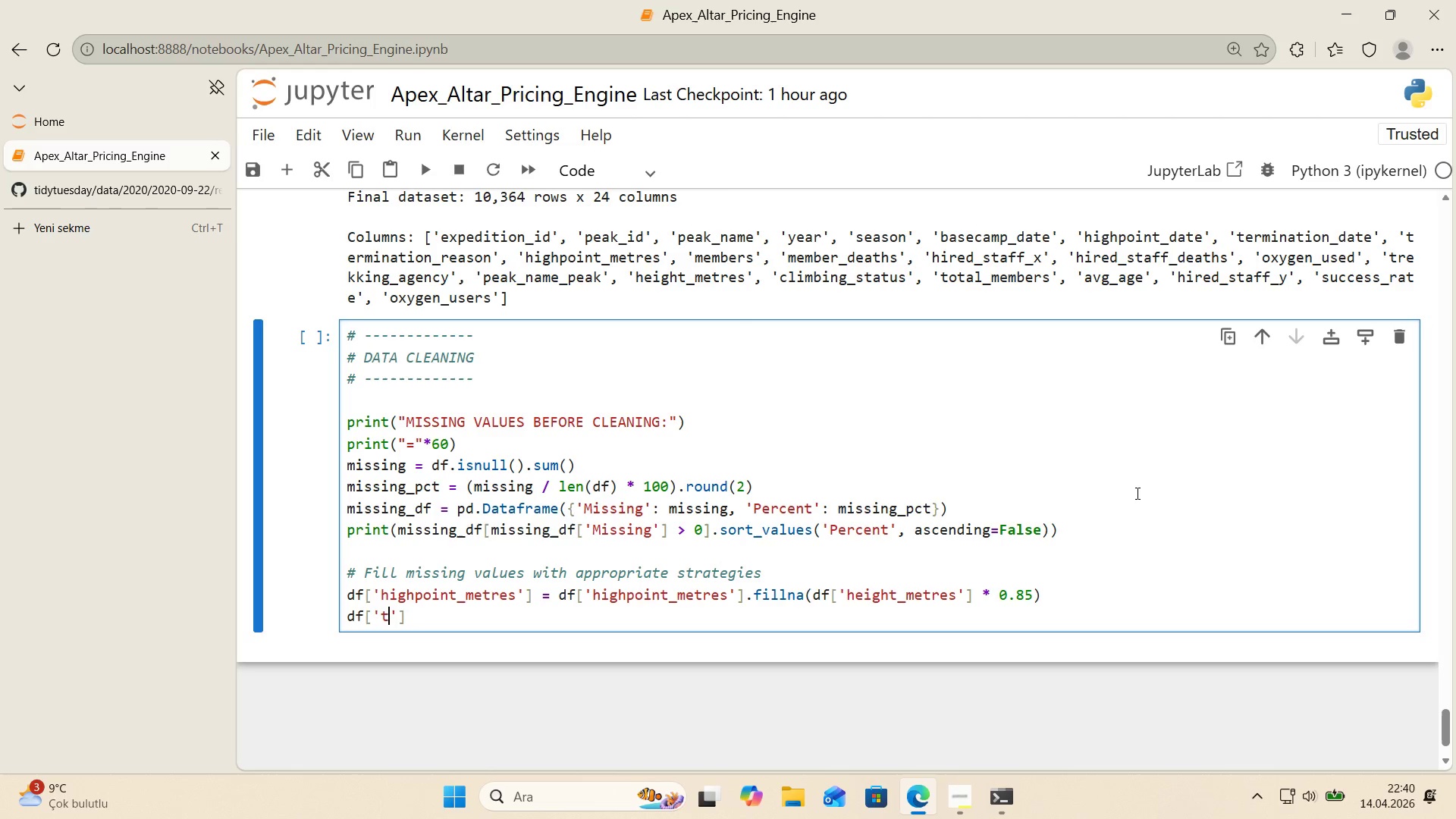 
type(total_members)
 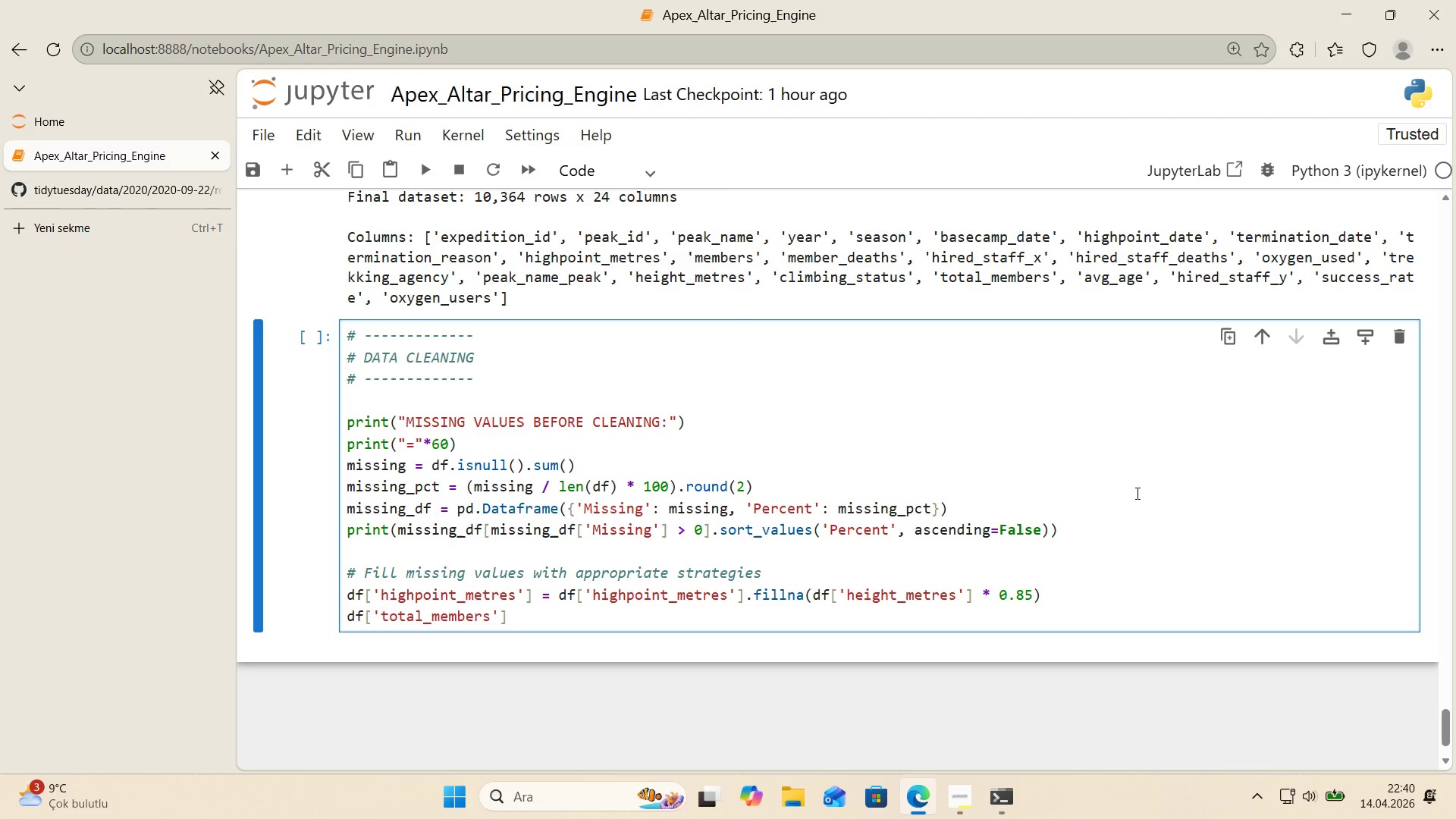 
key(ArrowRight)
 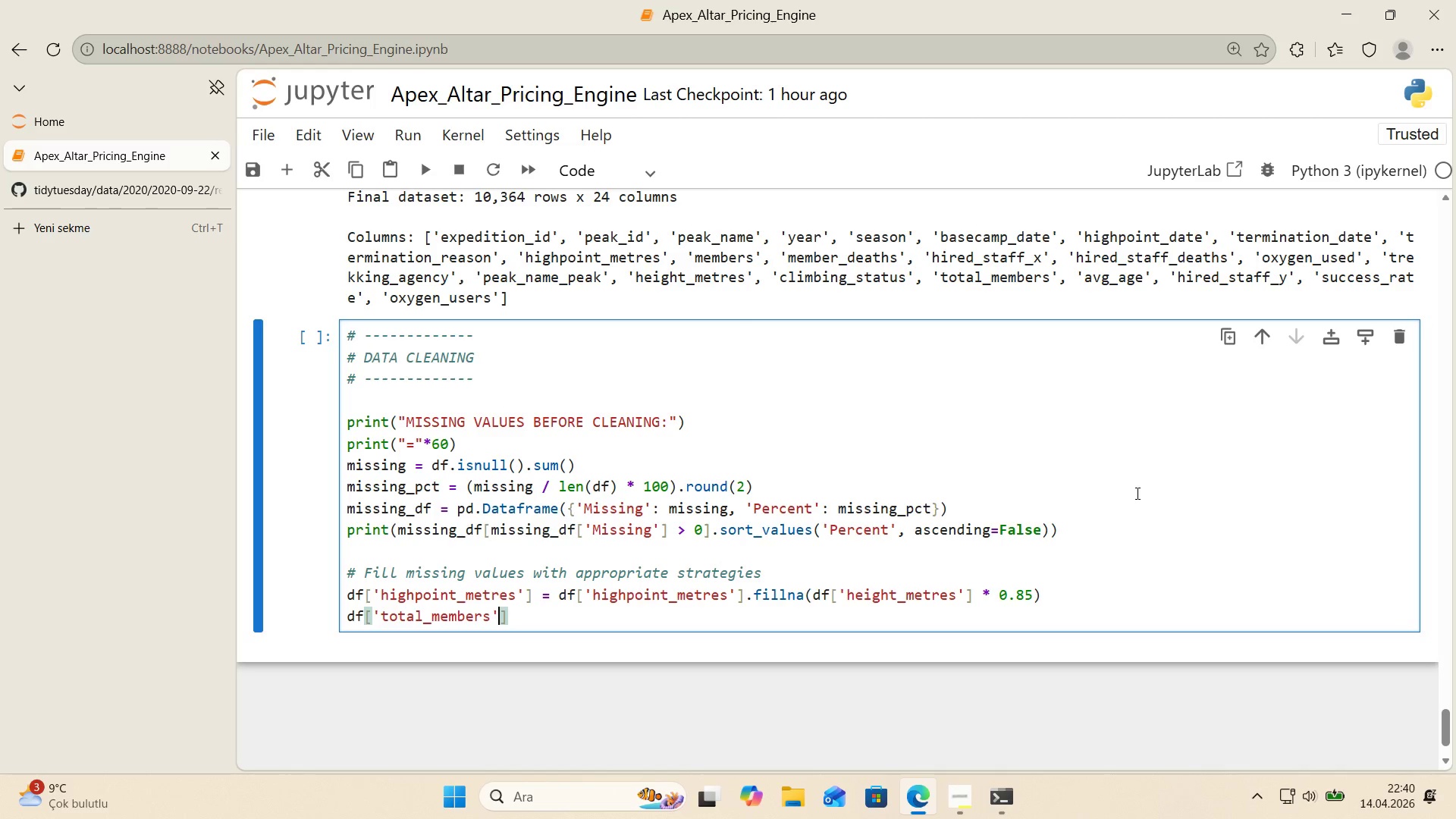 
key(ArrowRight)
 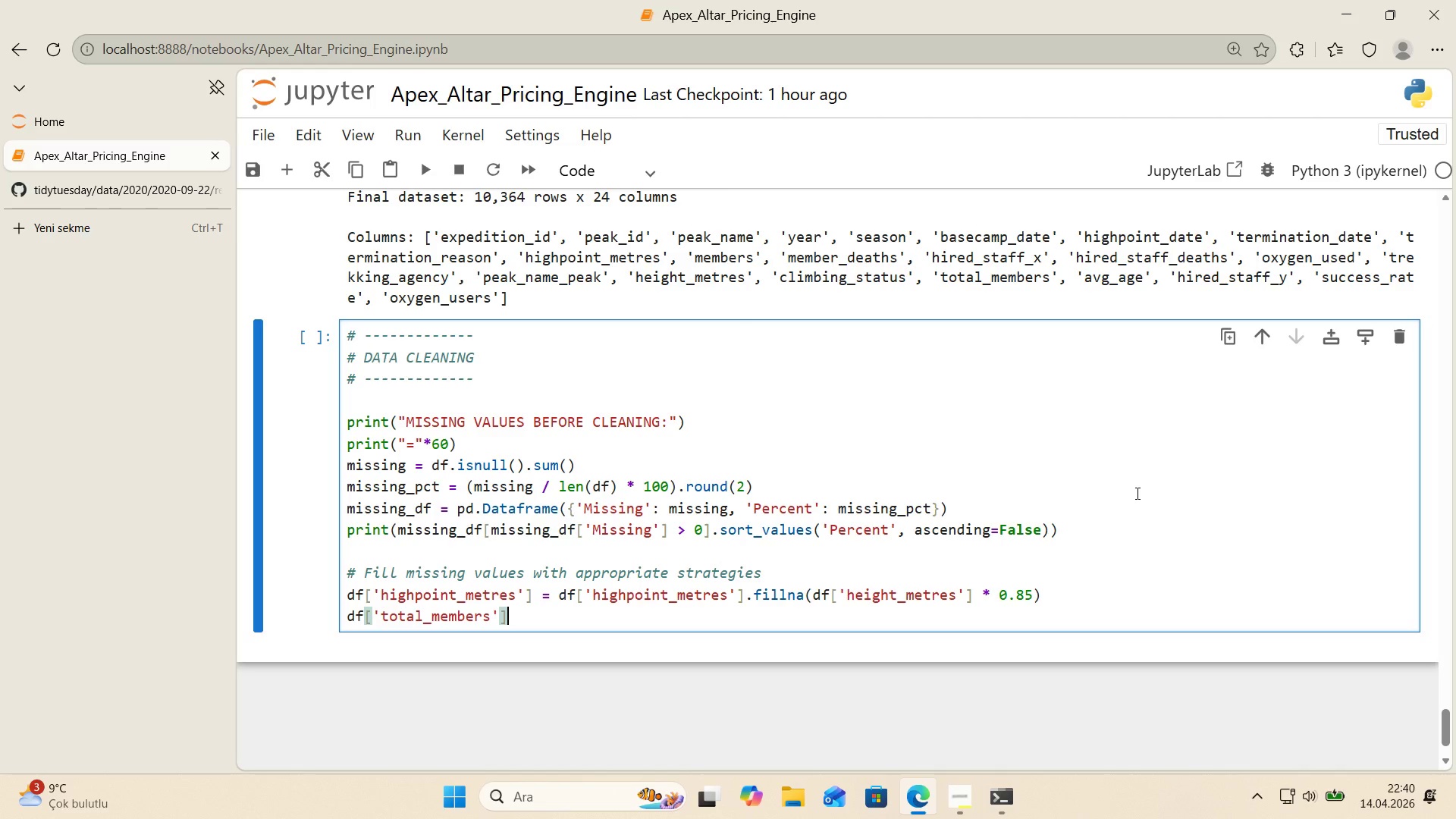 
type( ) df)
 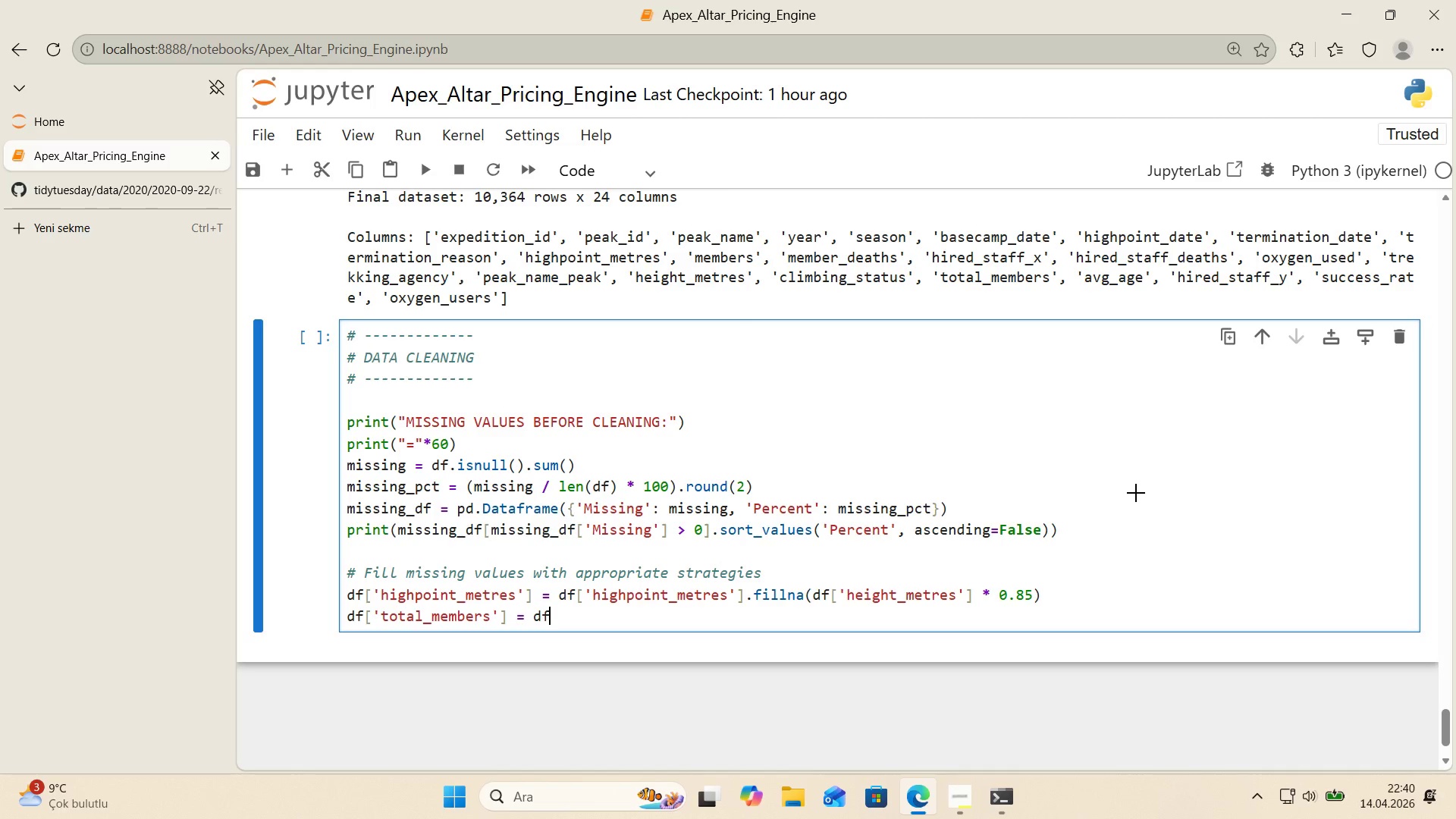 
key(Alt+Control+8)
 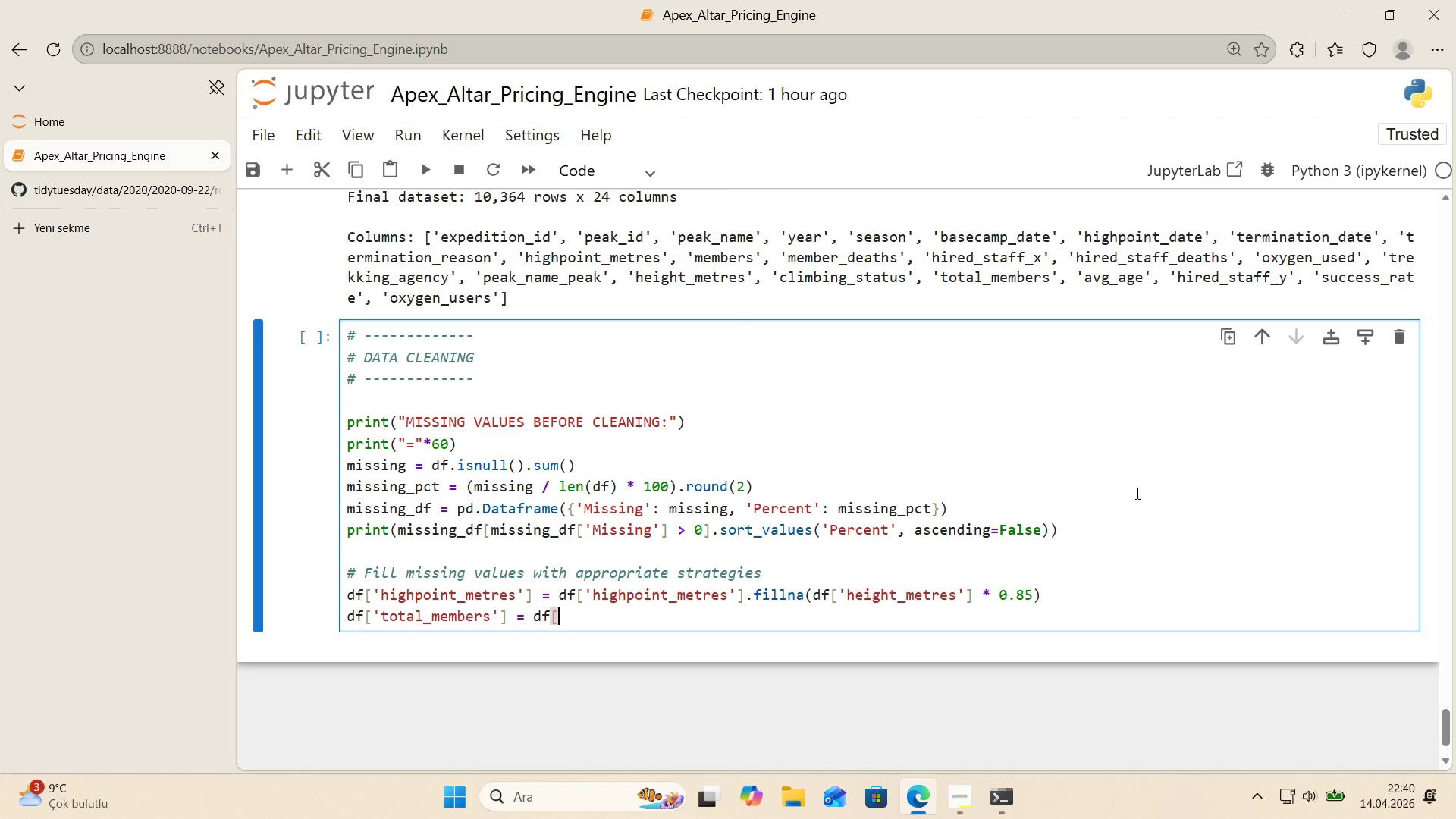 
key(Alt+Control+9)
 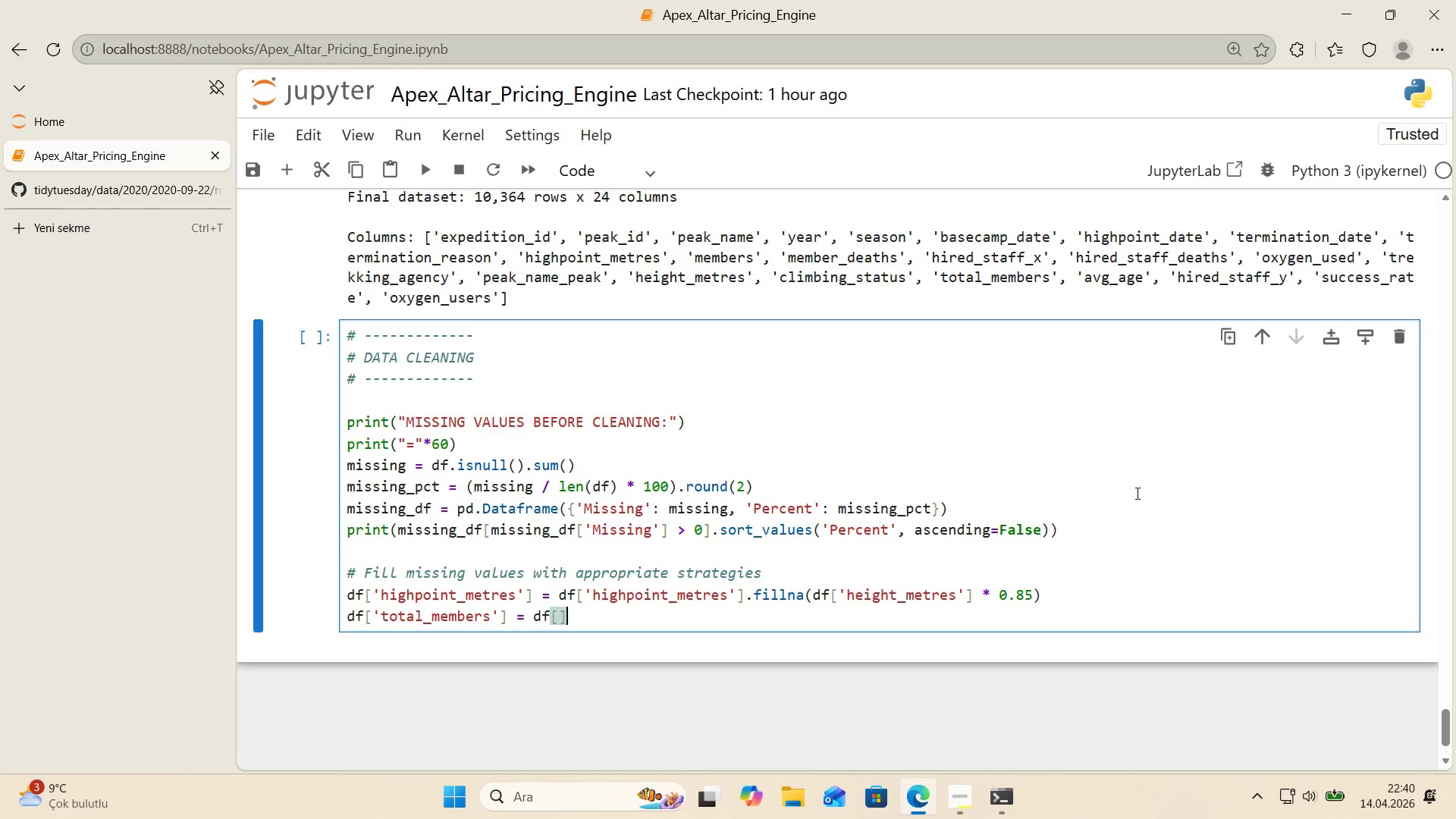 
key(ArrowLeft)
 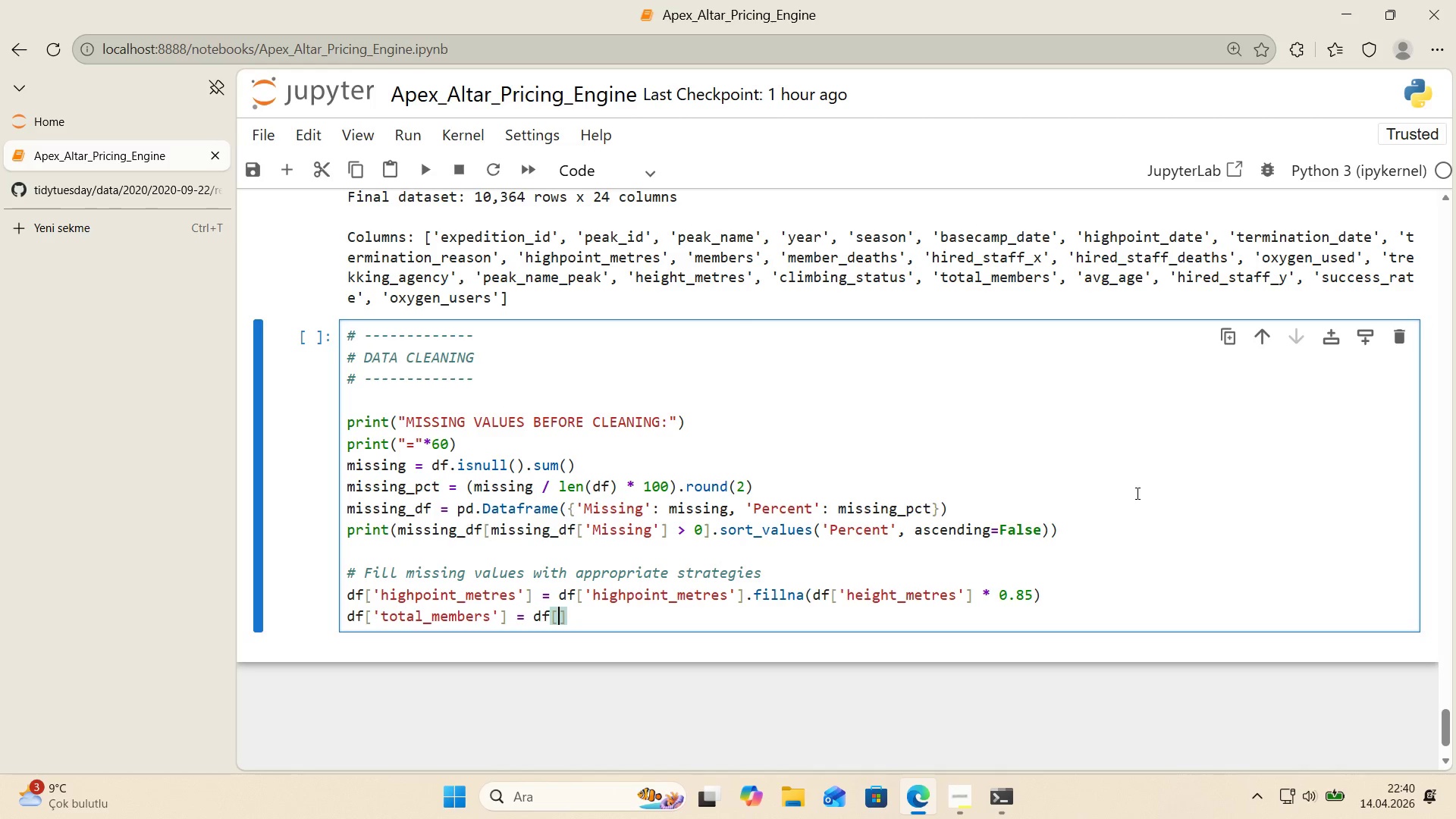 
type(@@)
 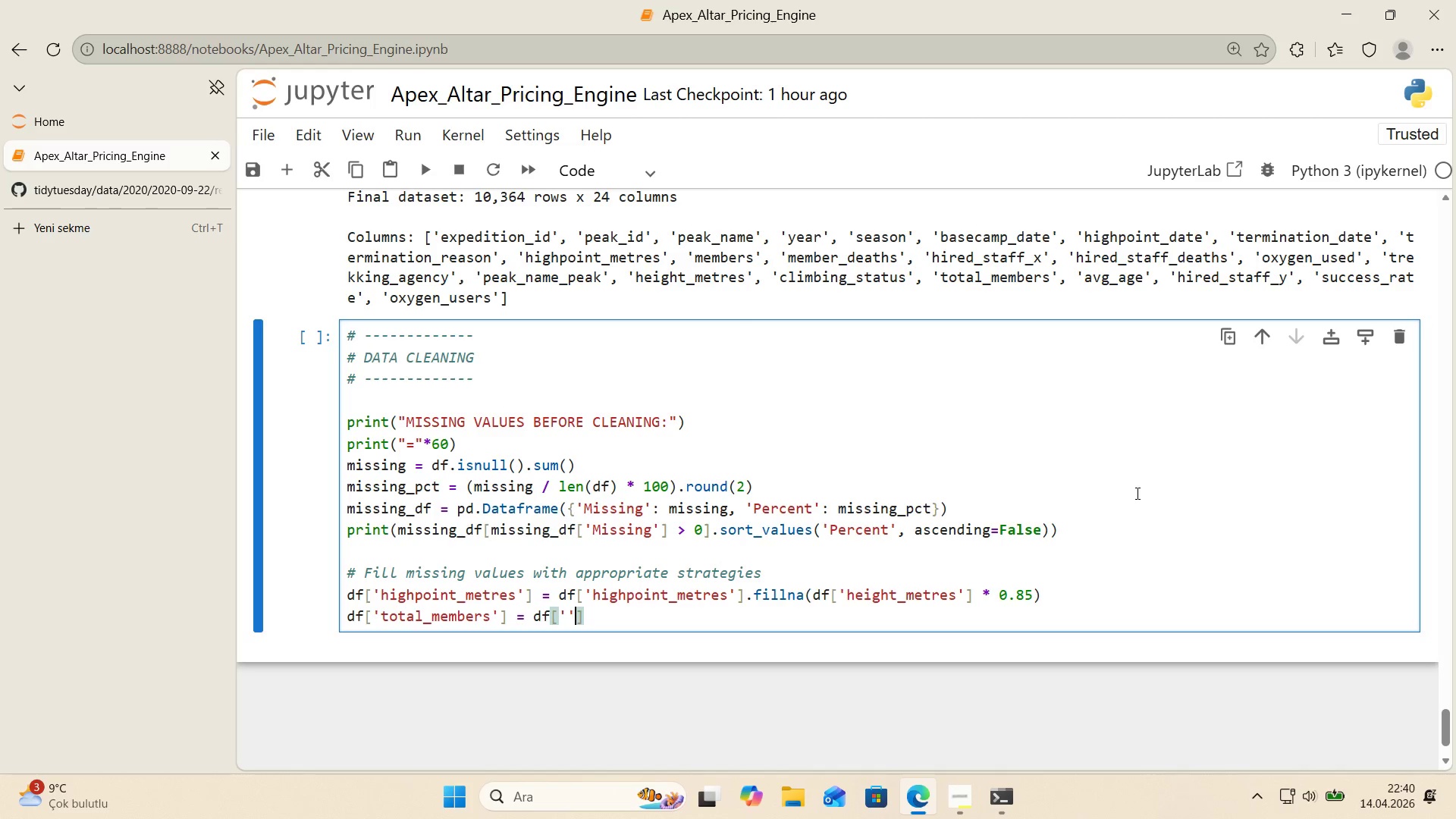 
key(ArrowLeft)
 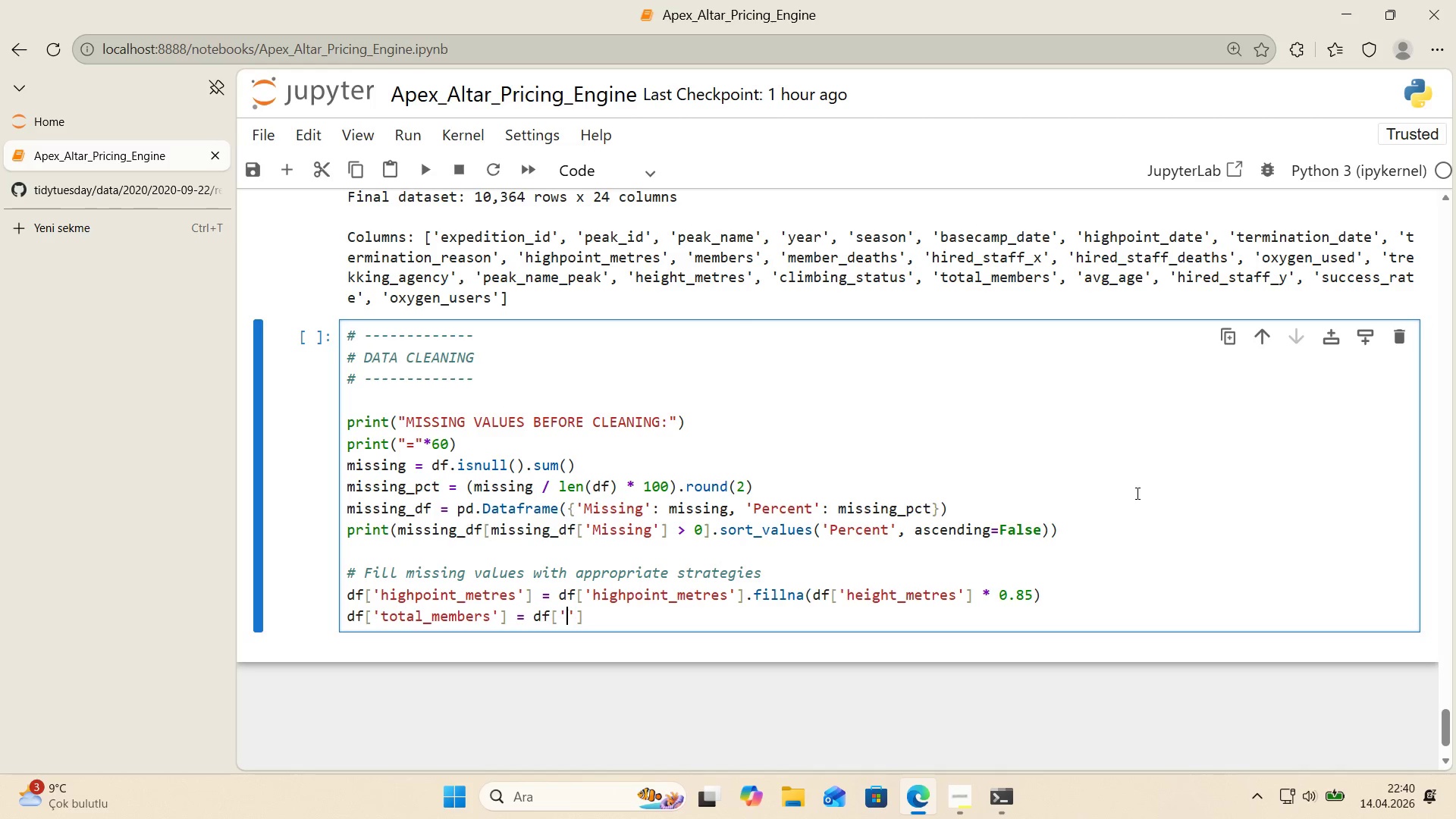 
type(total_members)
 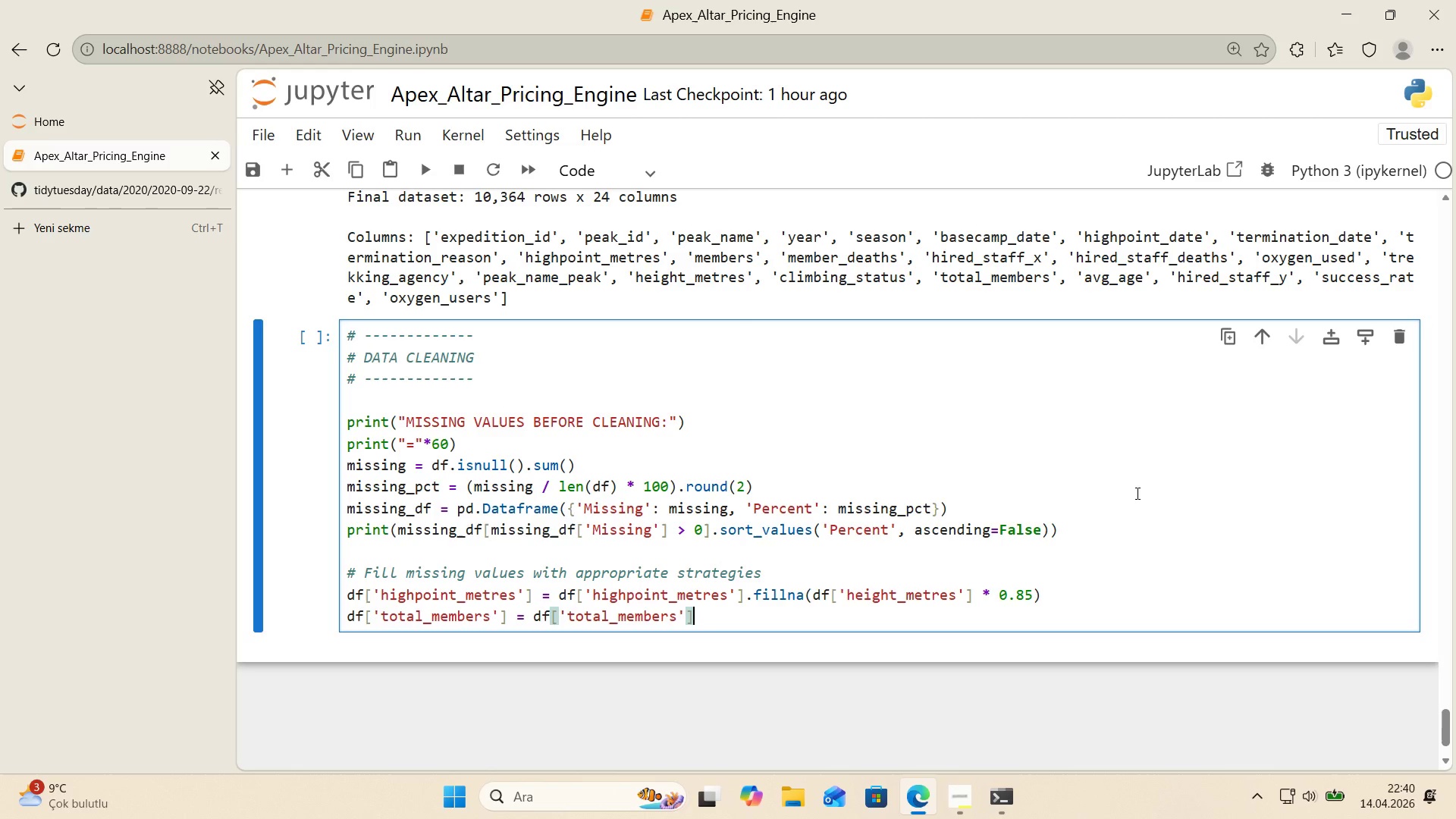 
 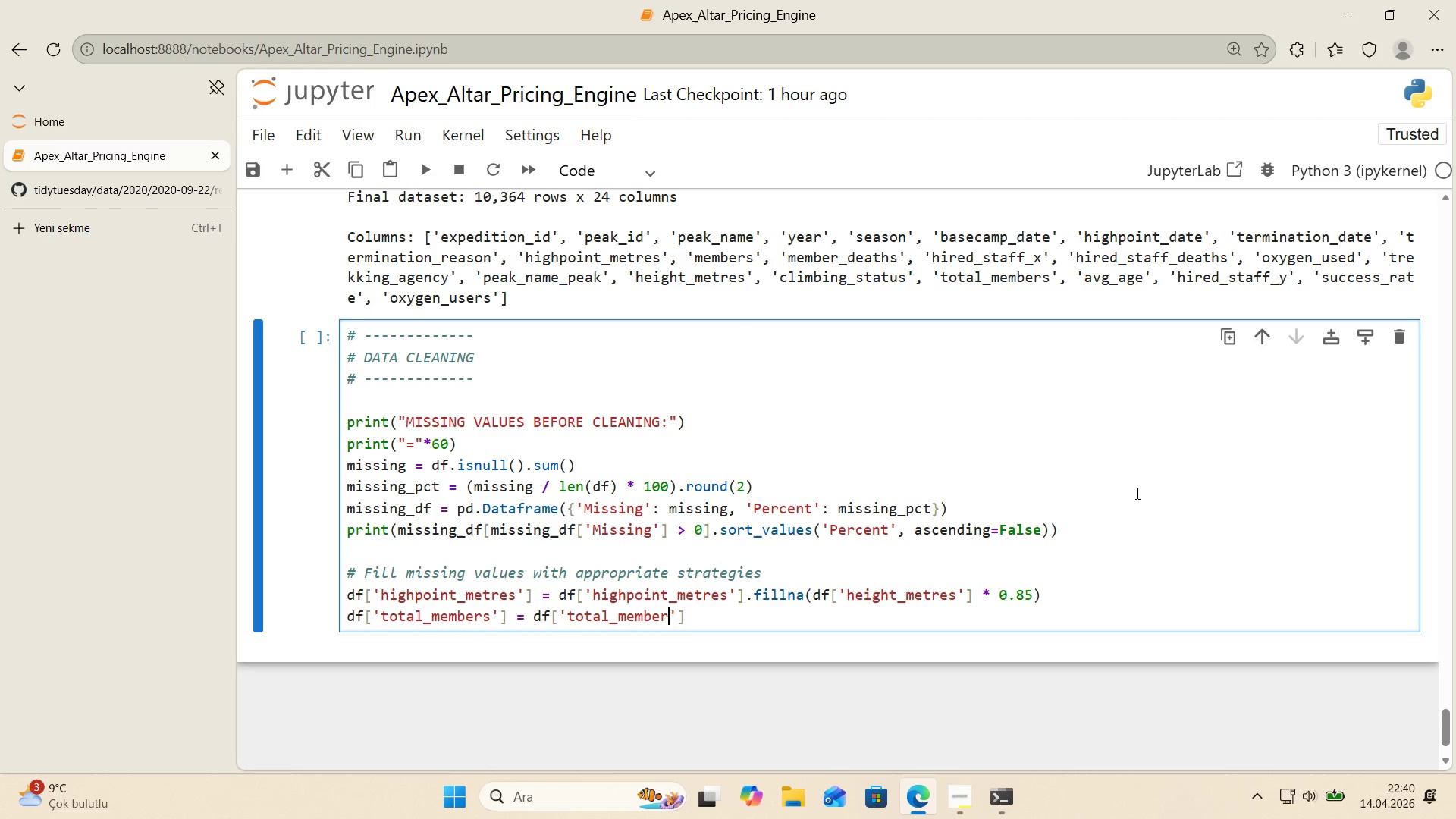 
key(ArrowRight)
 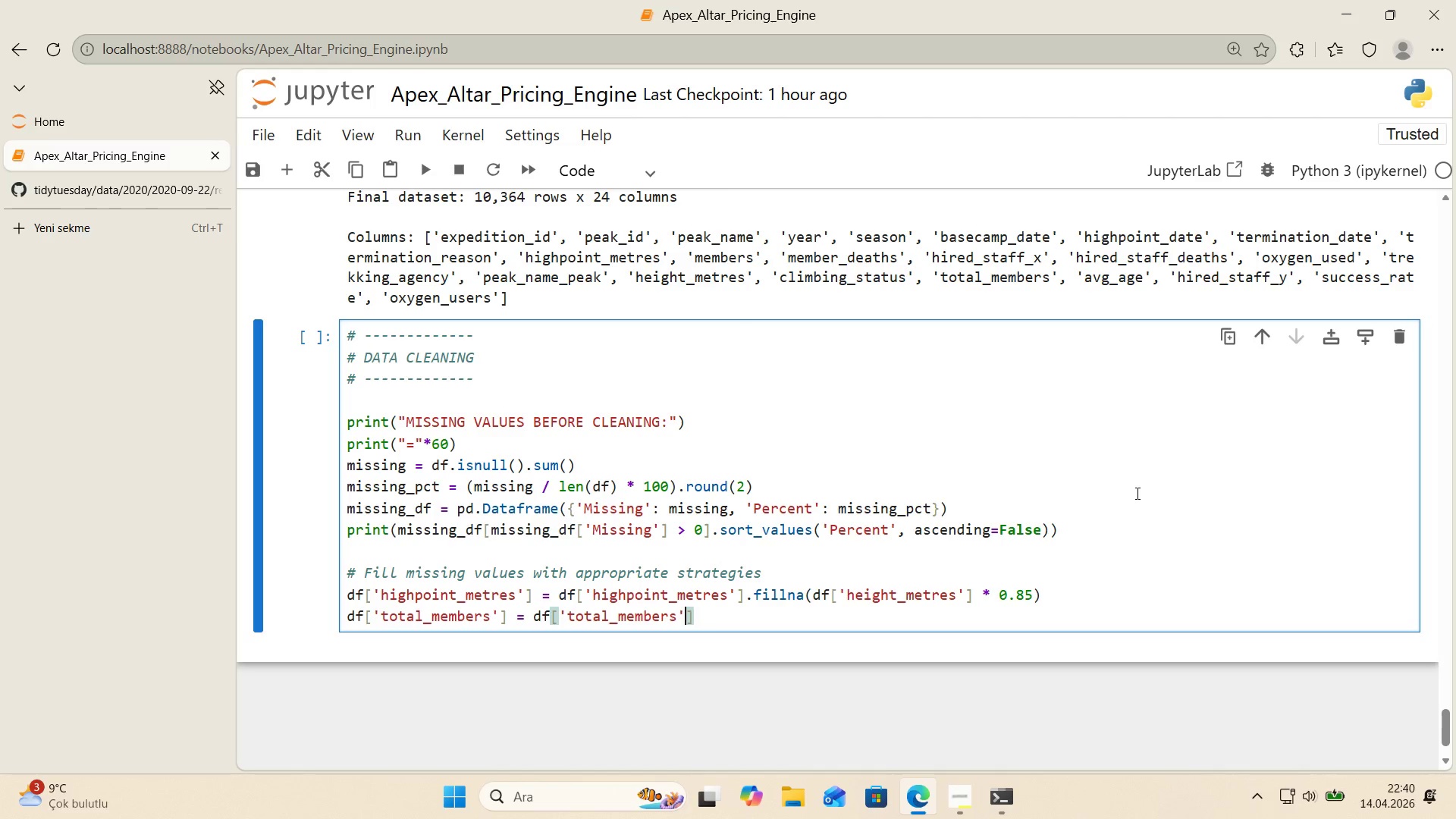 
key(ArrowRight)
 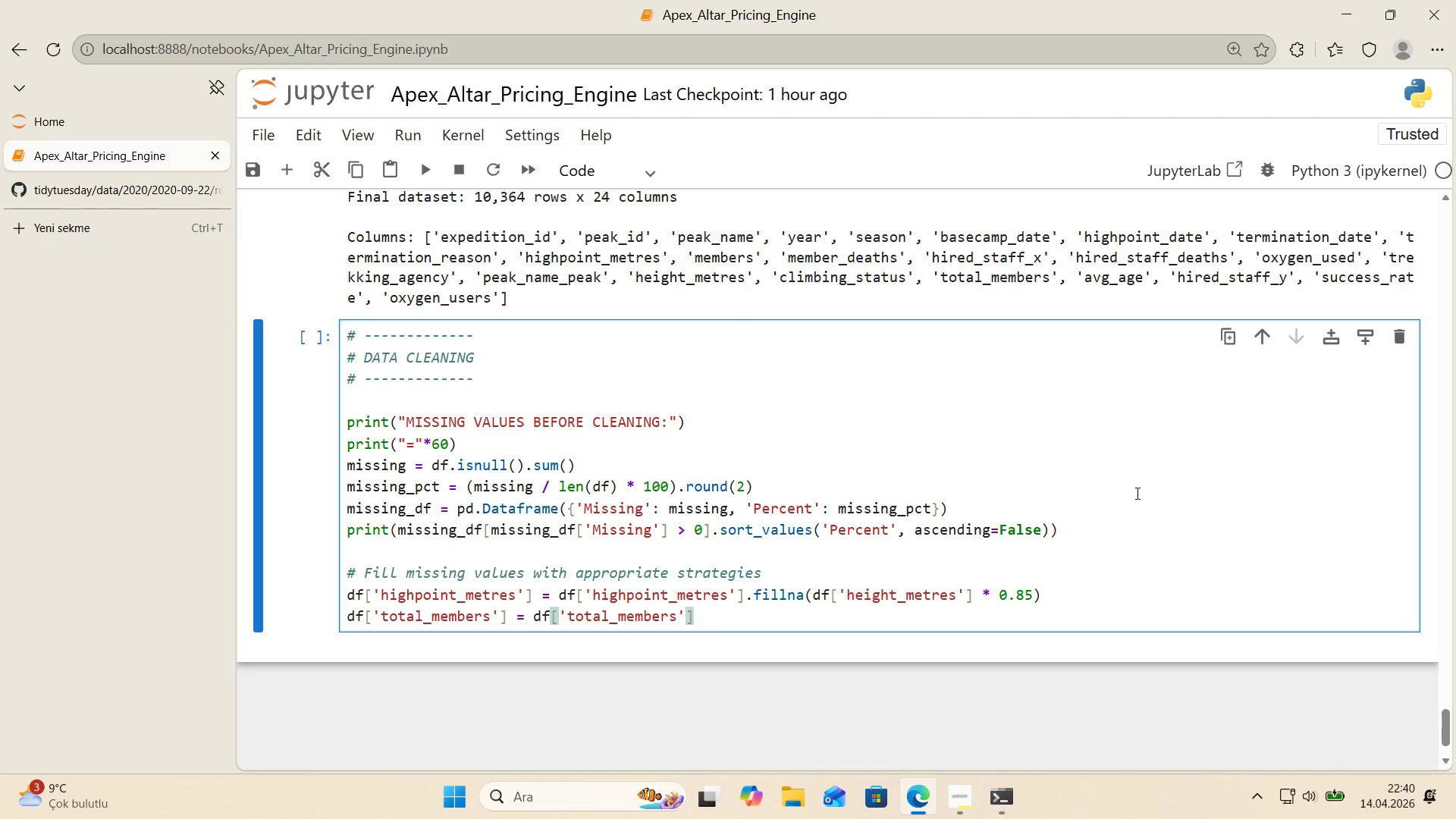 
type(.f'llna*()
 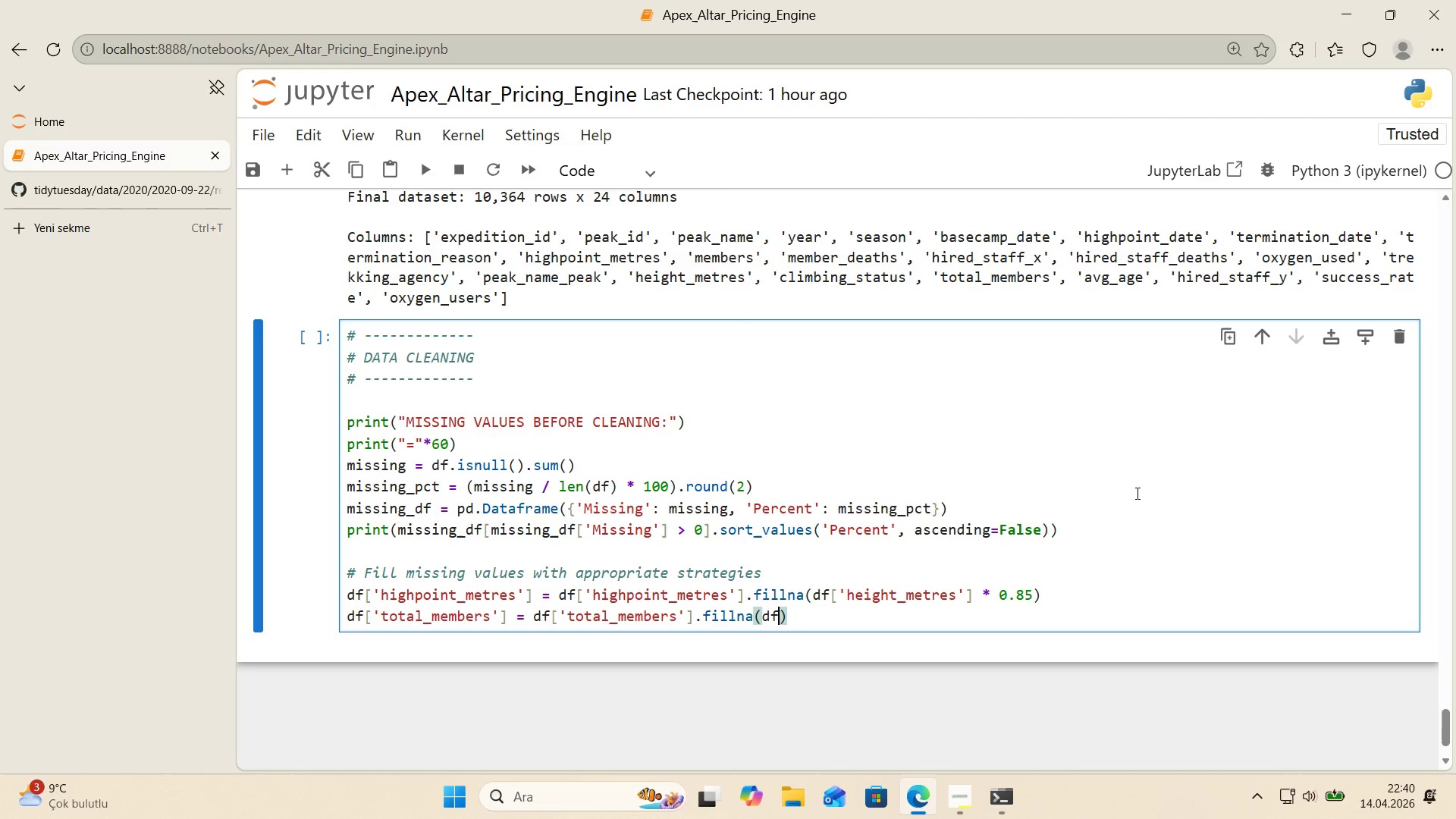 
 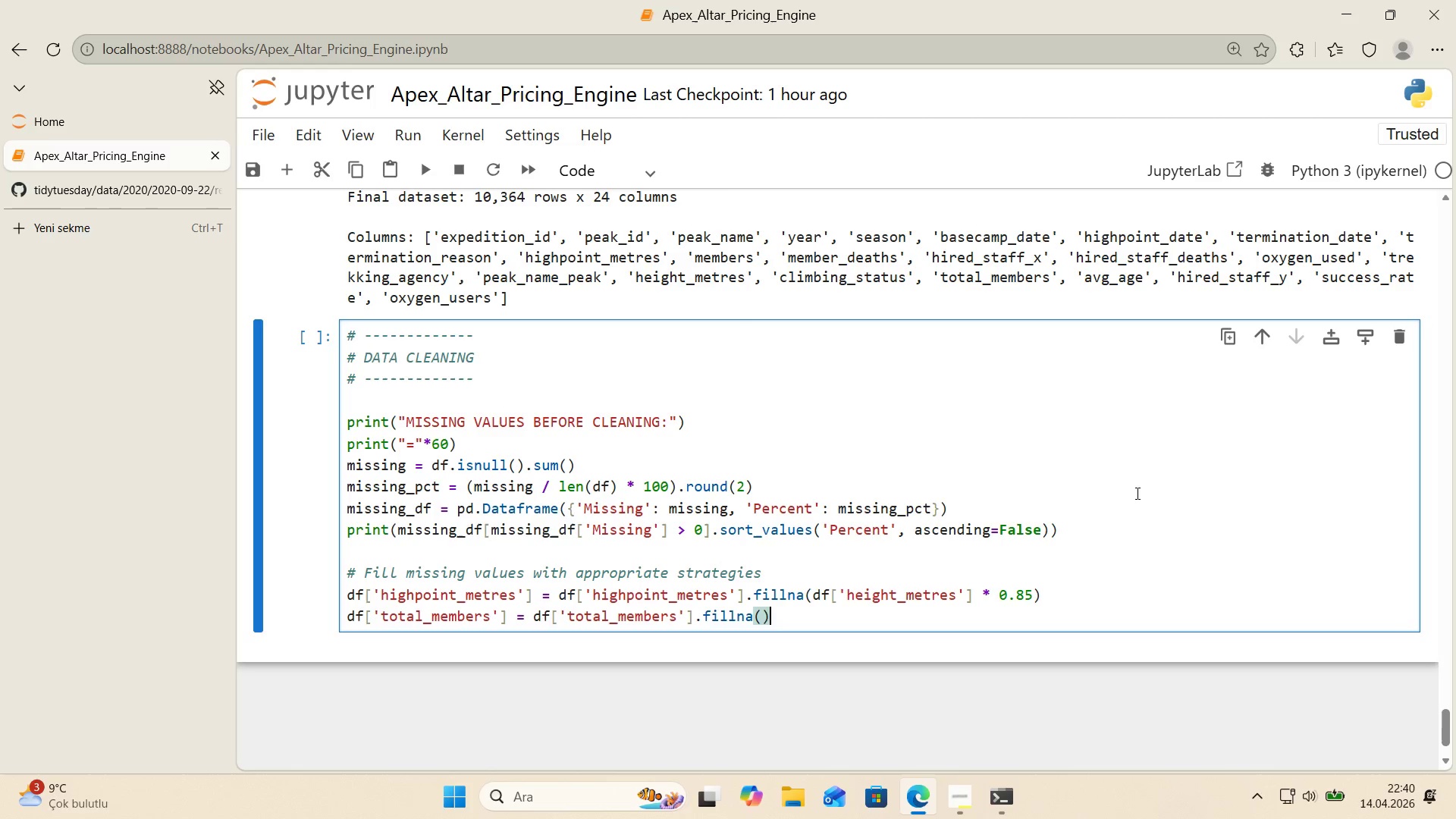 
key(ArrowLeft)
 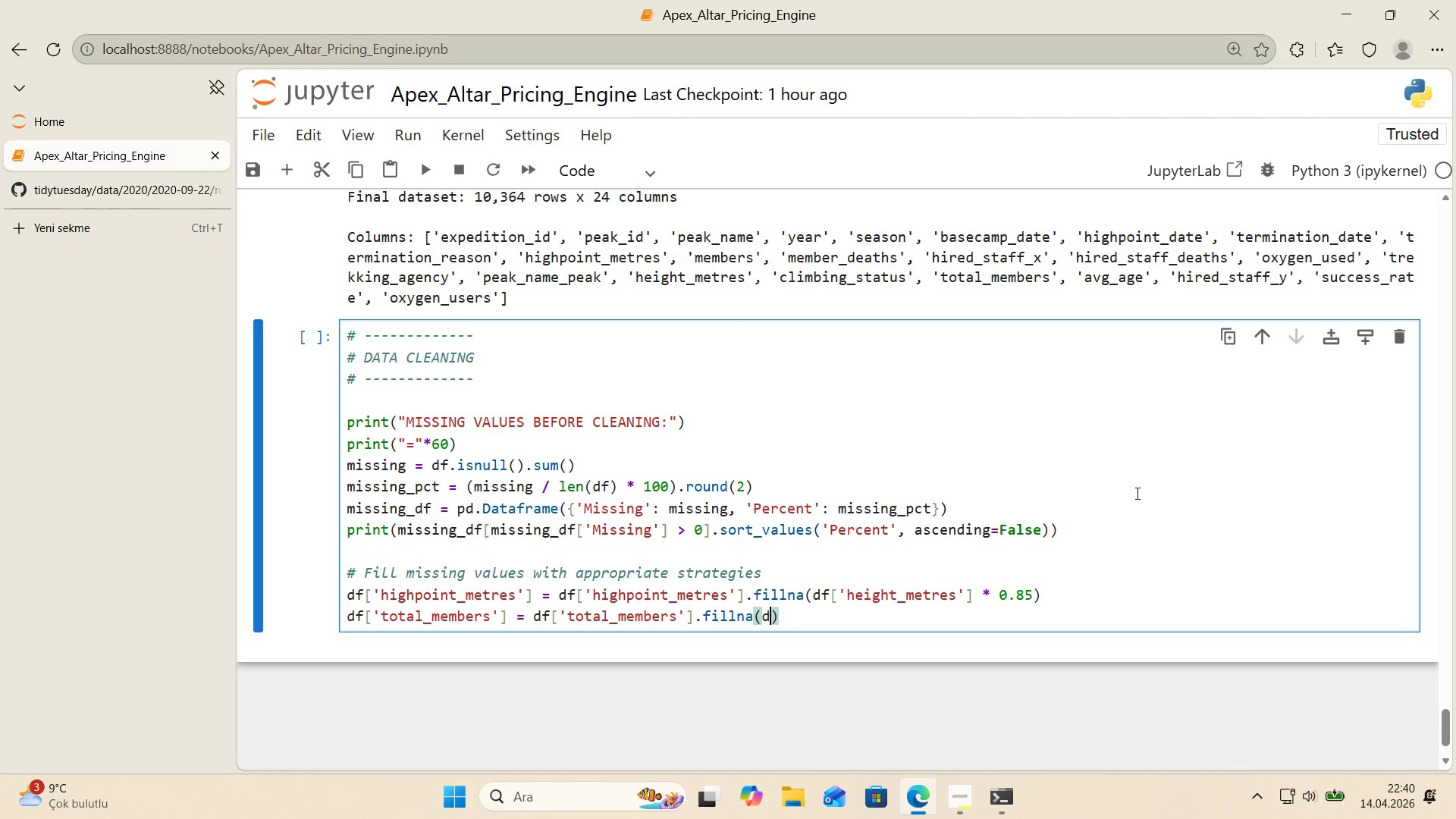 
type(df)
 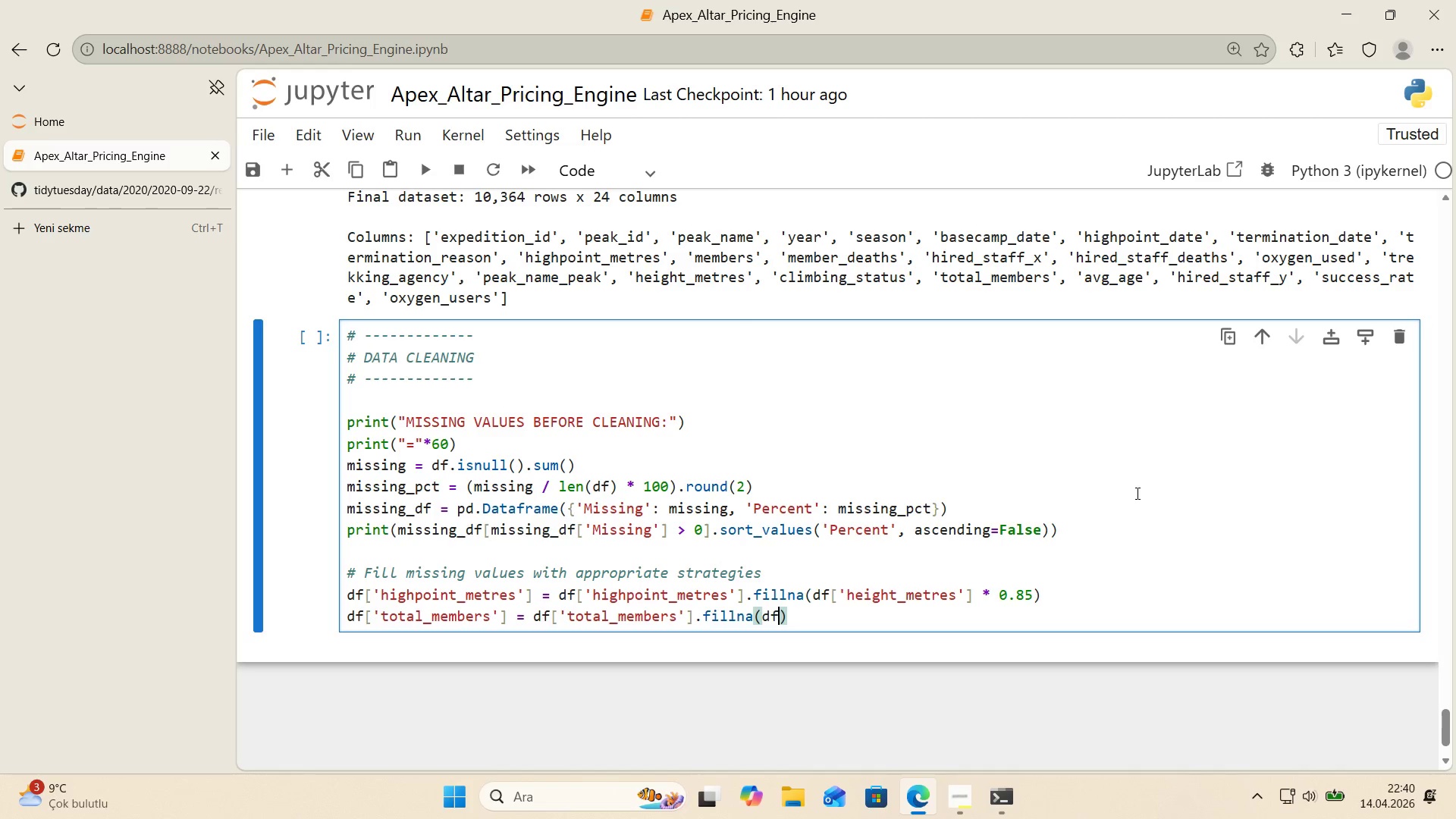 
key(Alt+Control+8)
 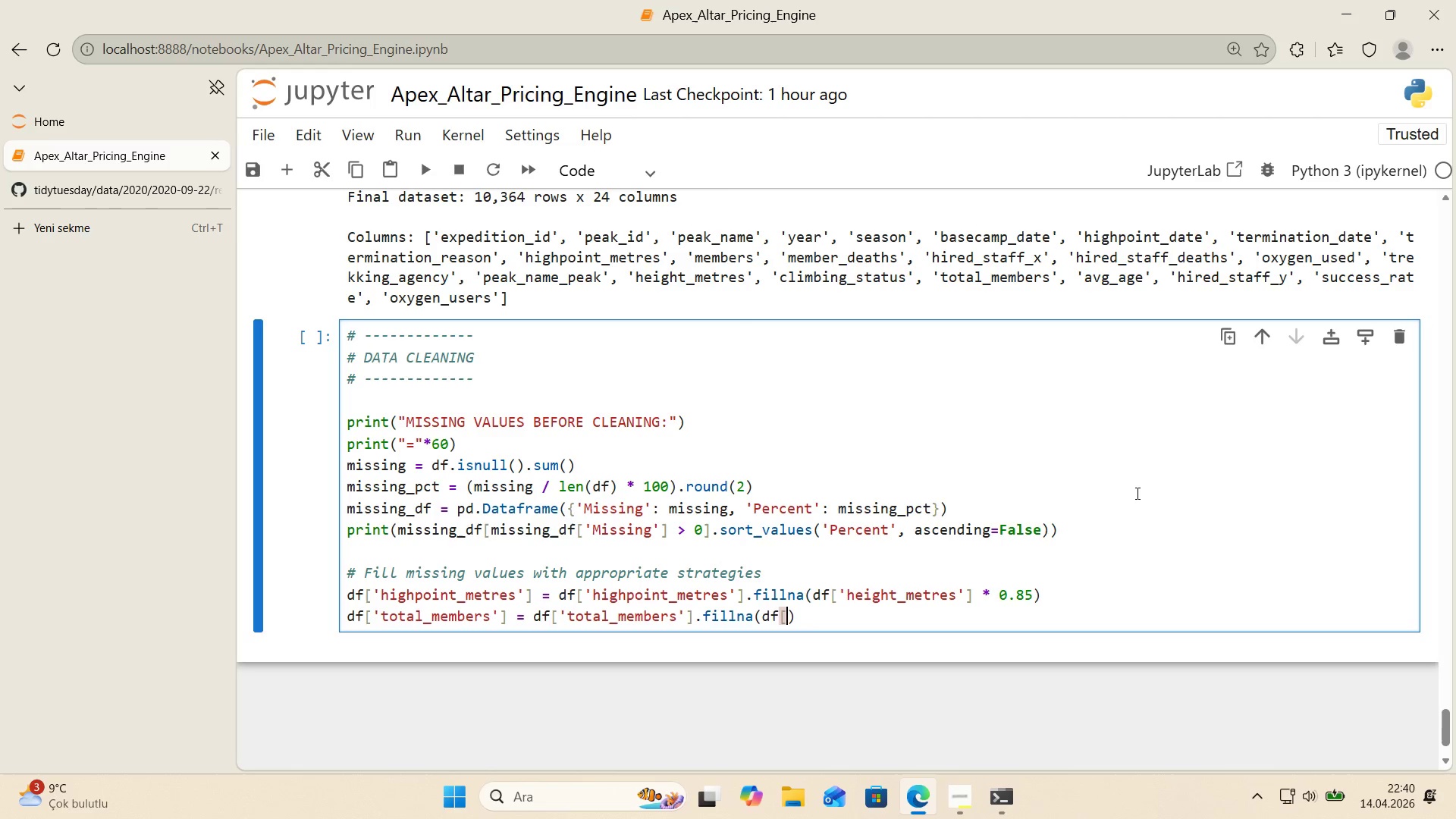 
key(Alt+Control+9)
 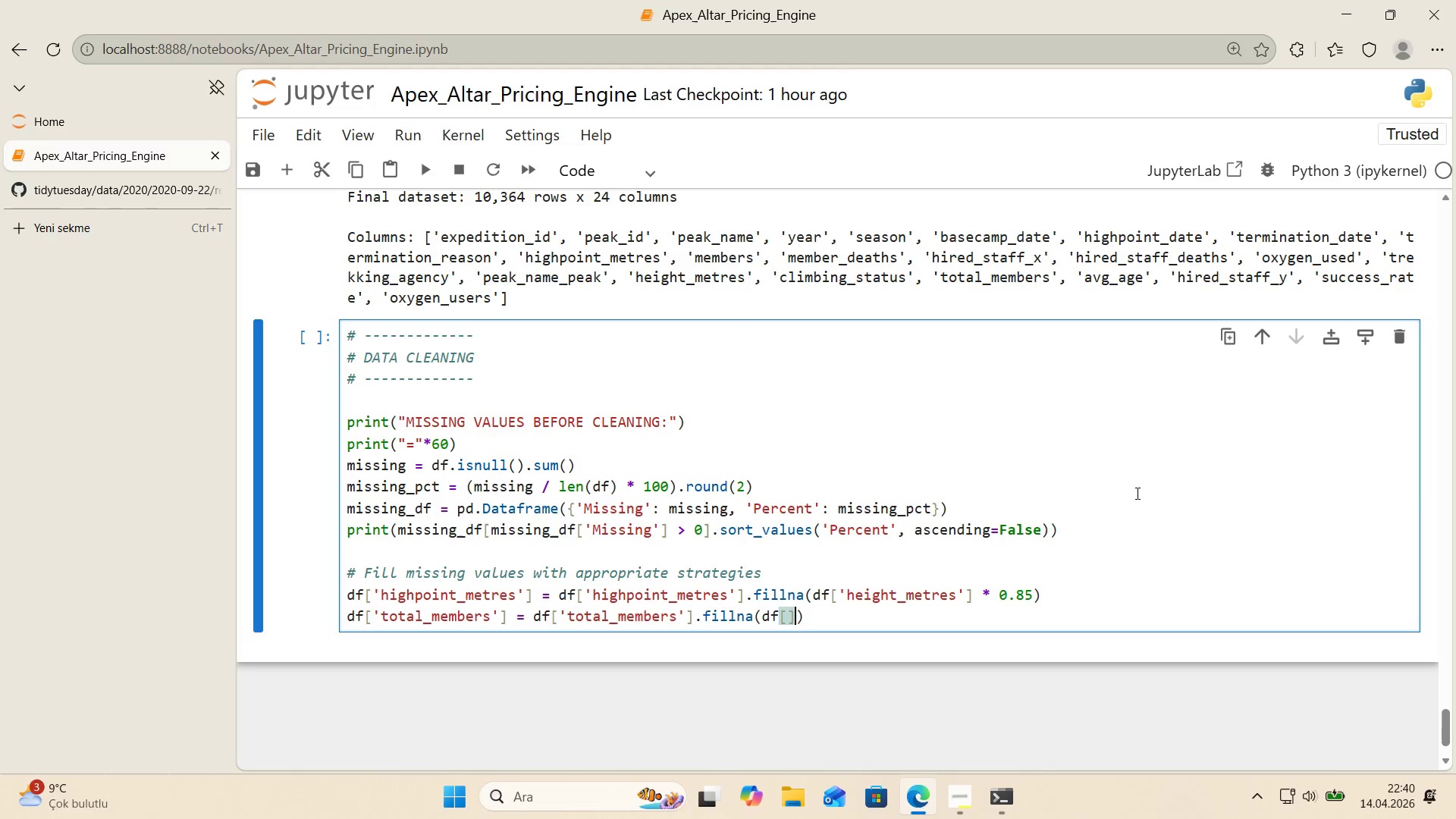 
key(ArrowLeft)
 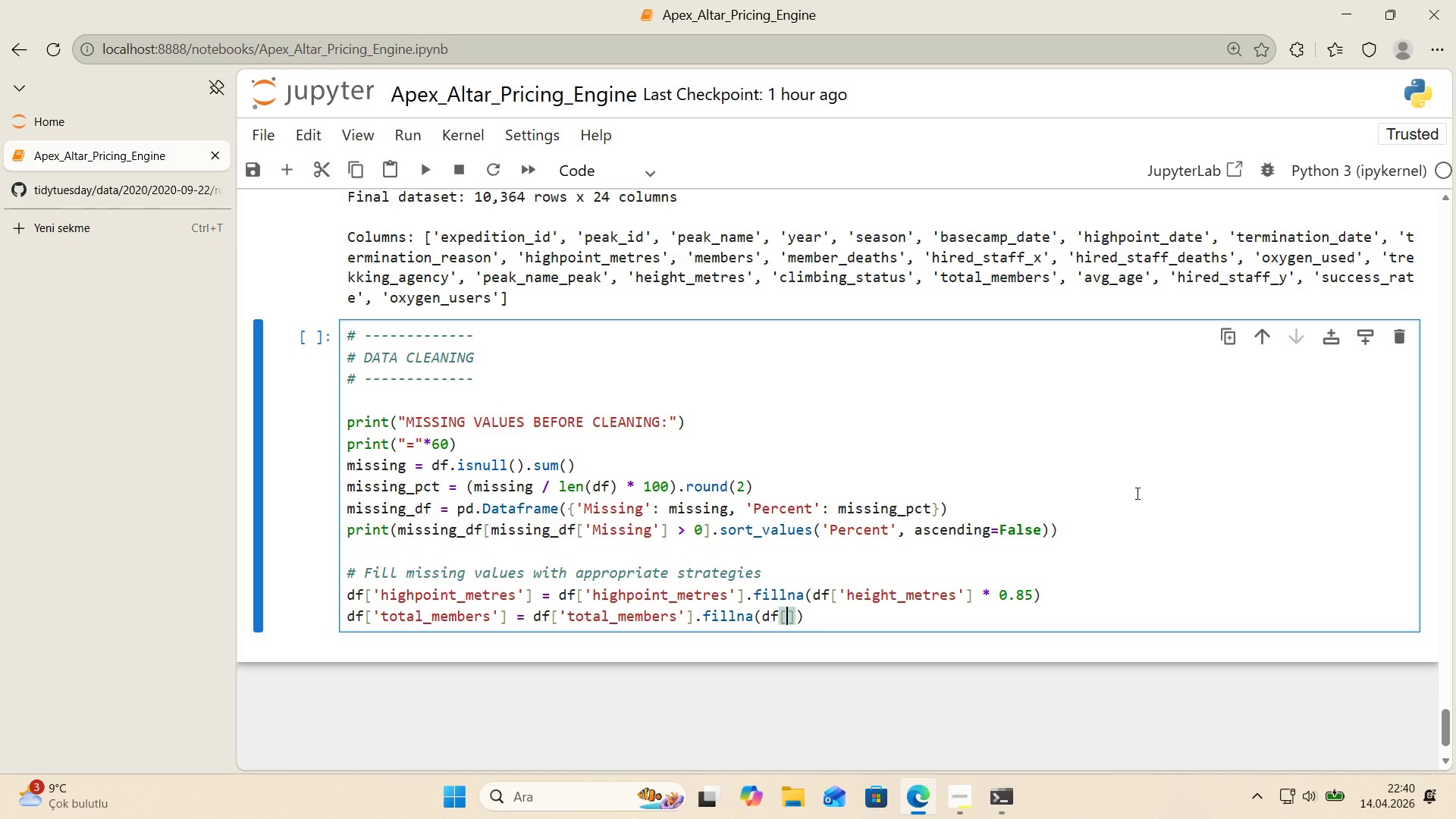 
type(@@)
 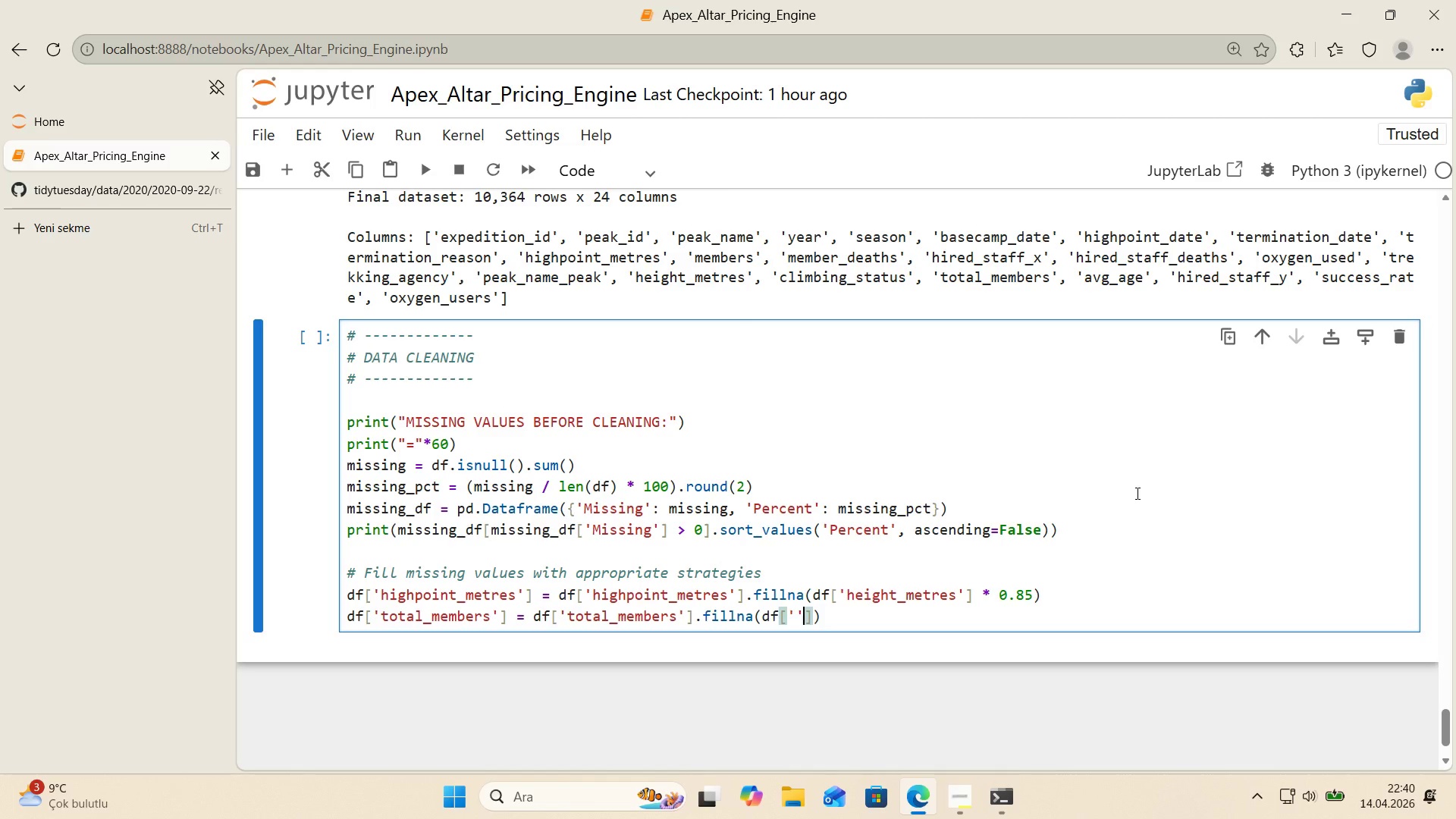 
key(ArrowLeft)
 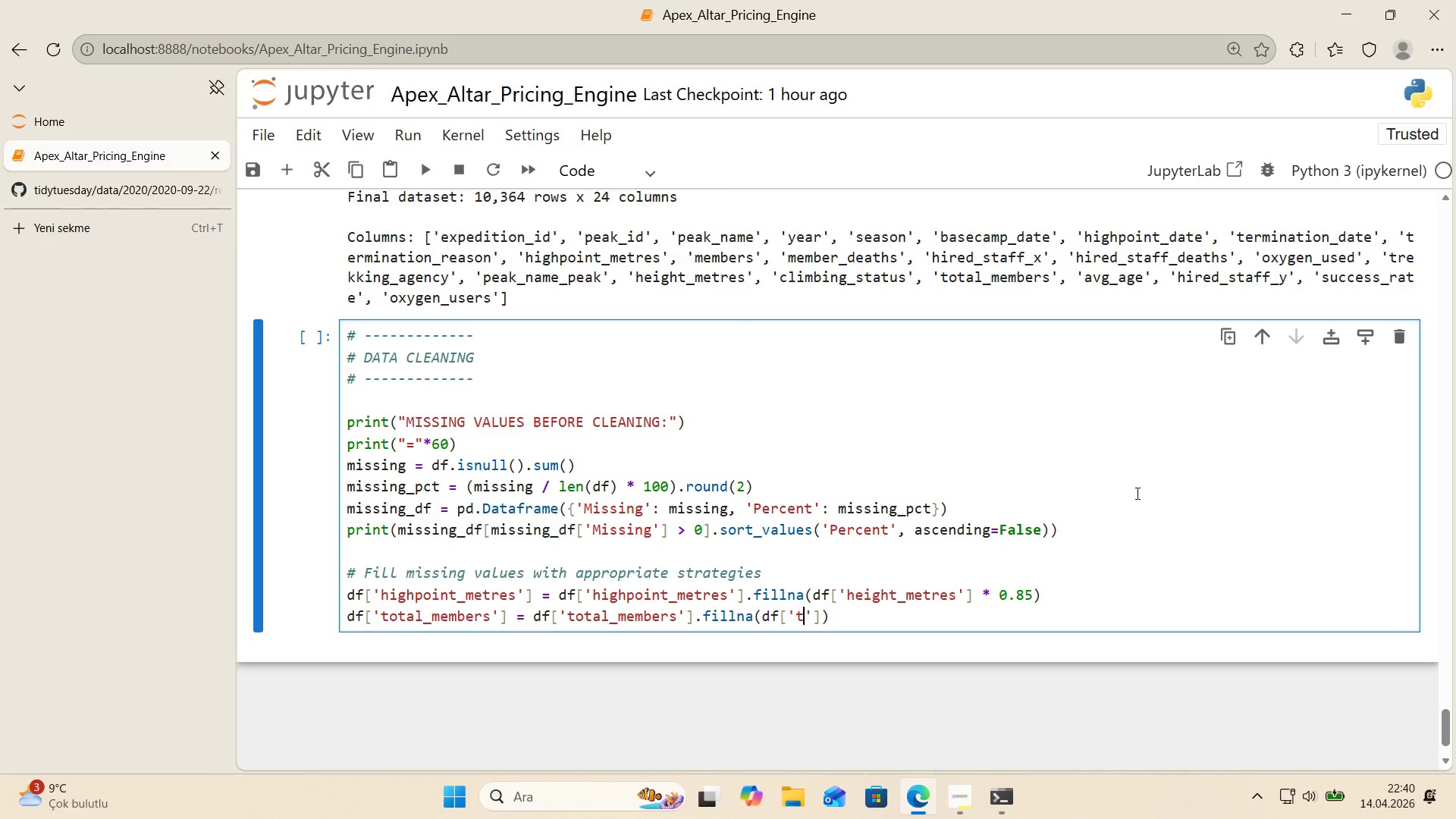 
type(total_members)
 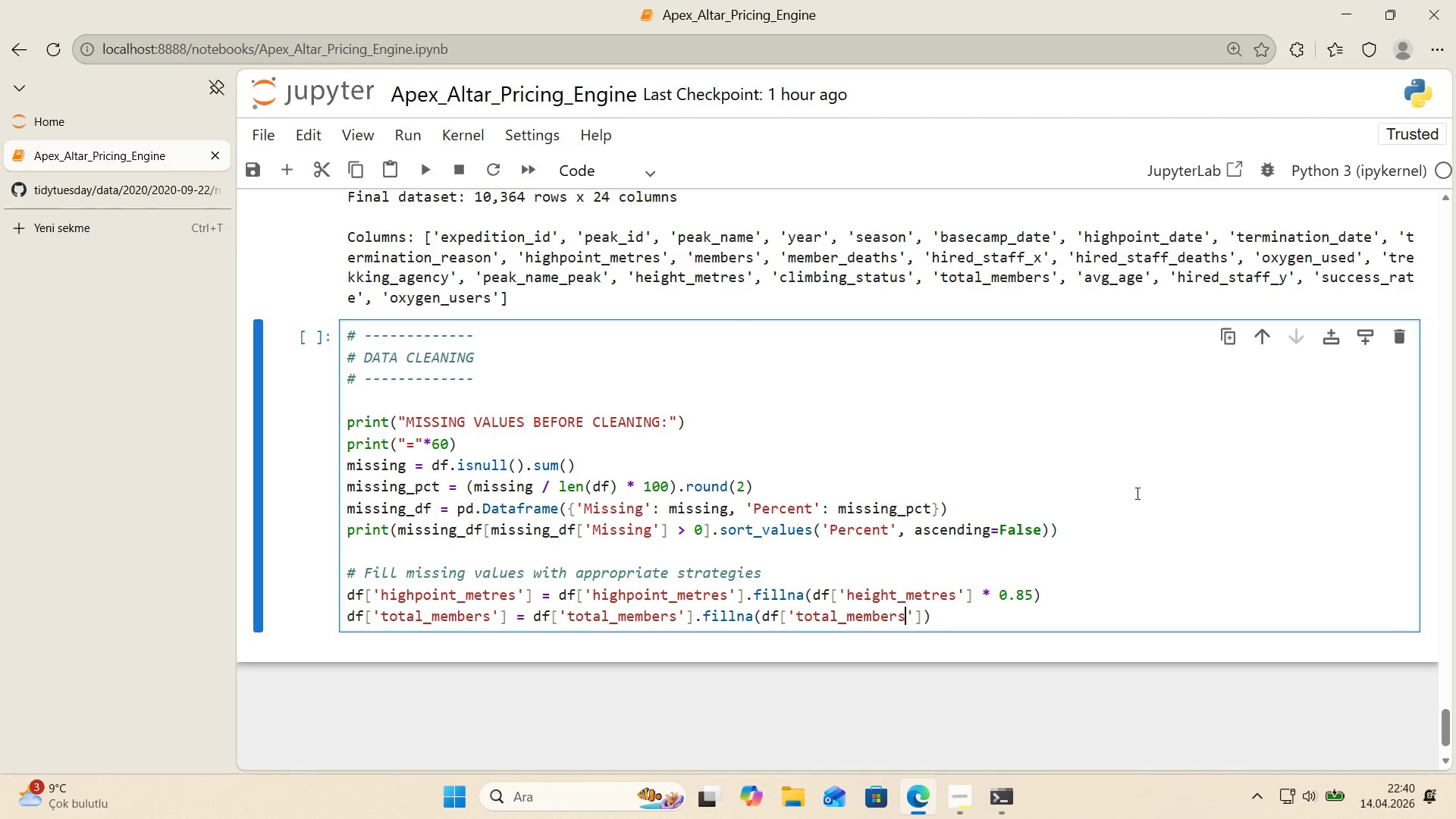 
key(ArrowRight)
 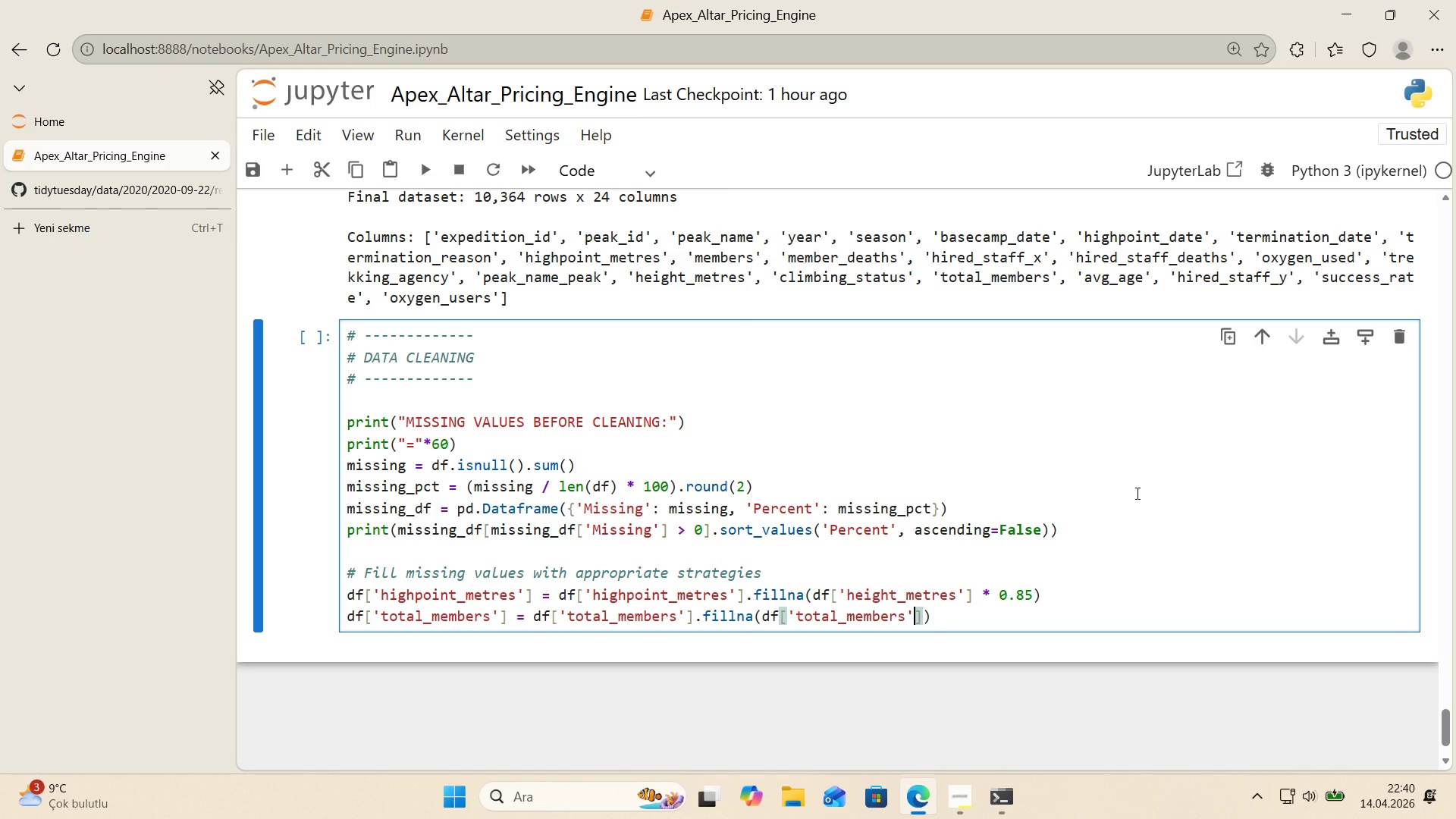 
key(ArrowRight)
 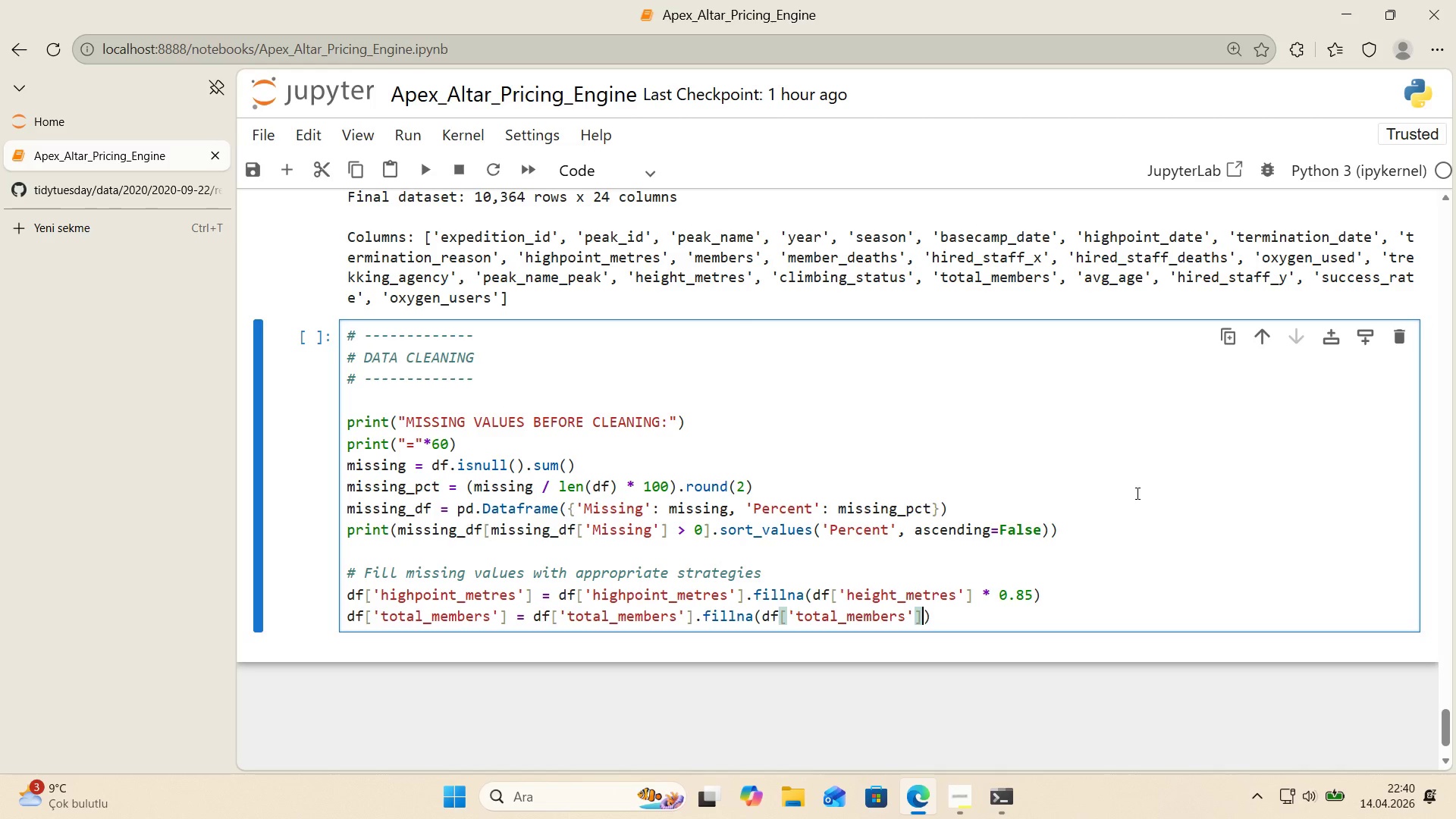 
type(.med'an*()
 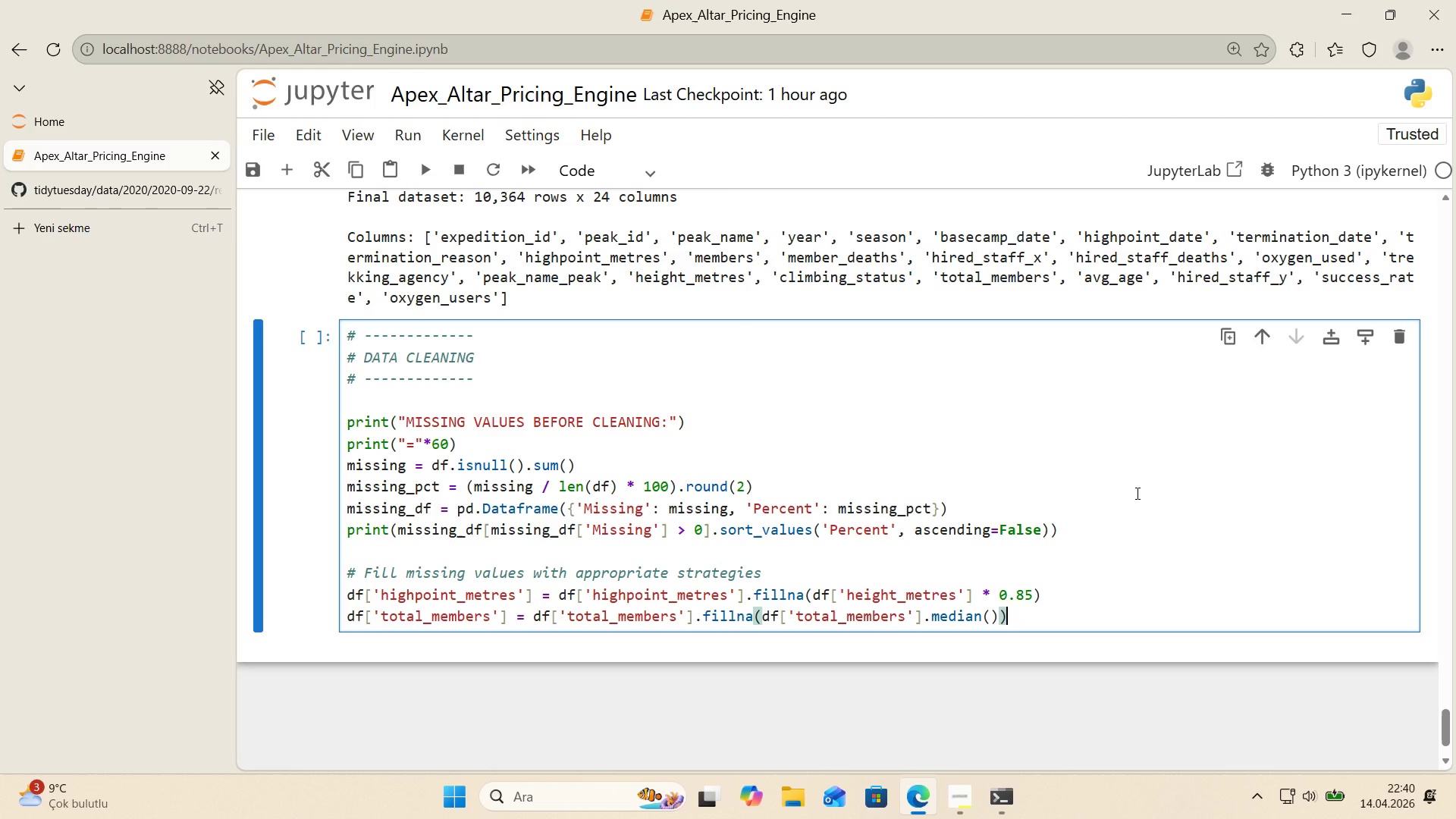 
 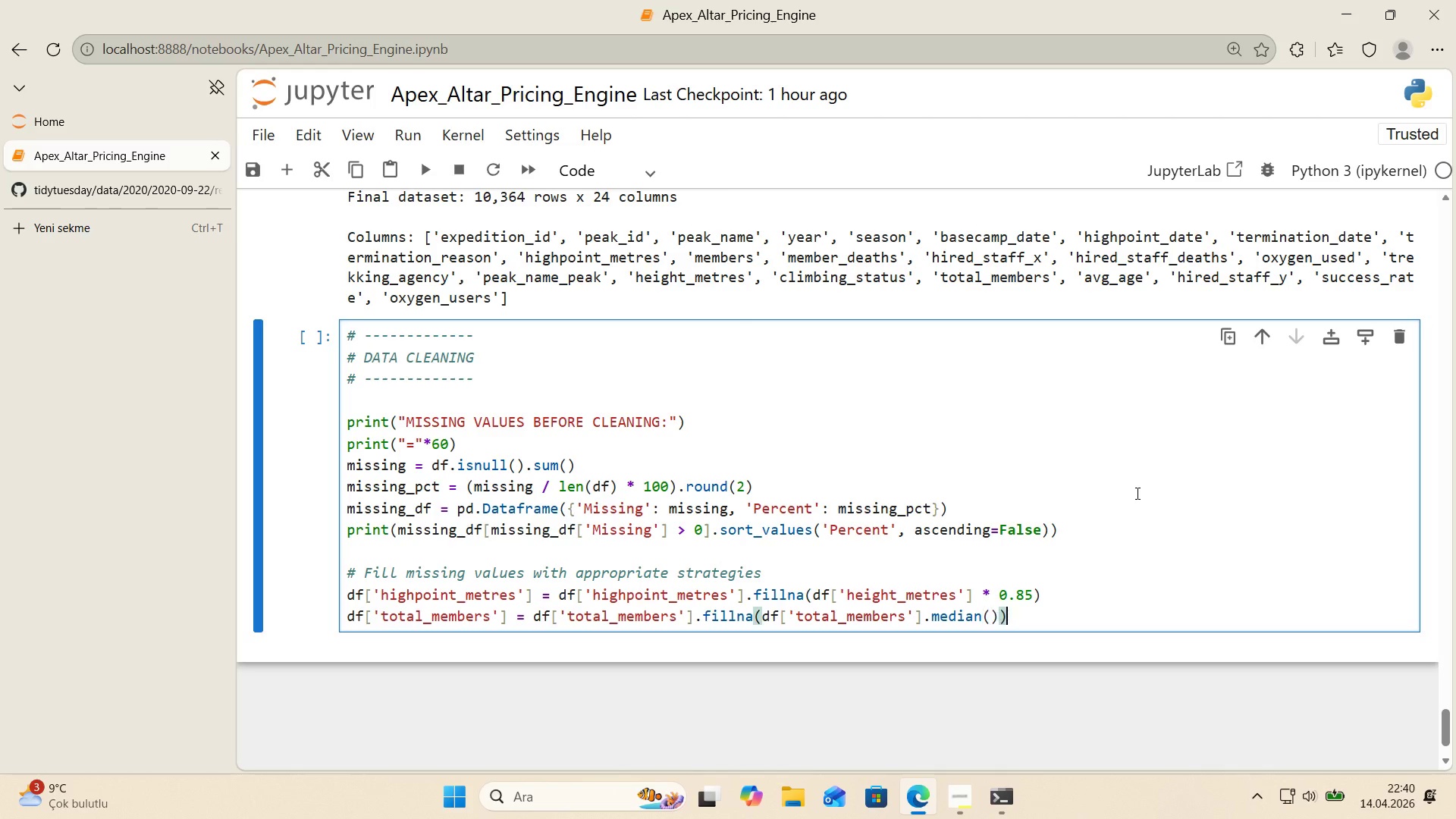 
key(ArrowRight)
 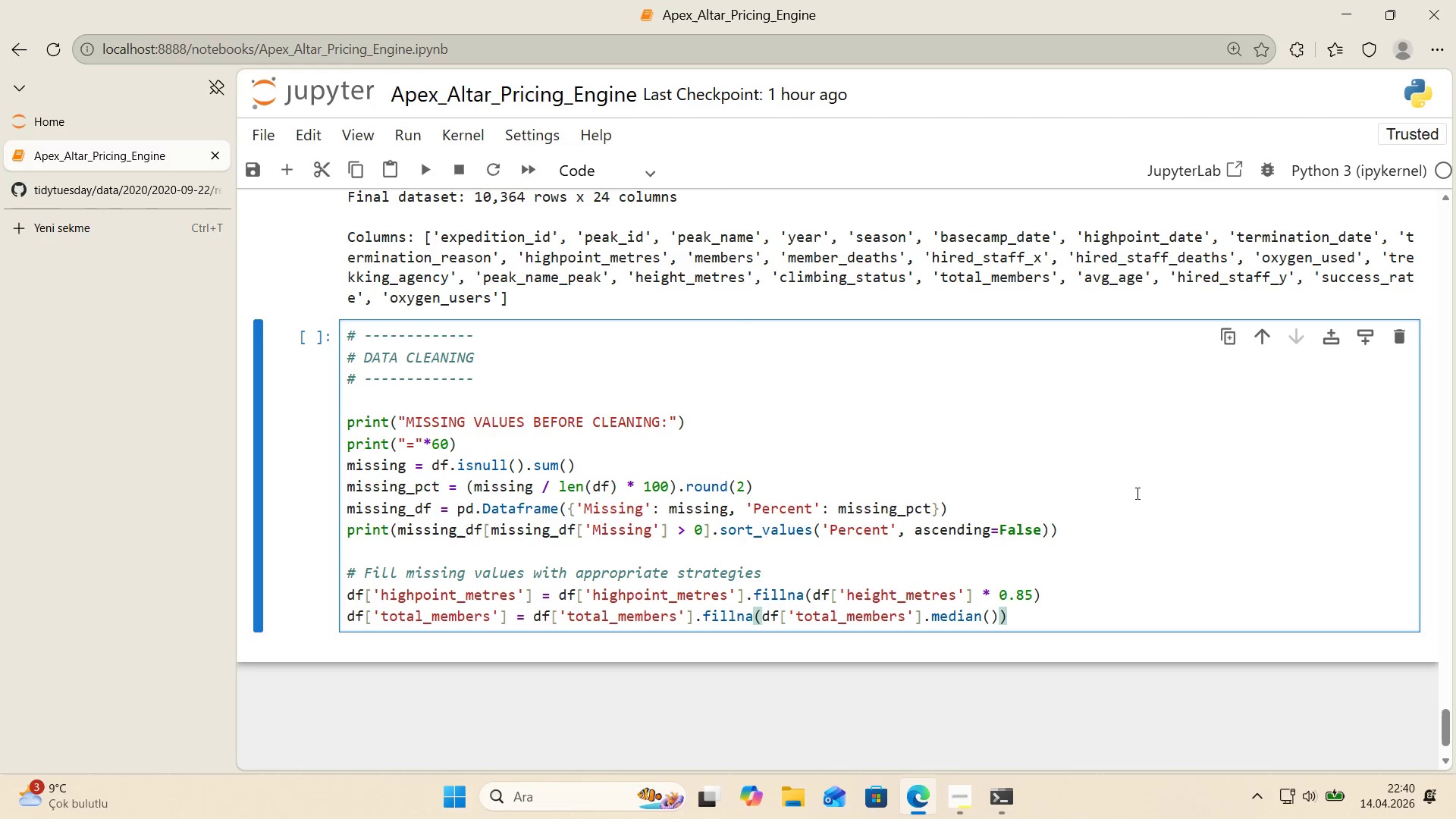 
key(Enter)
 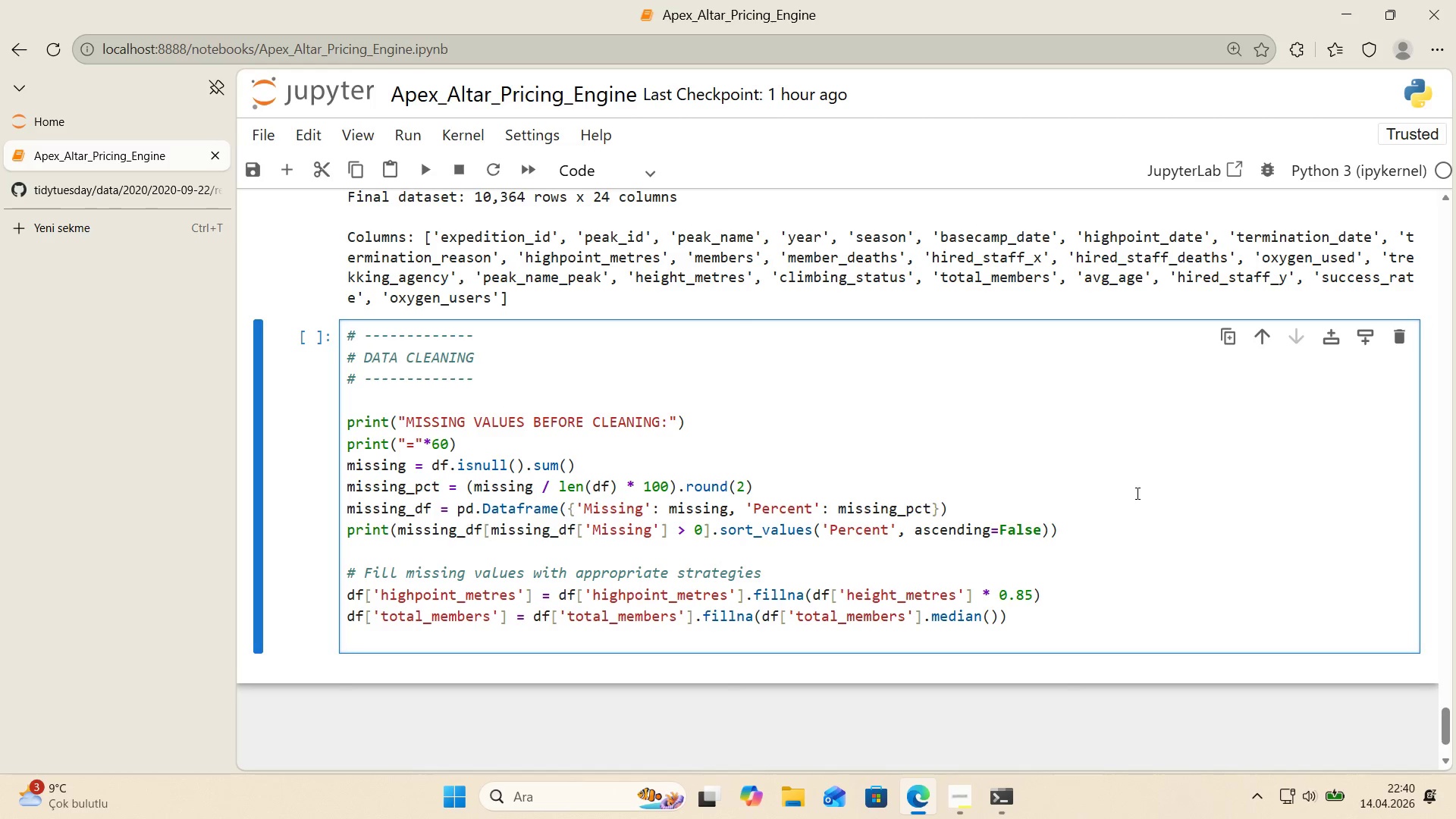 
type(df)
 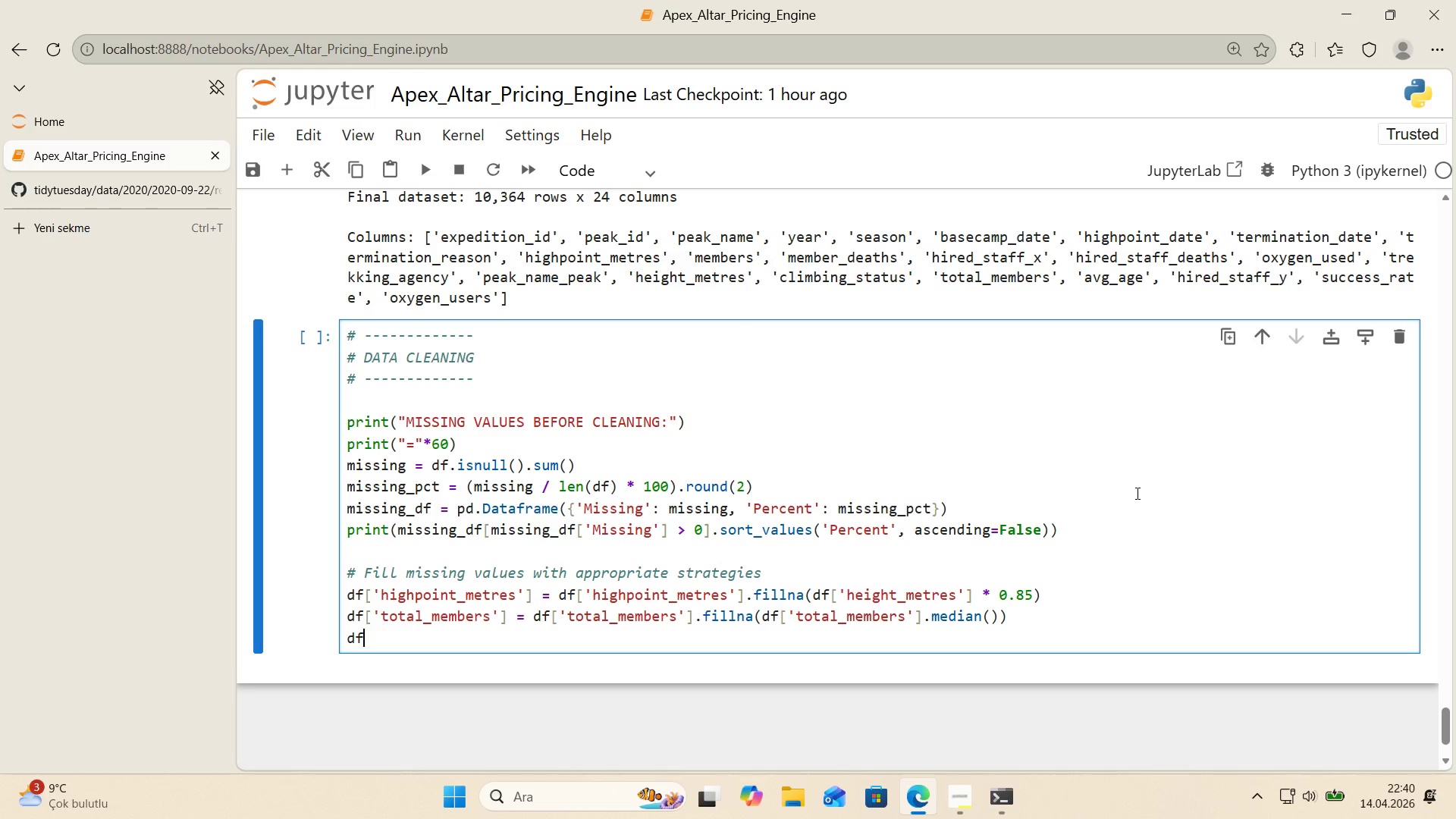 
key(Alt+Control+8)
 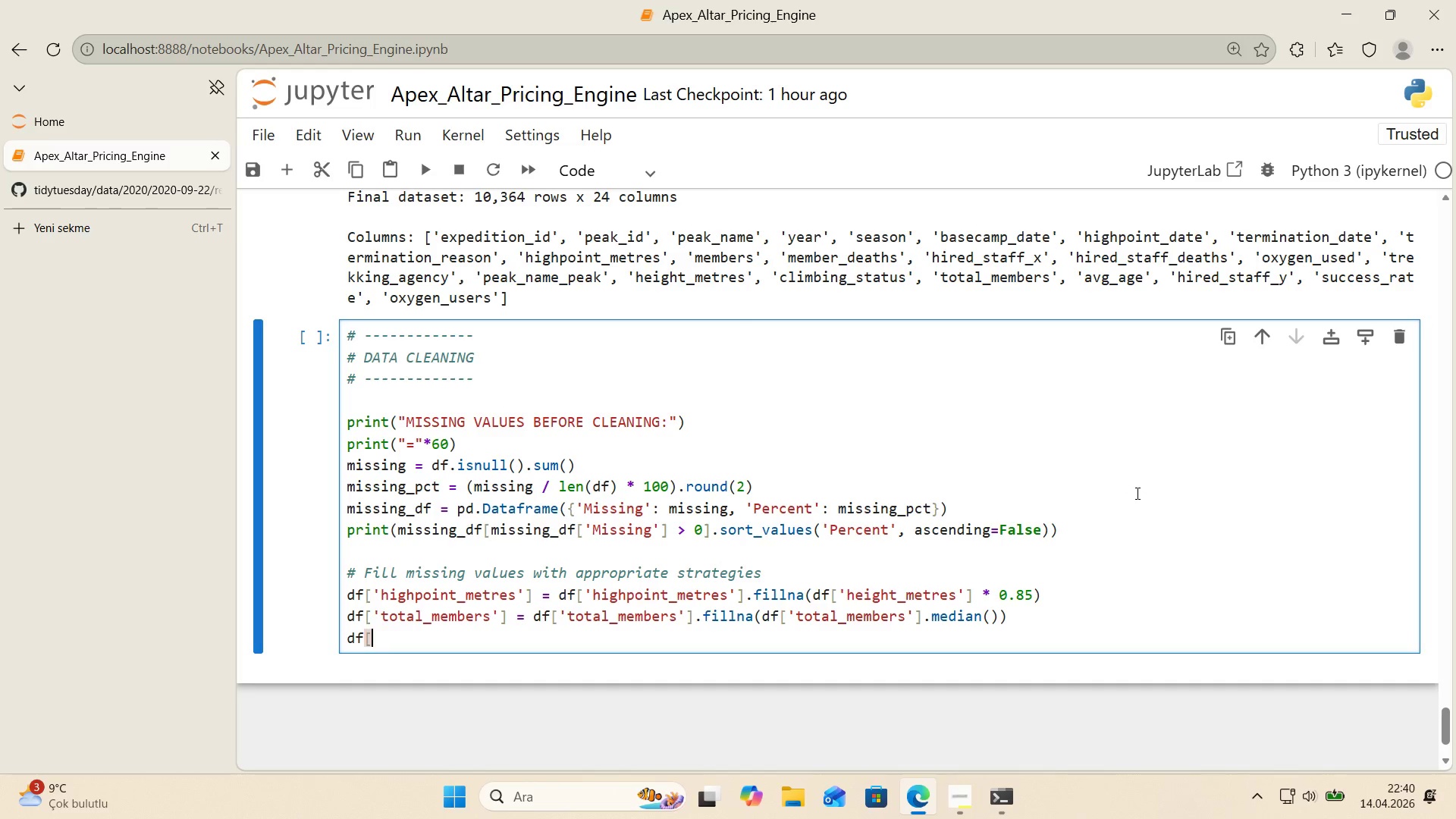 
key(Alt+Control+9)
 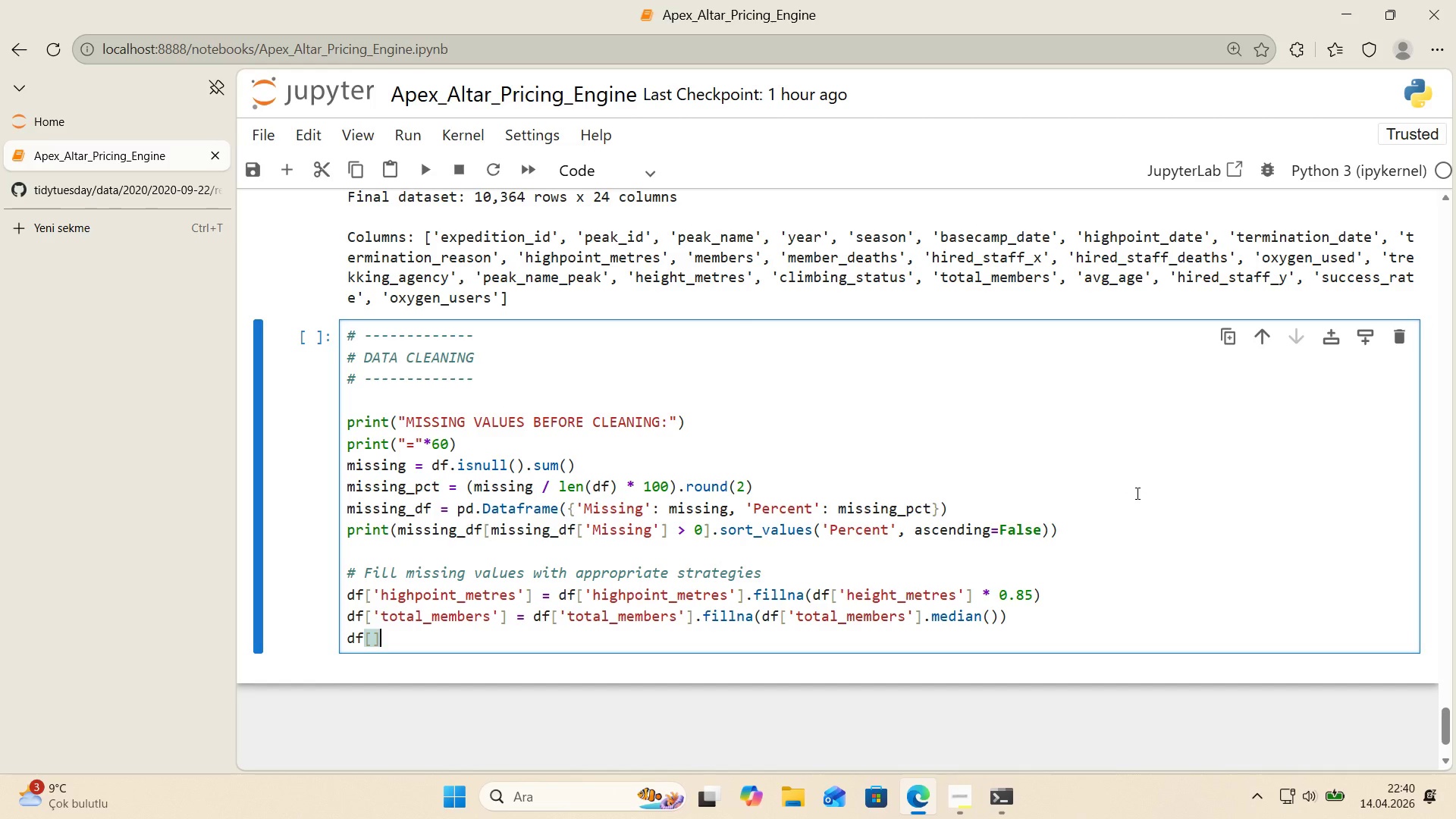 
key(ArrowLeft)
 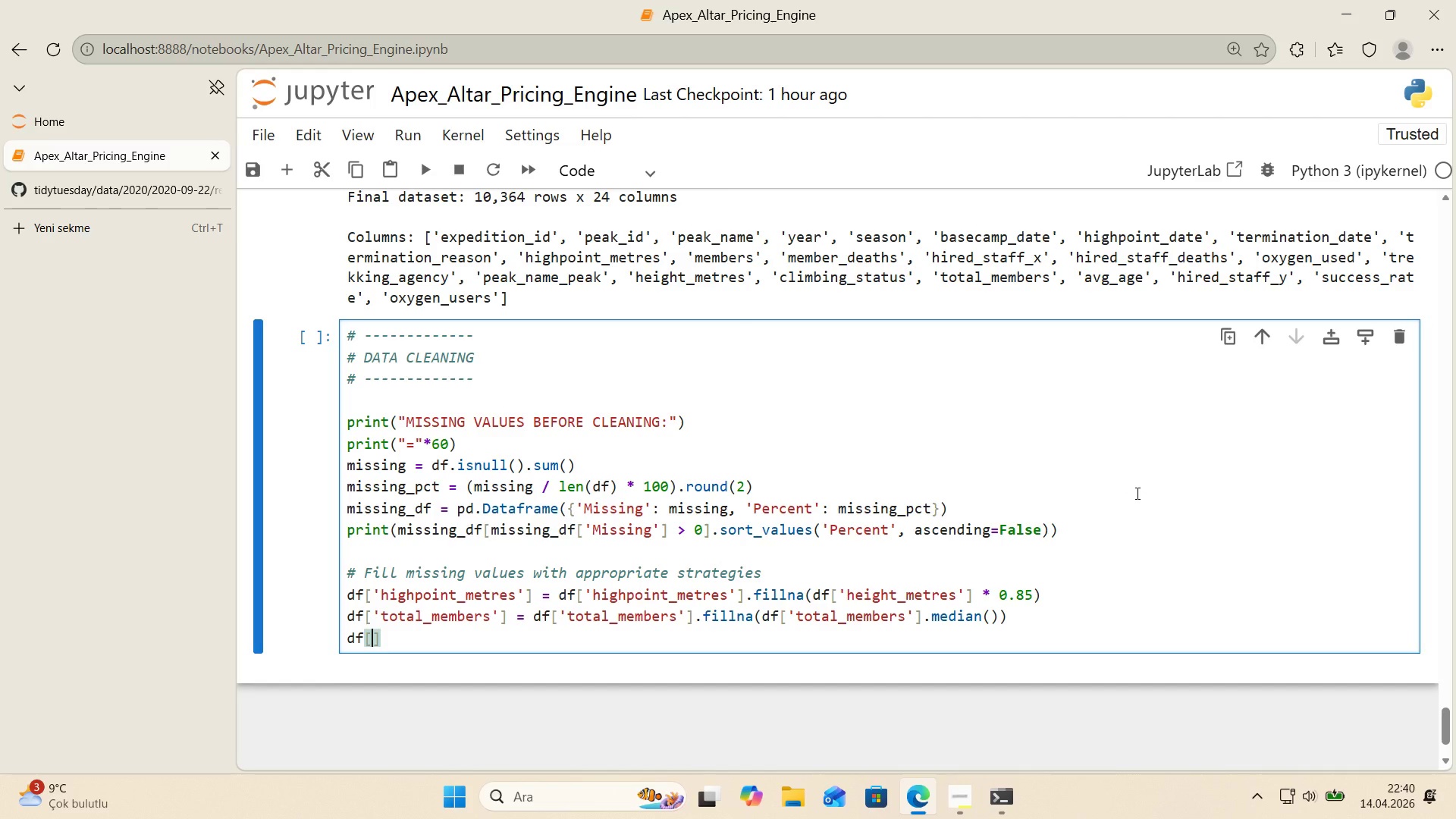 
type(@@)
 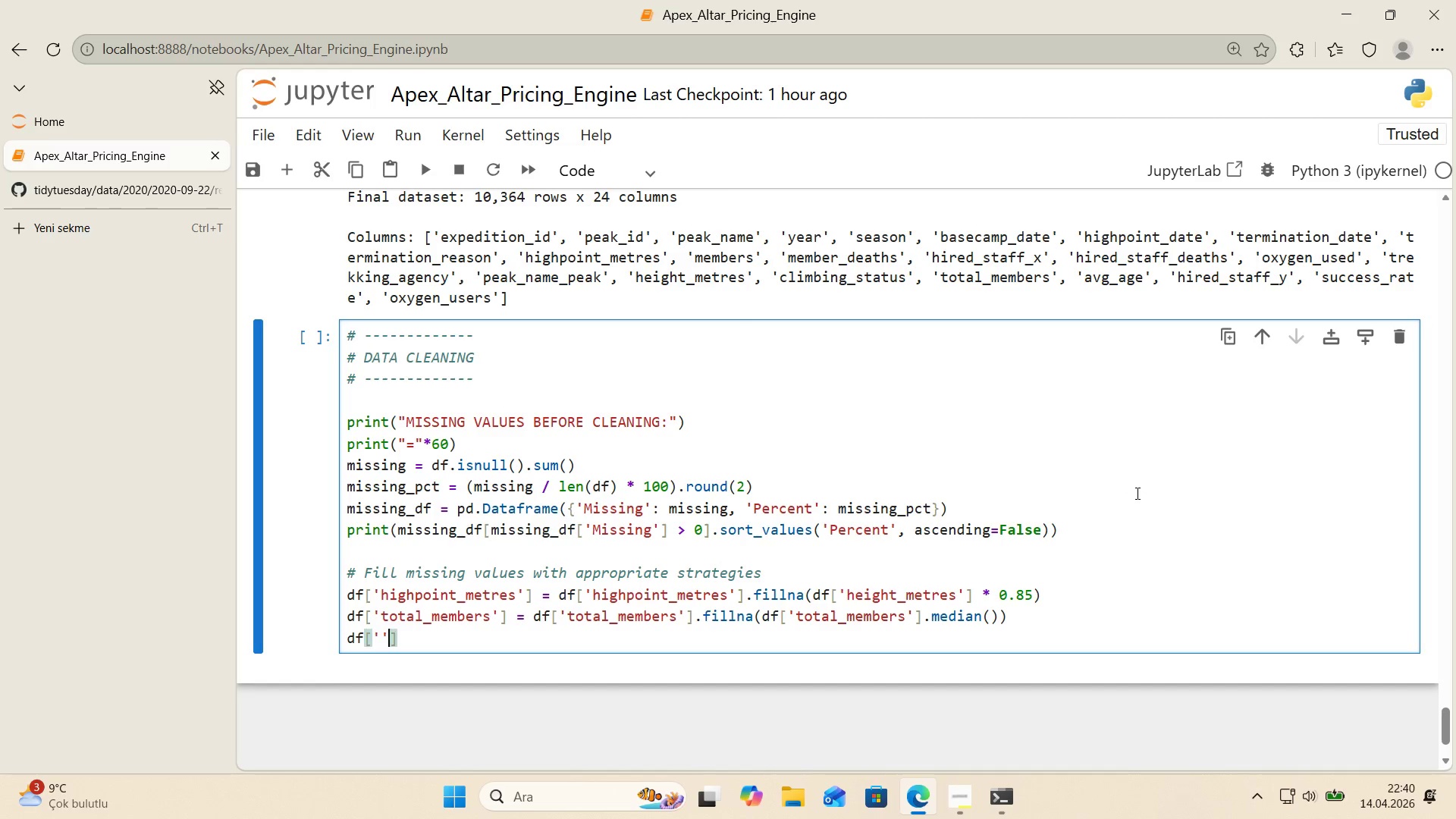 
key(ArrowLeft)
 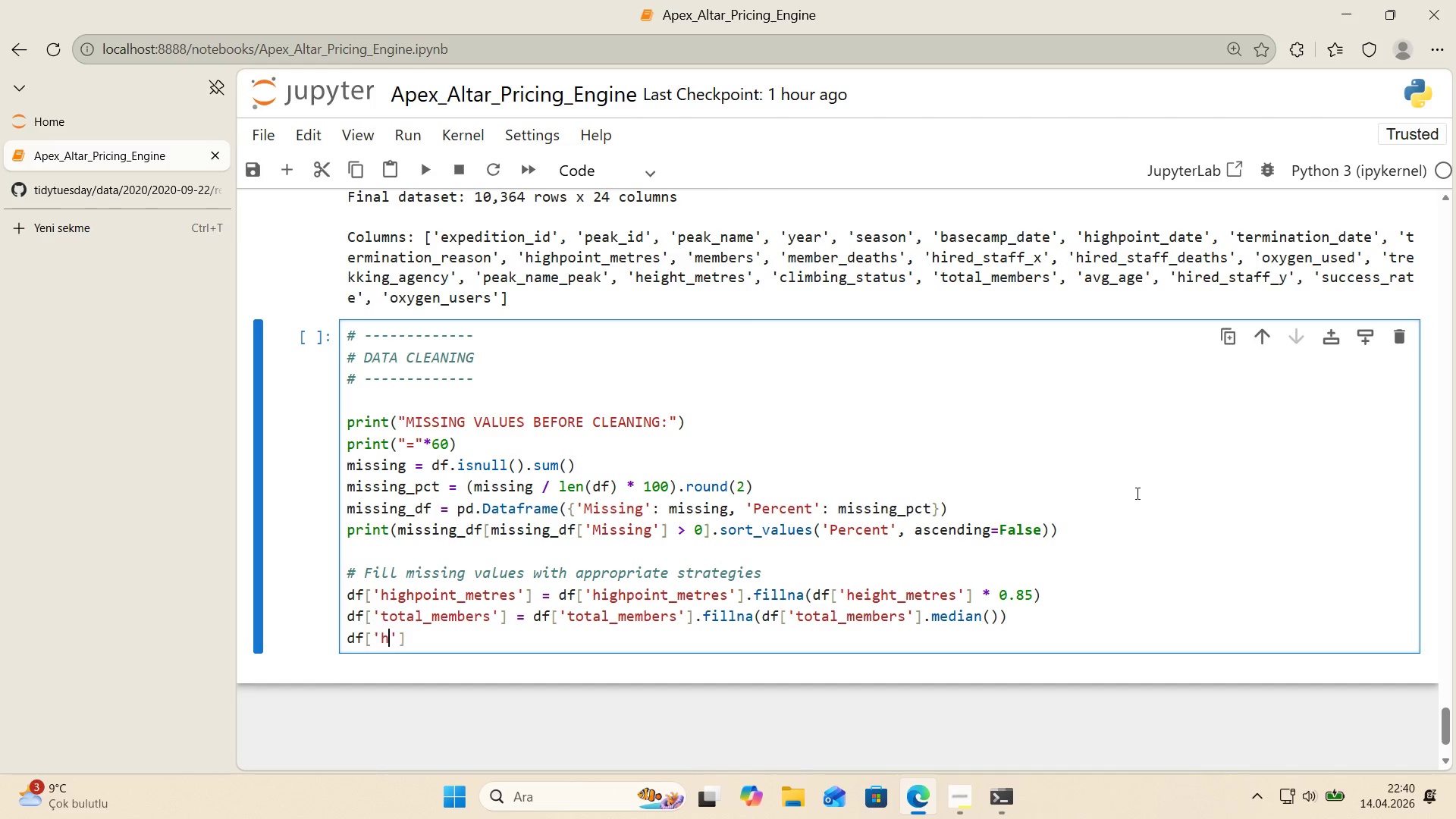 
type(h'red_staff)
 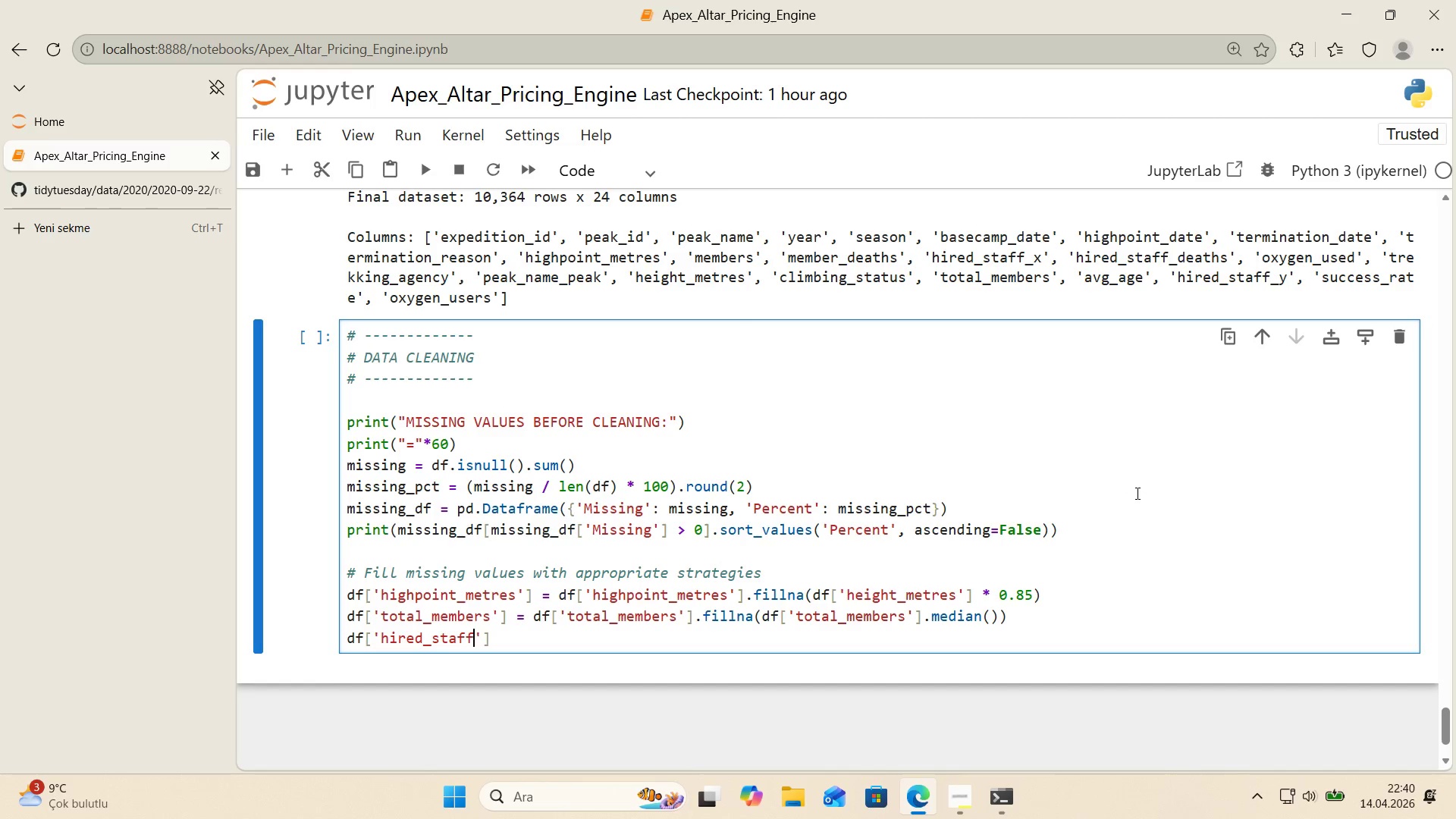 
key(ArrowRight)
 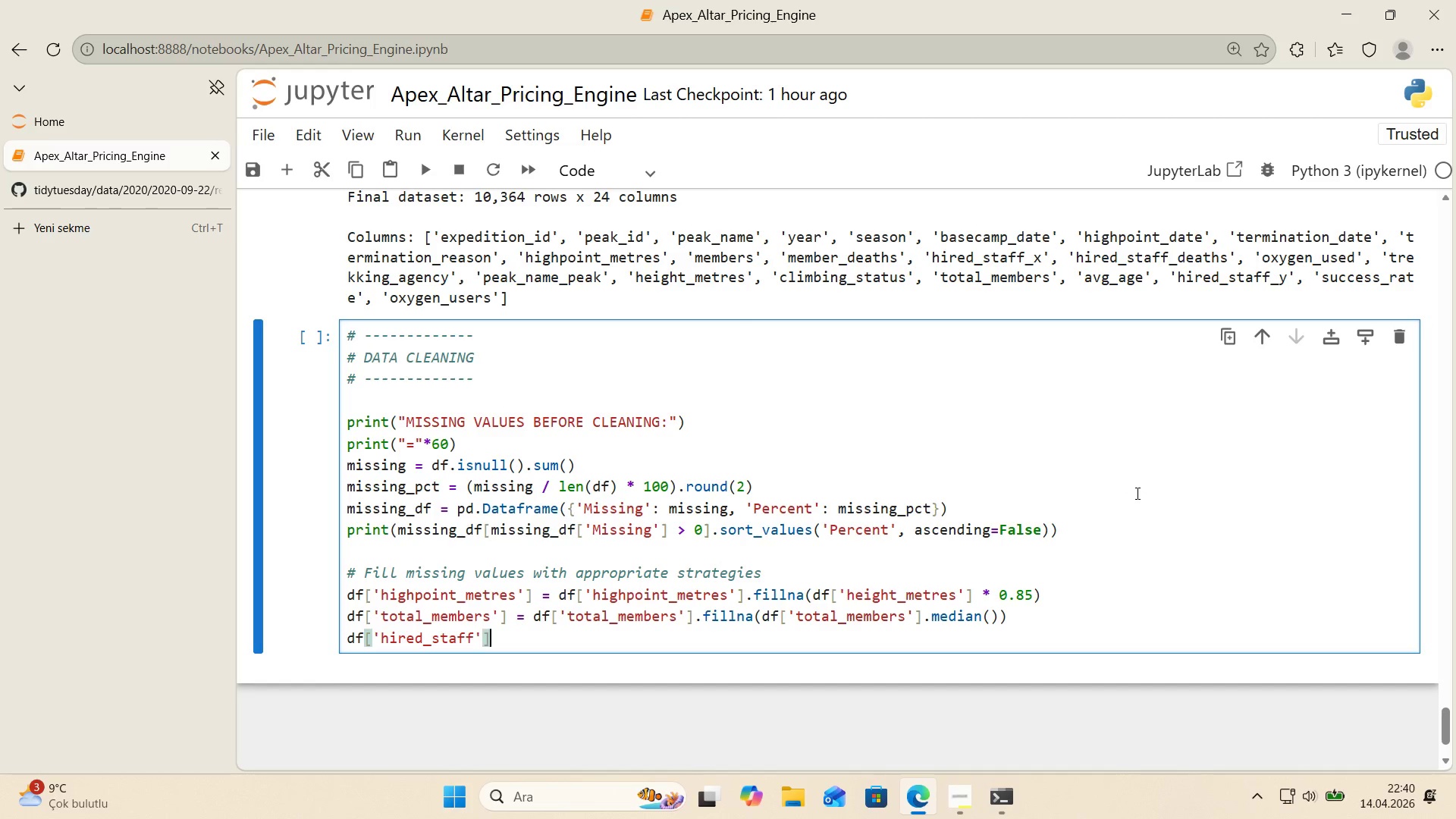 
key(ArrowRight)
 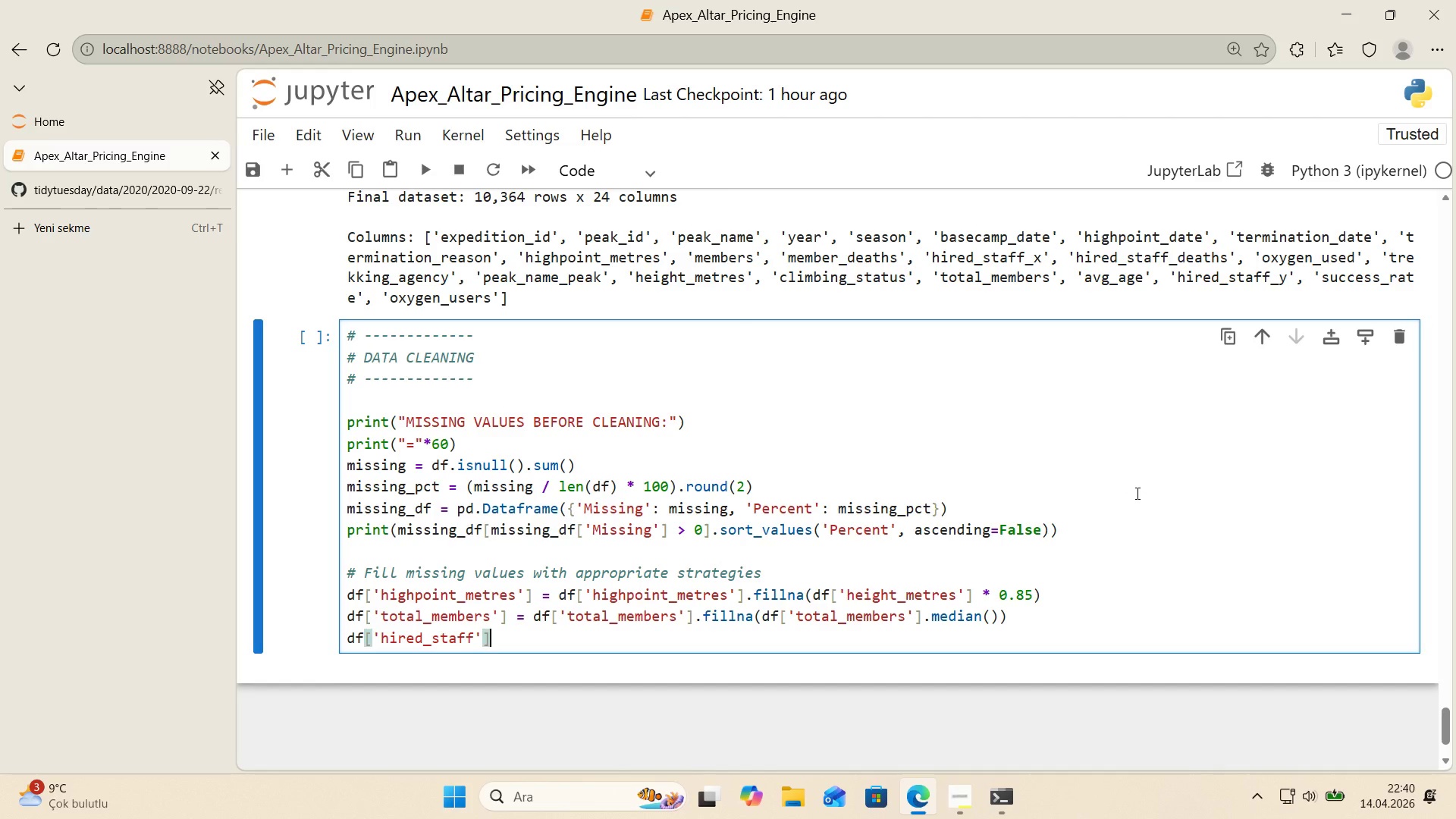 
type( 0 df)
key(Backspace)
key(Backspace)
key(Backspace)
key(Backspace)
type() df)
 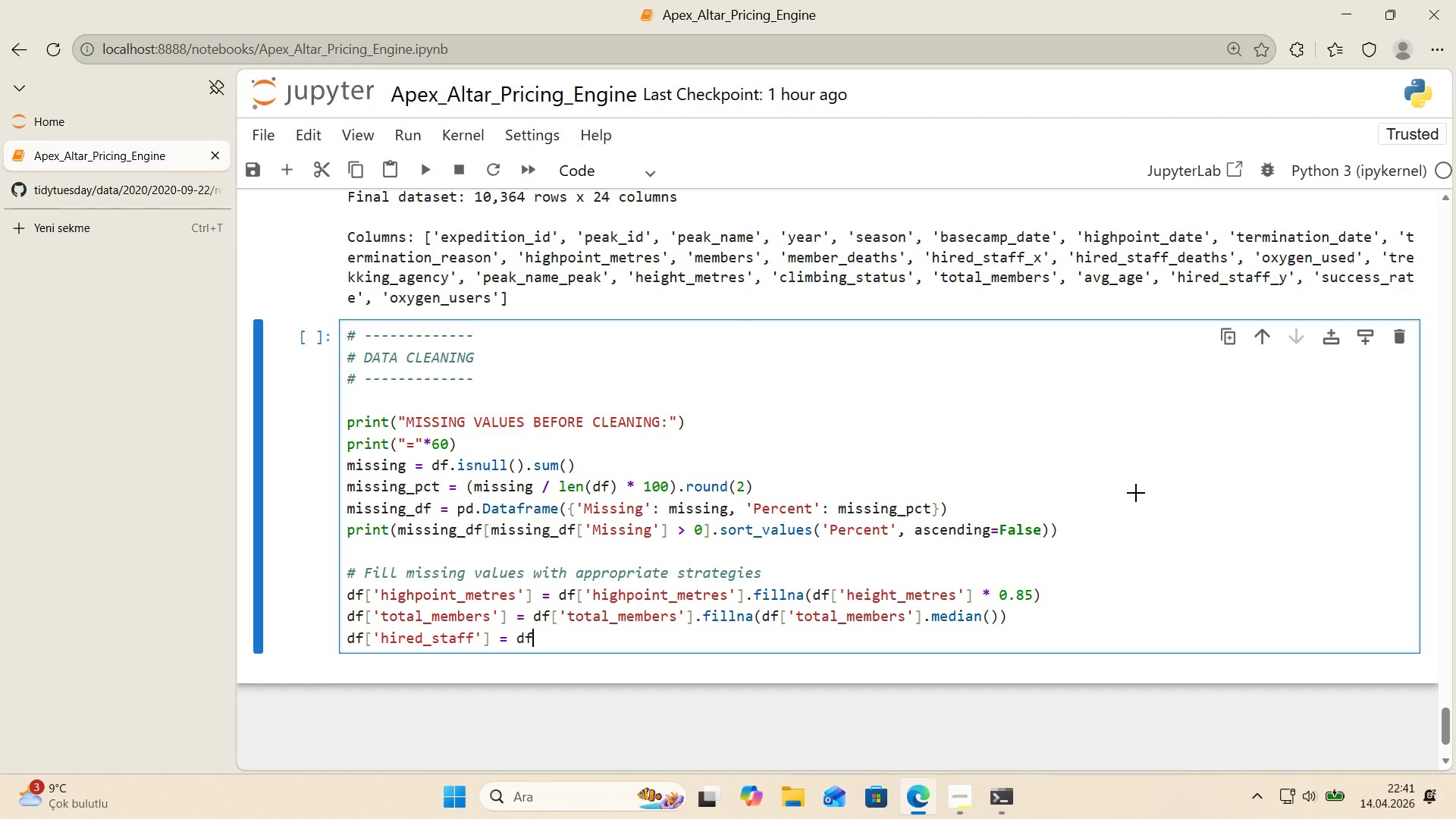 
key(Alt+Control+8)
 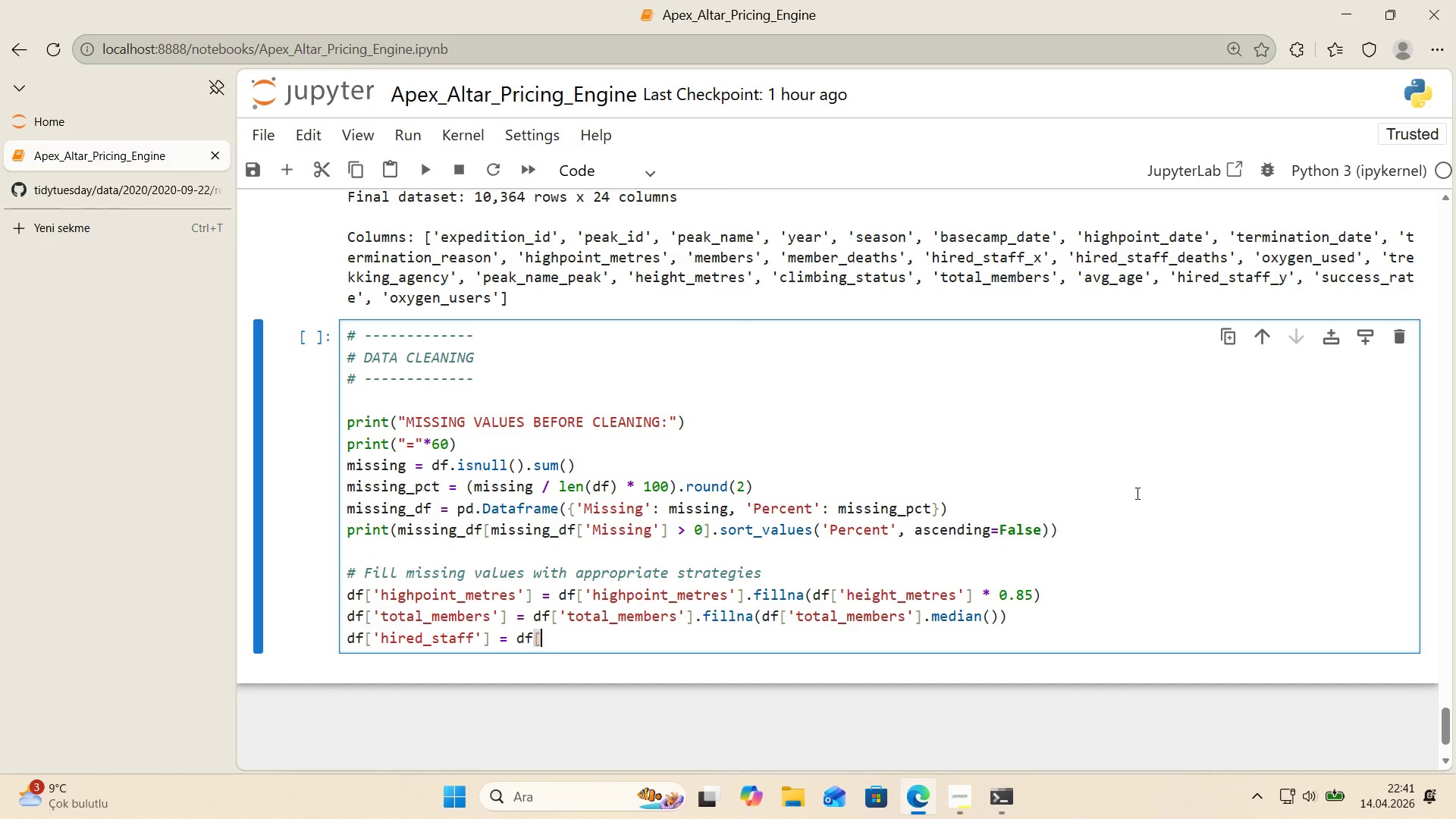 
key(Alt+Control+9)
 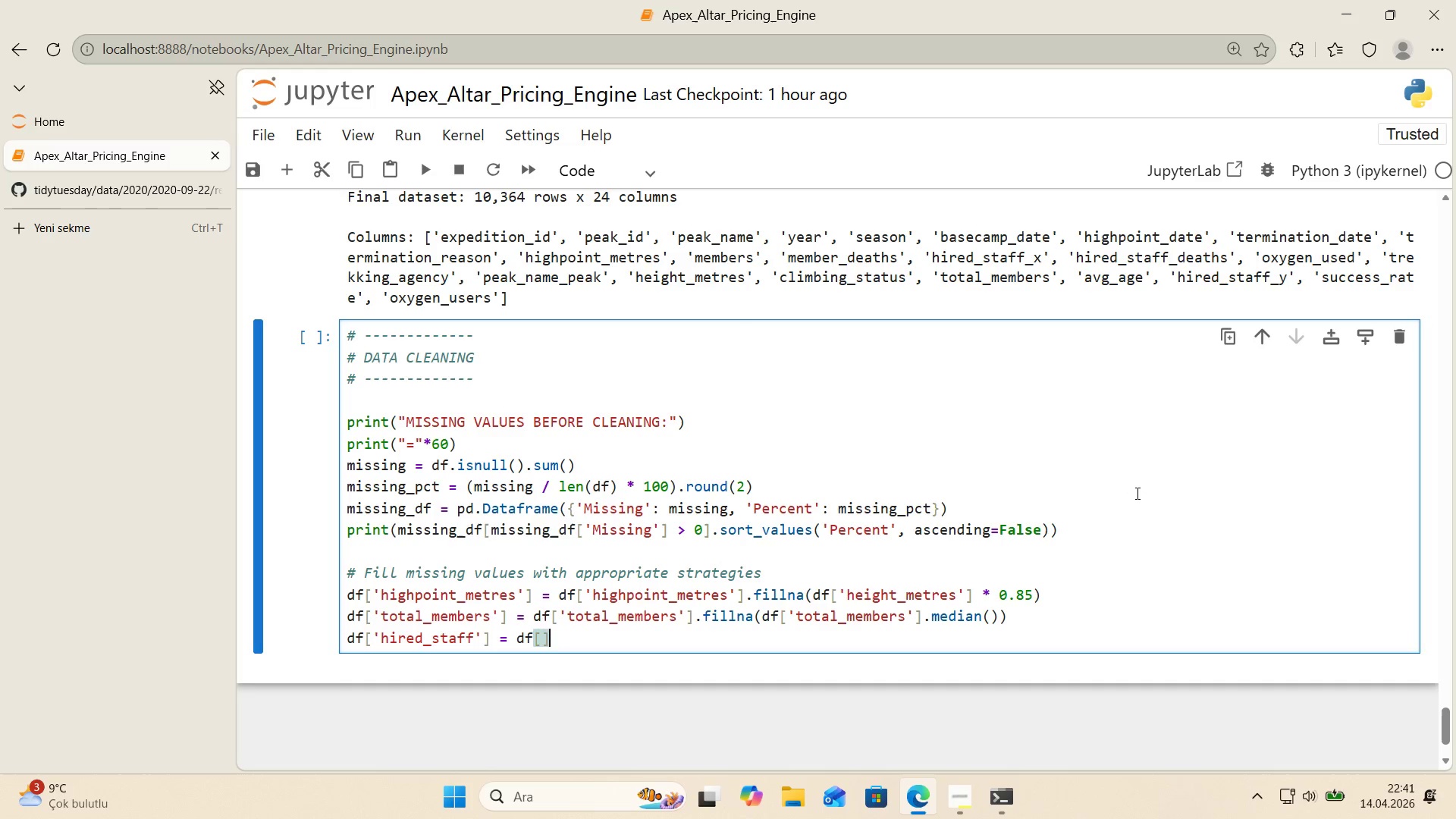 
key(ArrowLeft)
 